 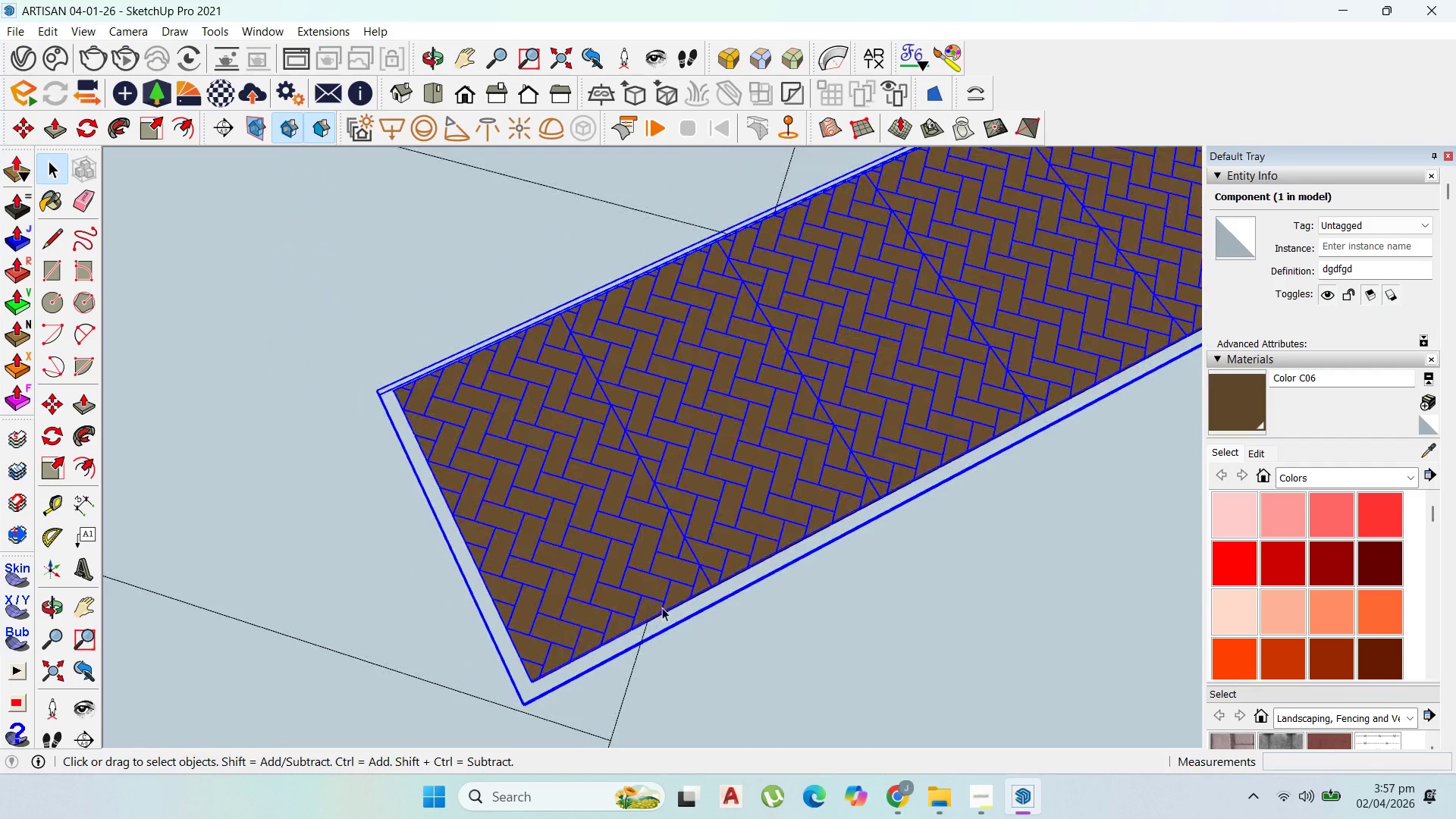 
scroll: coordinate [807, 563], scroll_direction: down, amount: 25.0
 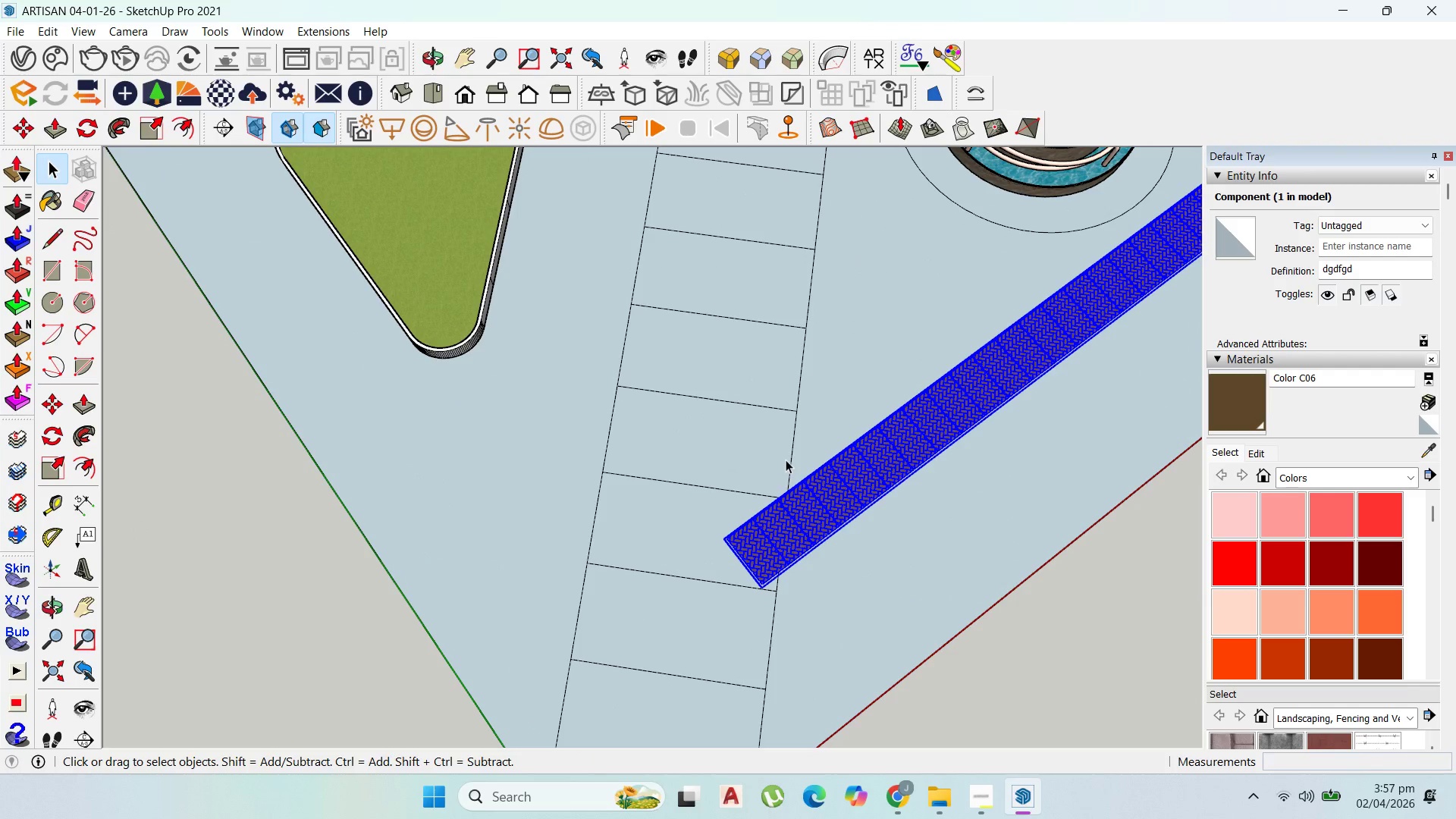 
left_click([790, 460])
 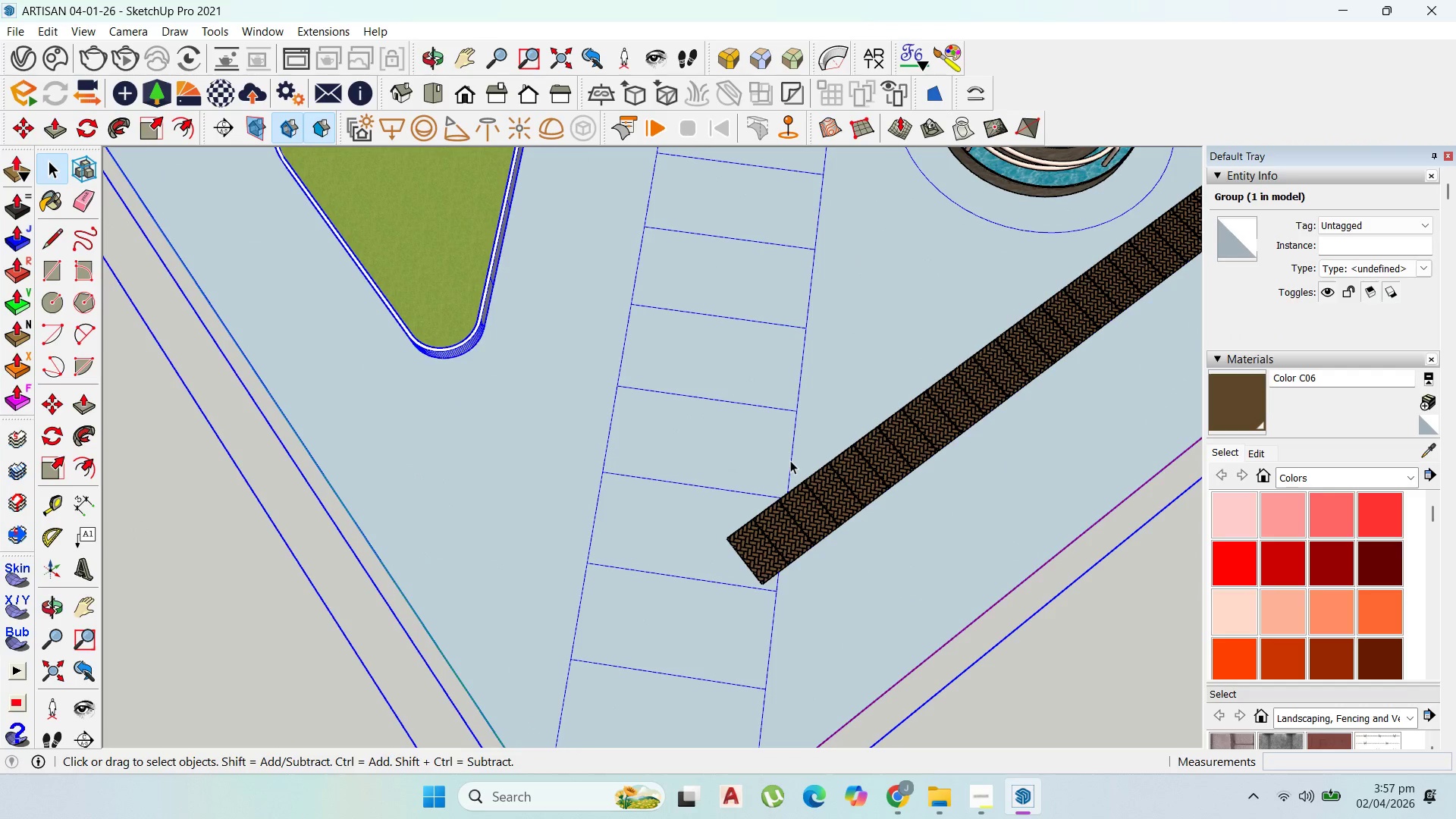 
scroll: coordinate [789, 507], scroll_direction: up, amount: 9.0
 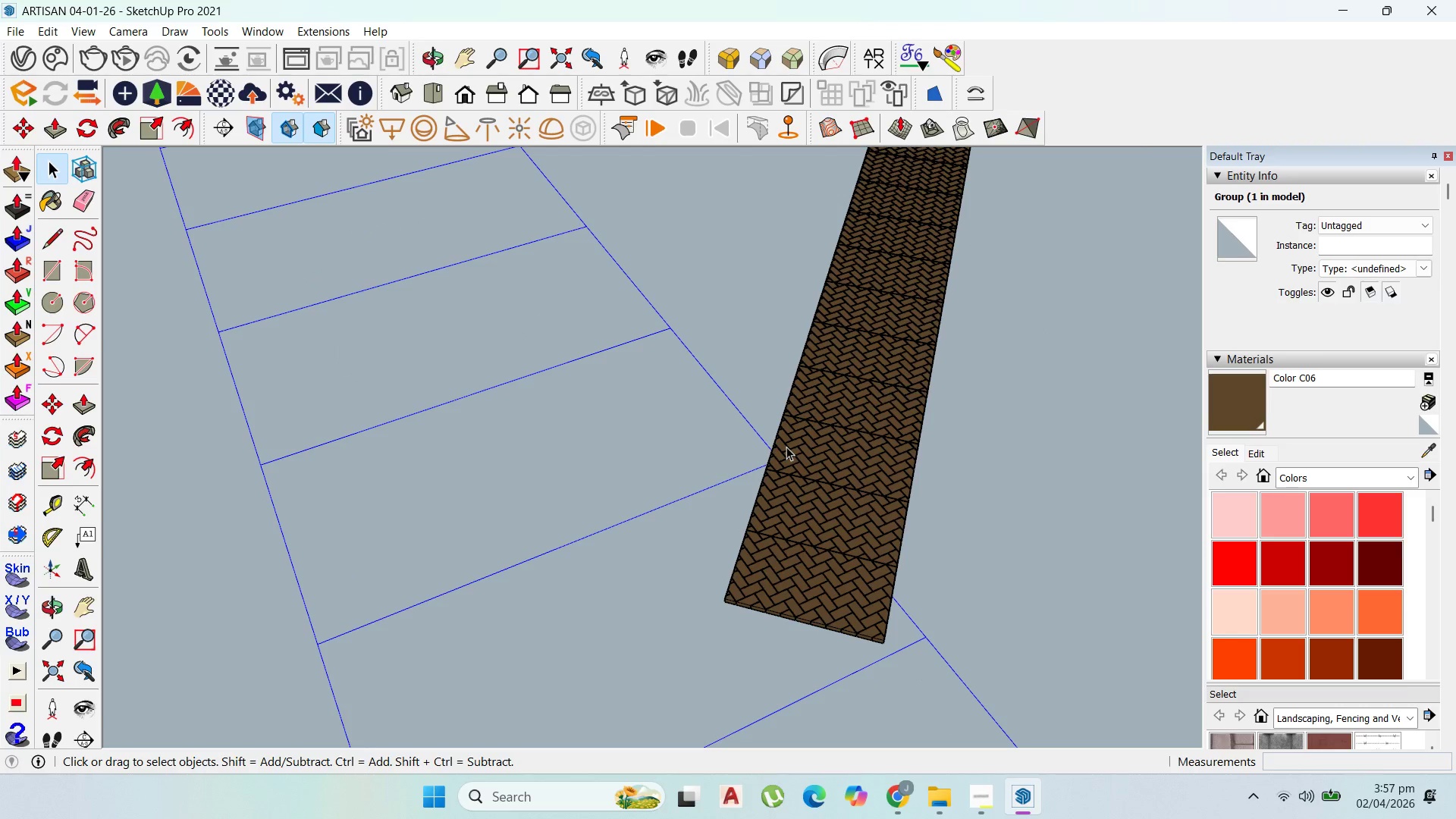 
scroll: coordinate [794, 456], scroll_direction: down, amount: 4.0
 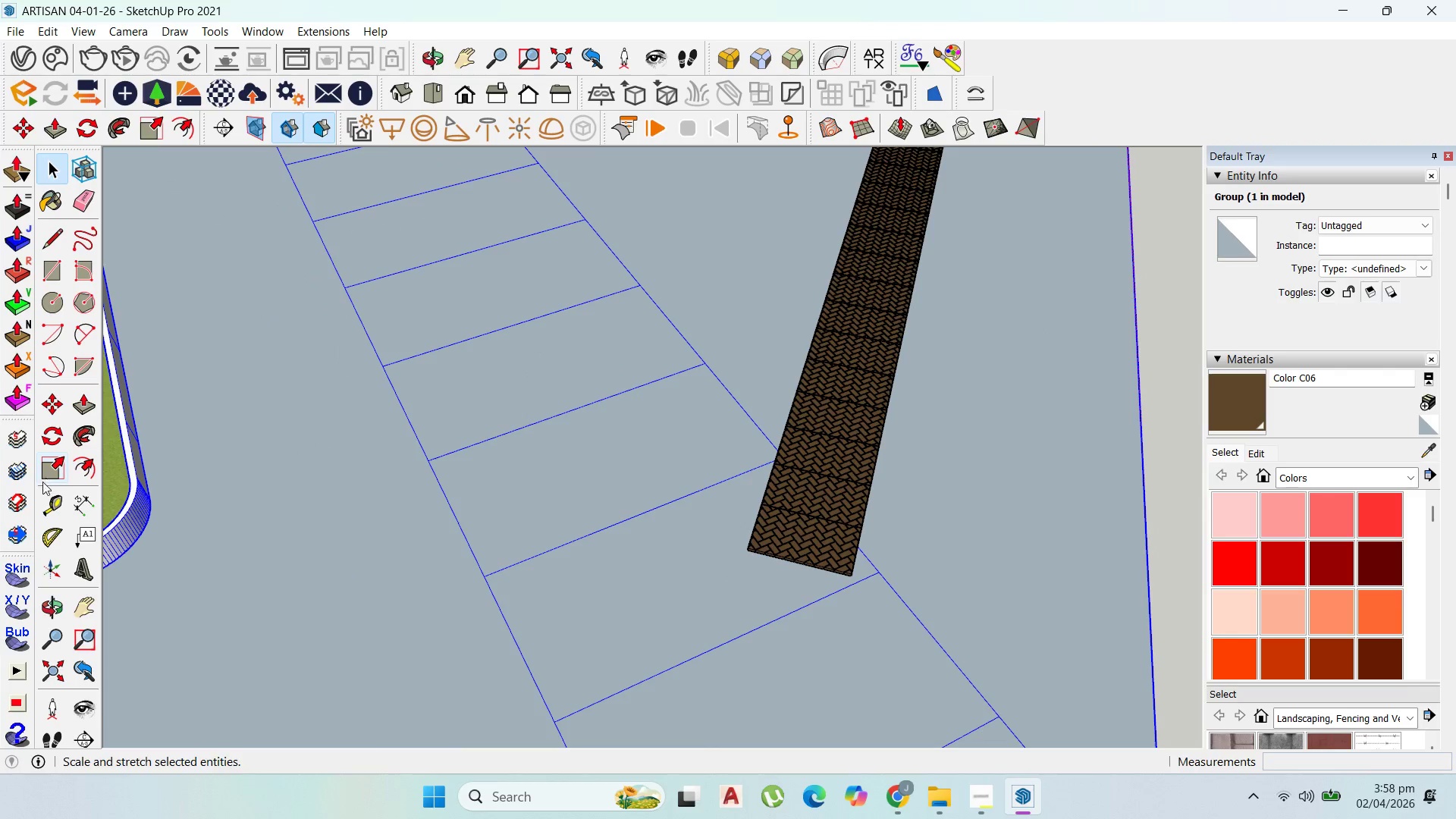 
left_click([48, 507])
 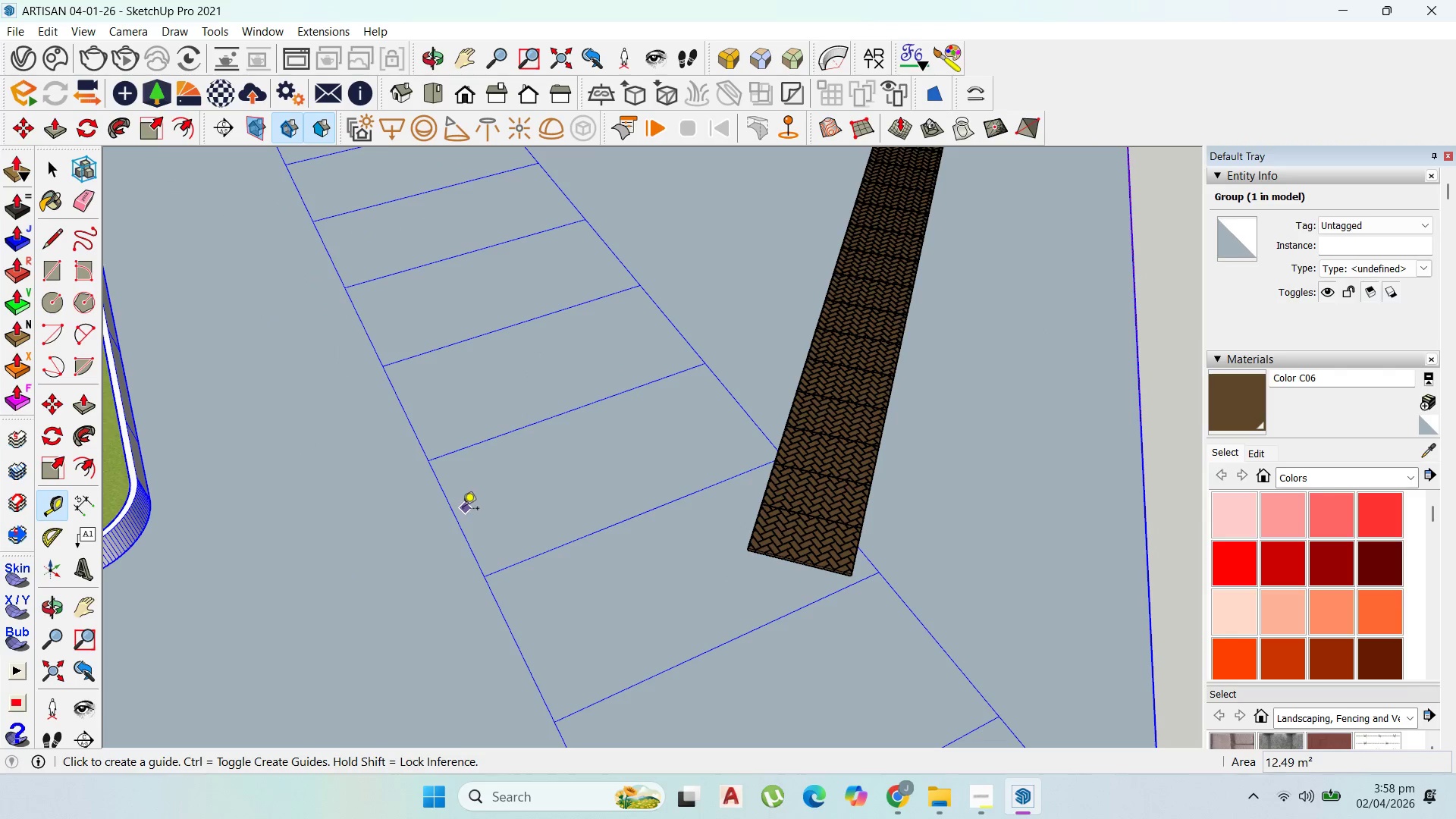 
left_click_drag(start_coordinate=[457, 513], to_coordinate=[462, 513])
 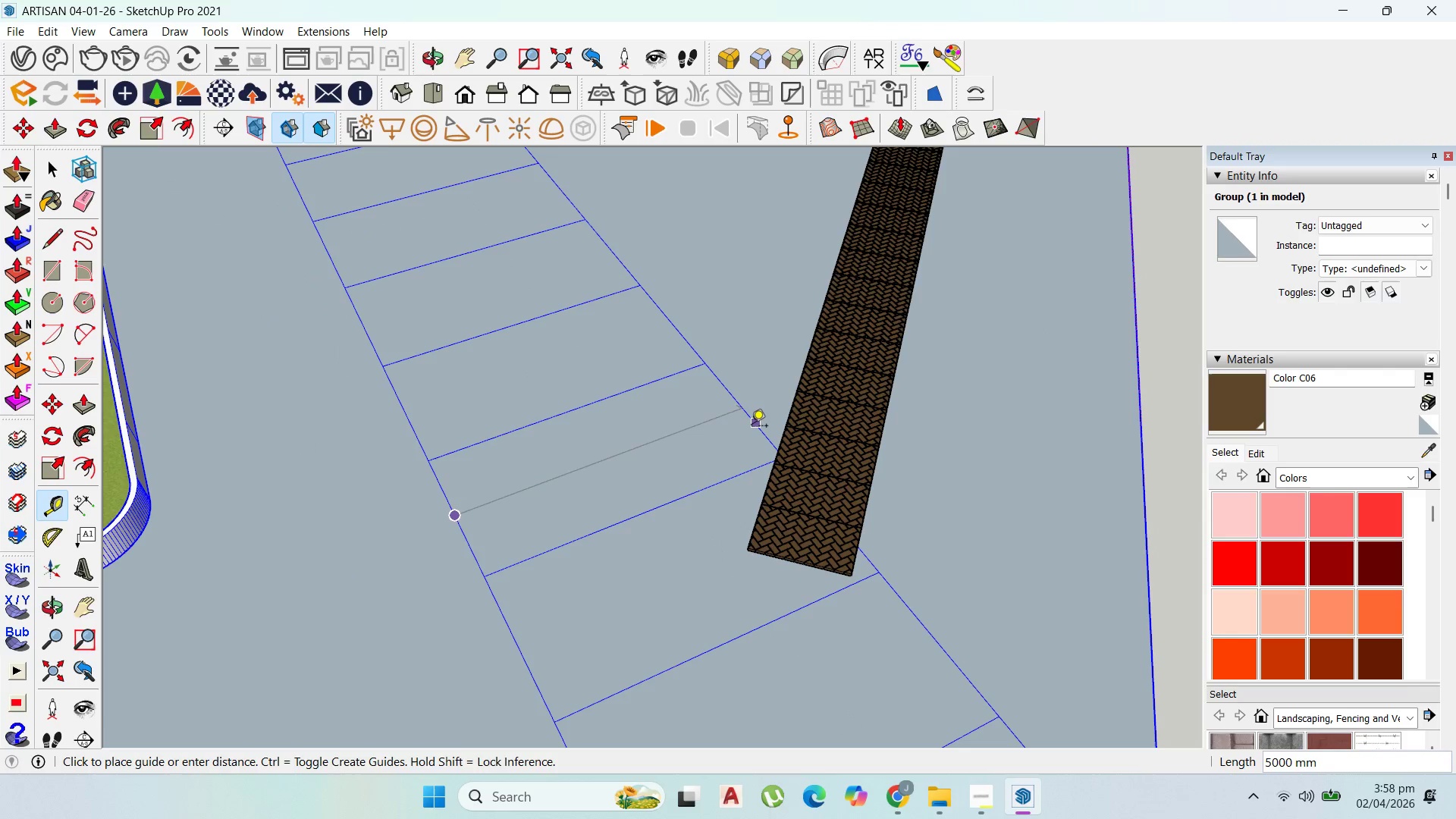 
left_click([752, 425])
 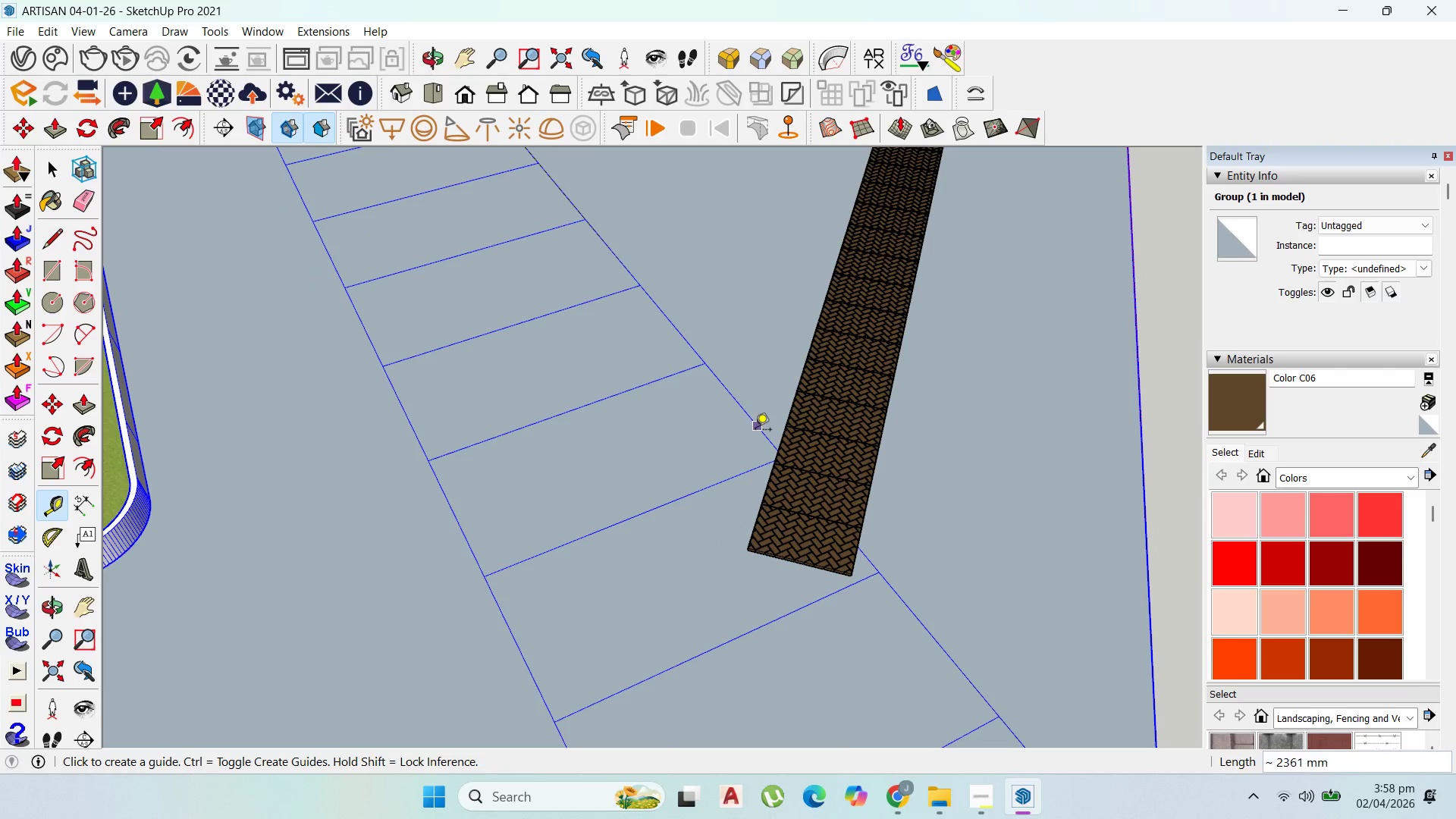 
scroll: coordinate [753, 443], scroll_direction: up, amount: 10.0
 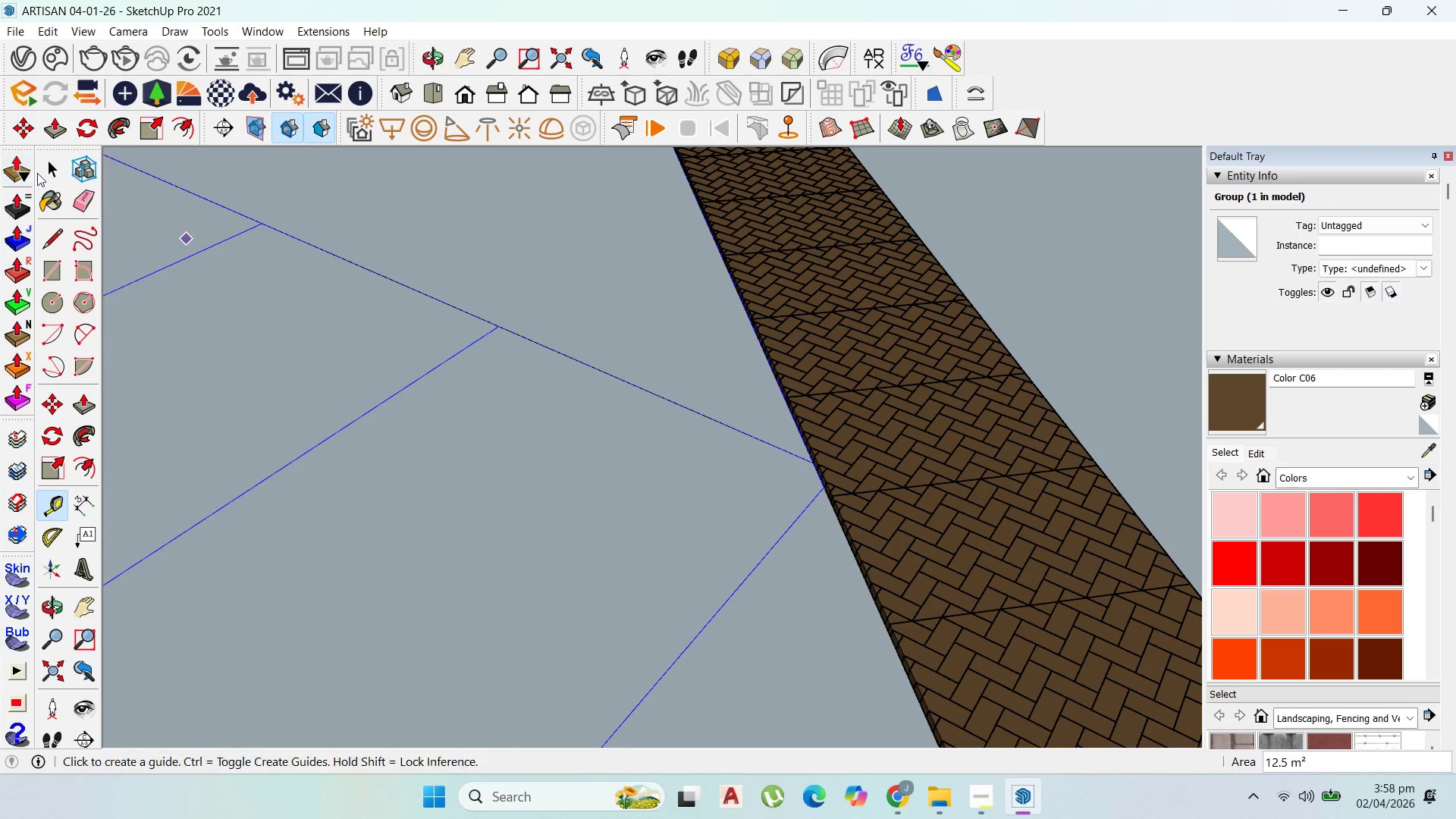 
left_click_drag(start_coordinate=[52, 161], to_coordinate=[86, 172])
 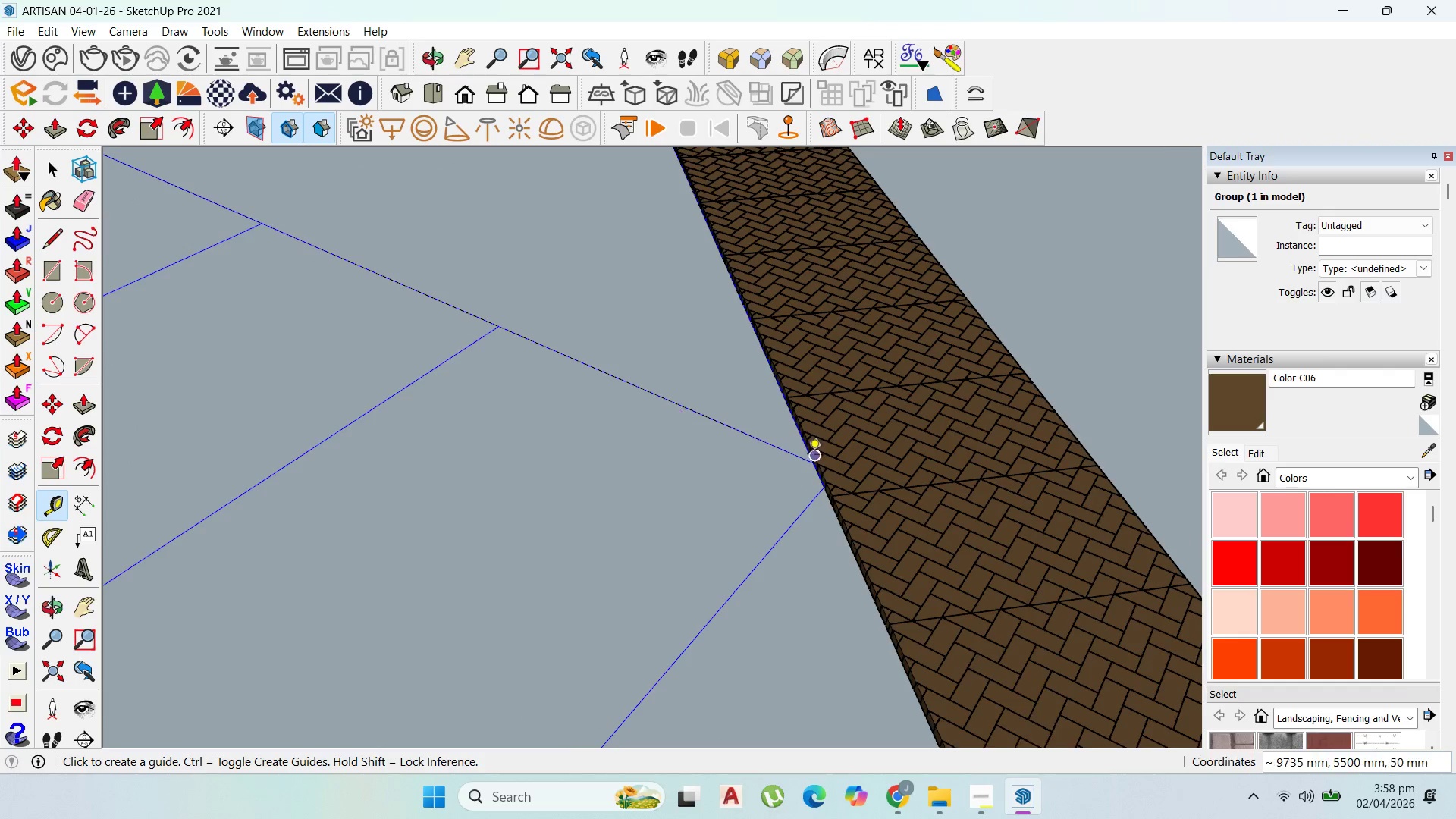 
scroll: coordinate [788, 459], scroll_direction: up, amount: 3.0
 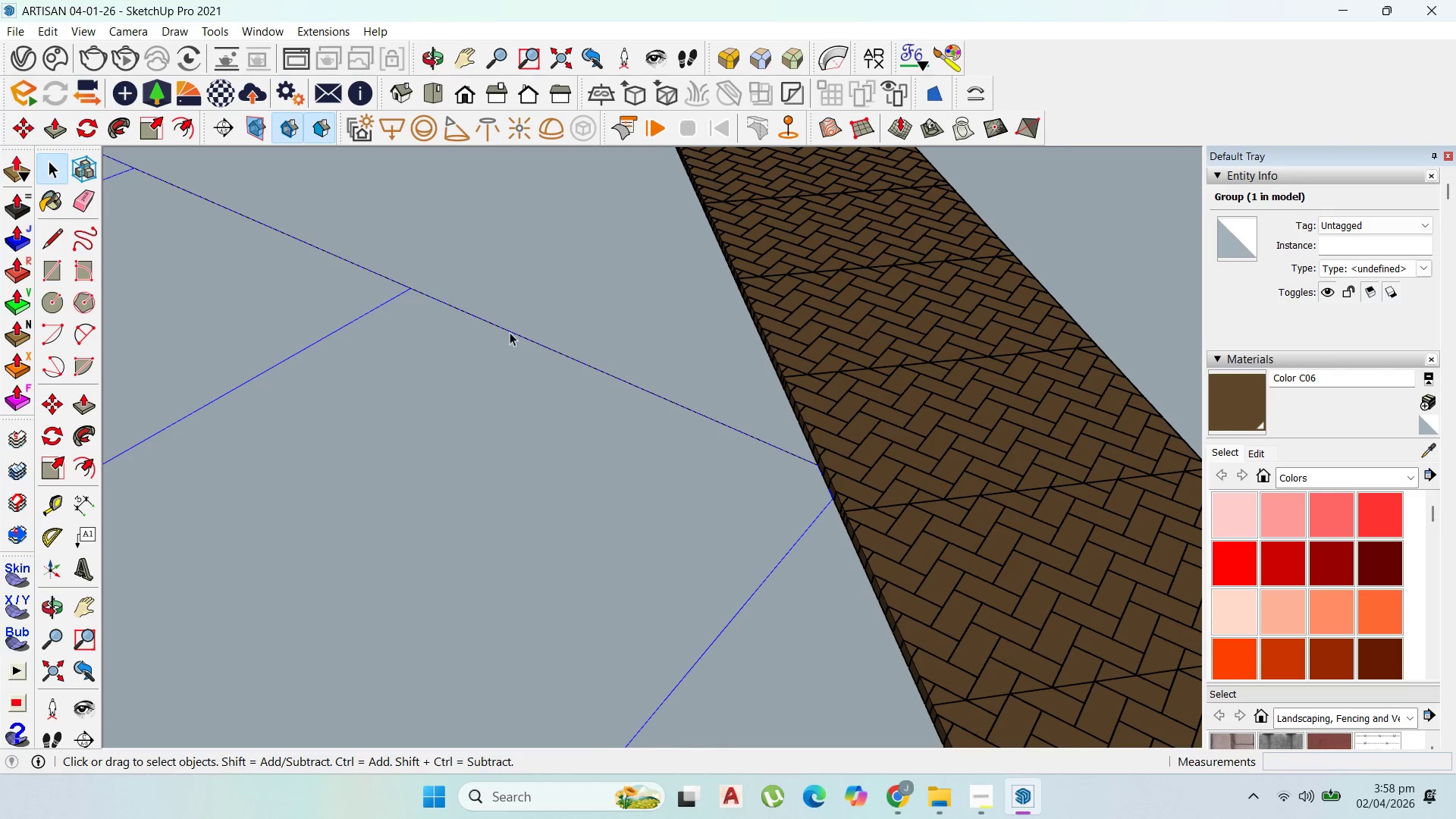 
left_click([519, 335])
 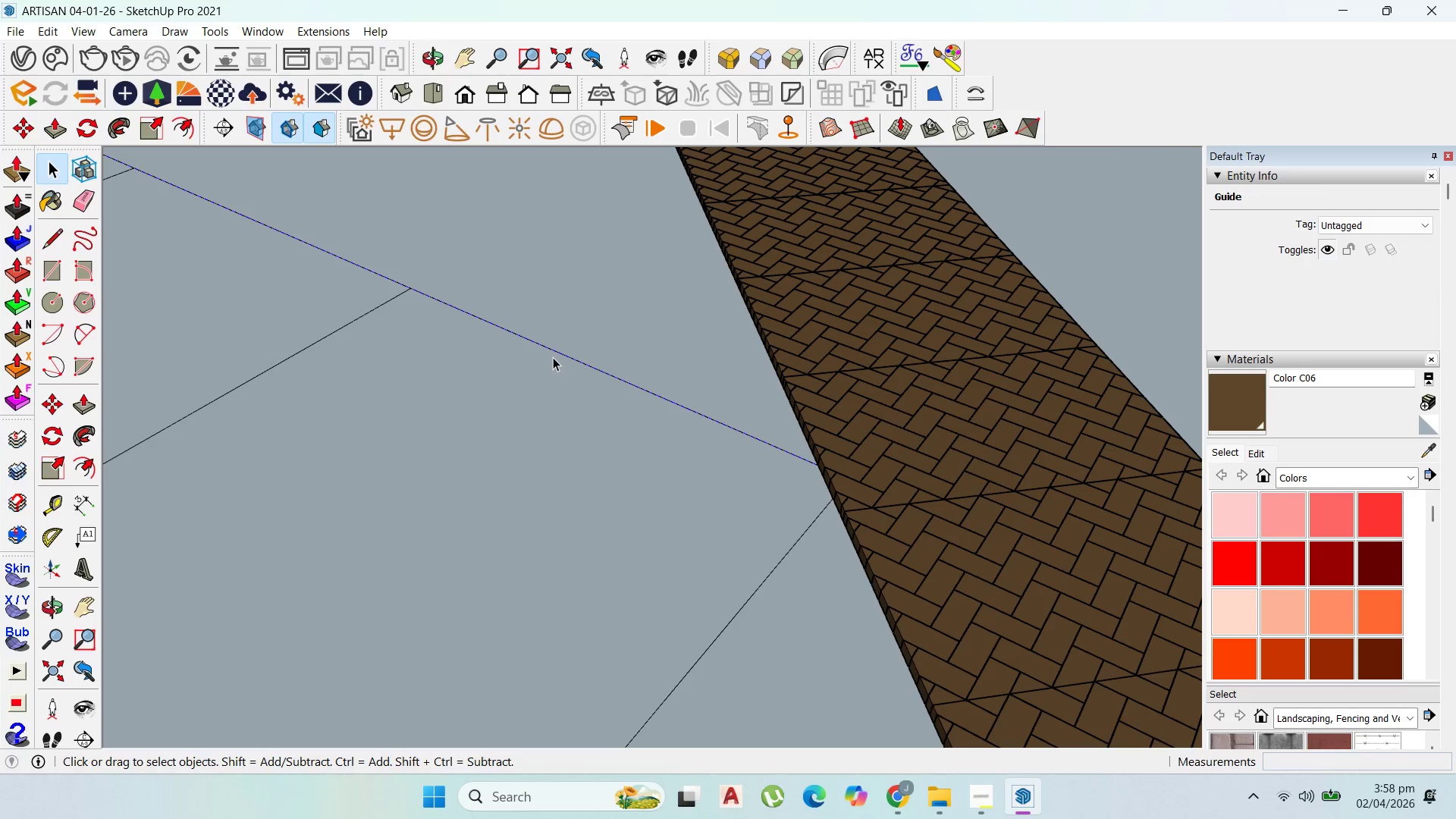 
key(M)
 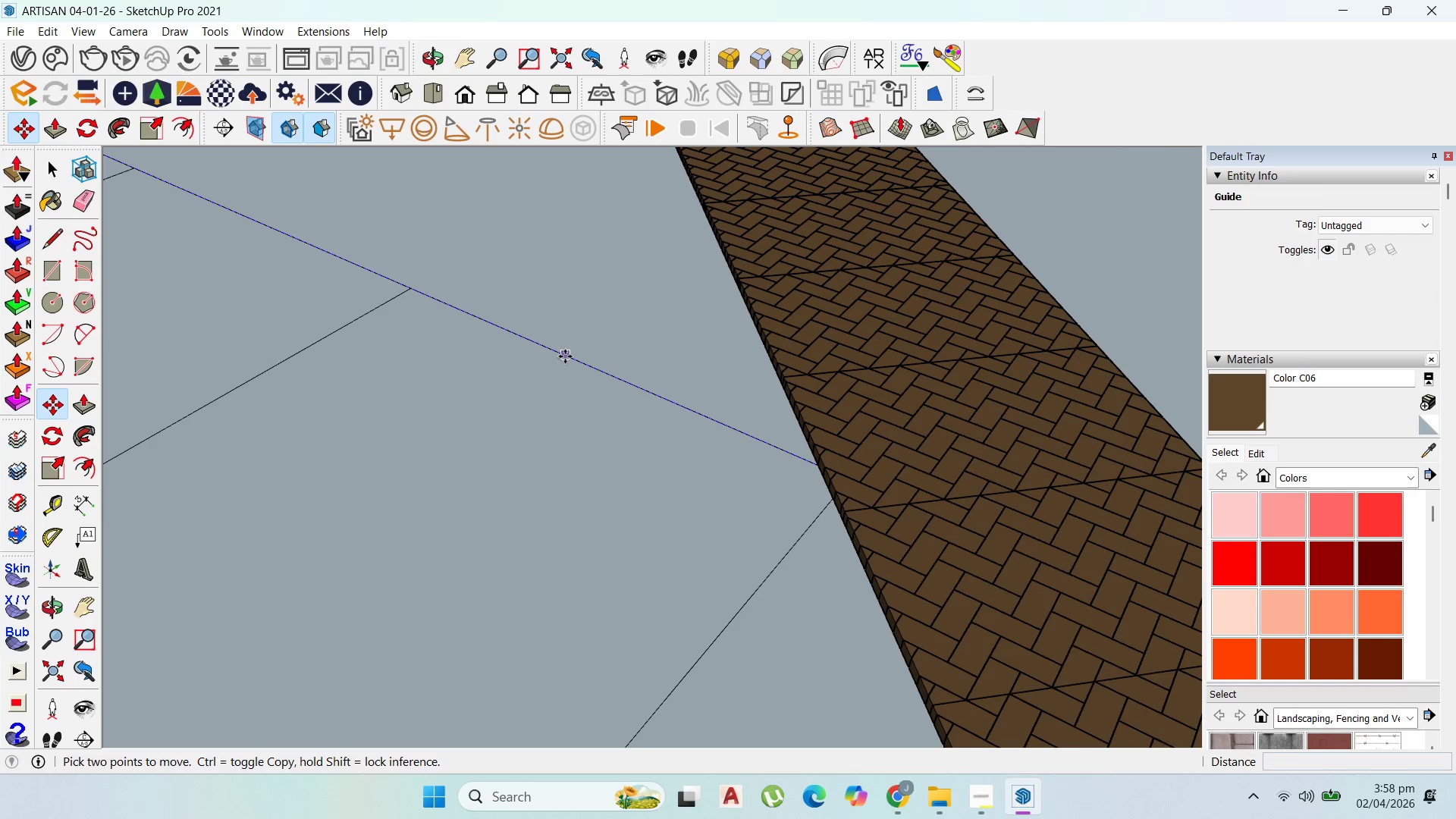 
left_click([565, 356])
 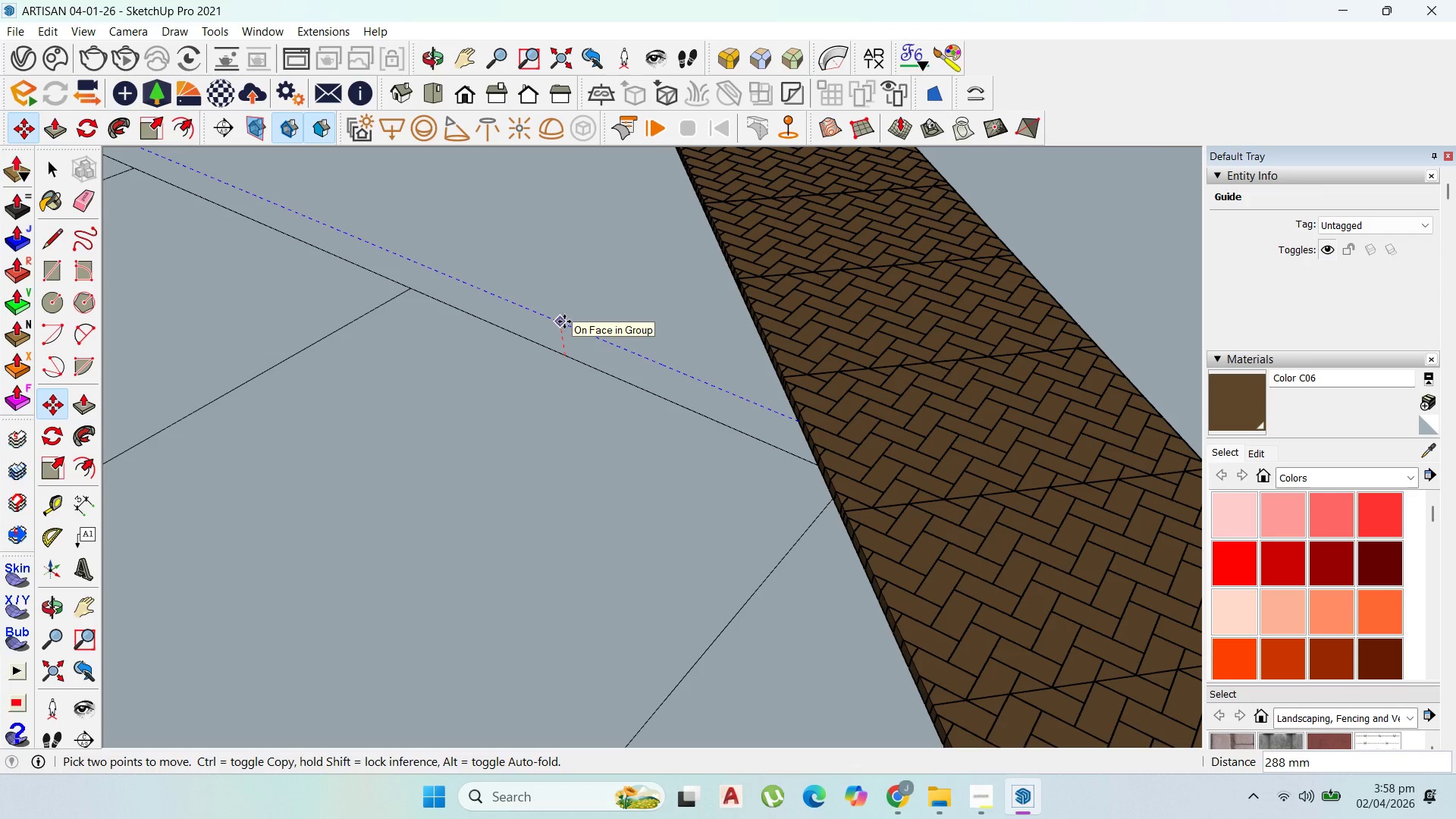 
hold_key(key=ShiftLeft, duration=1.51)
 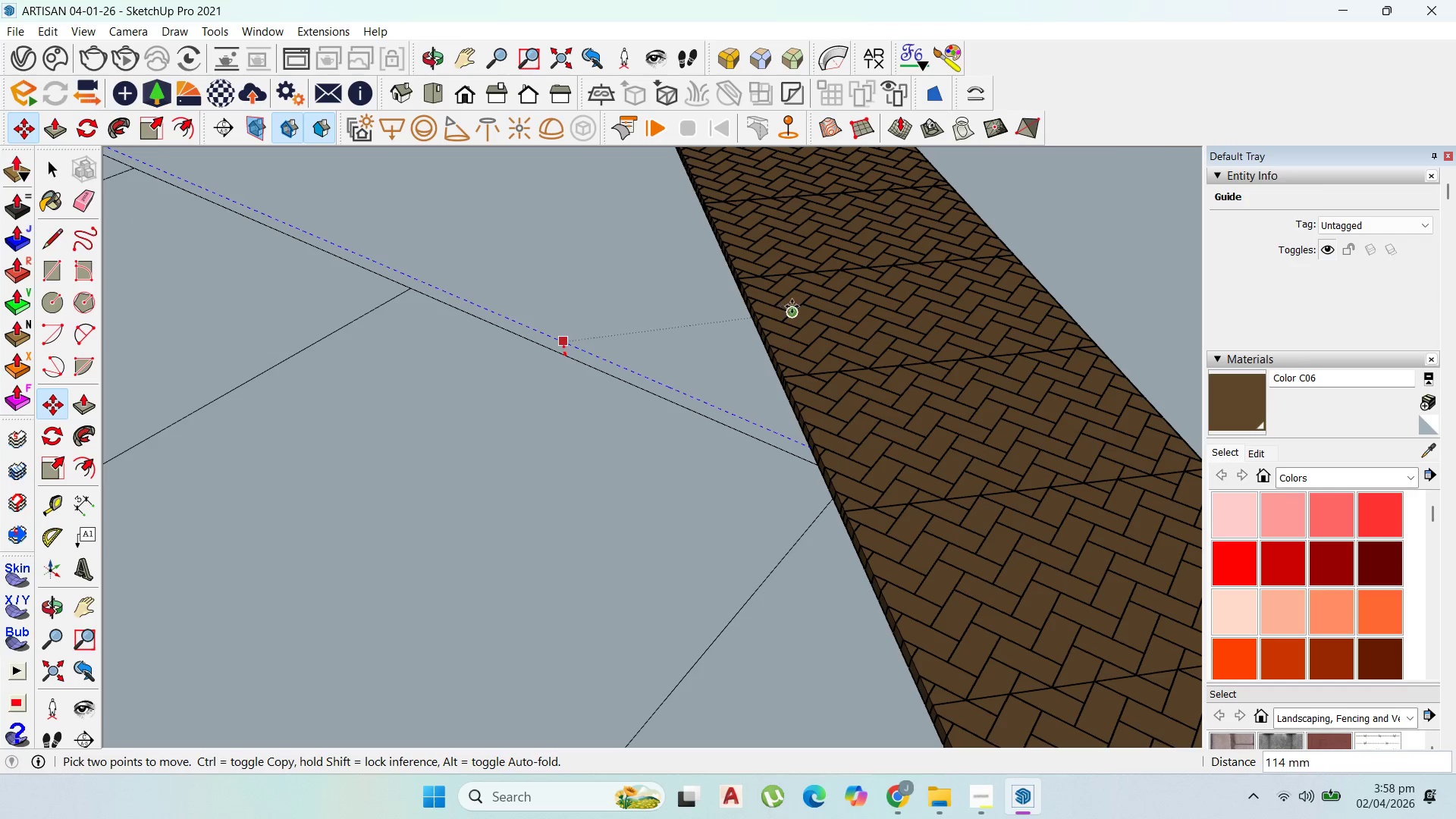 
hold_key(key=ShiftLeft, duration=1.5)
 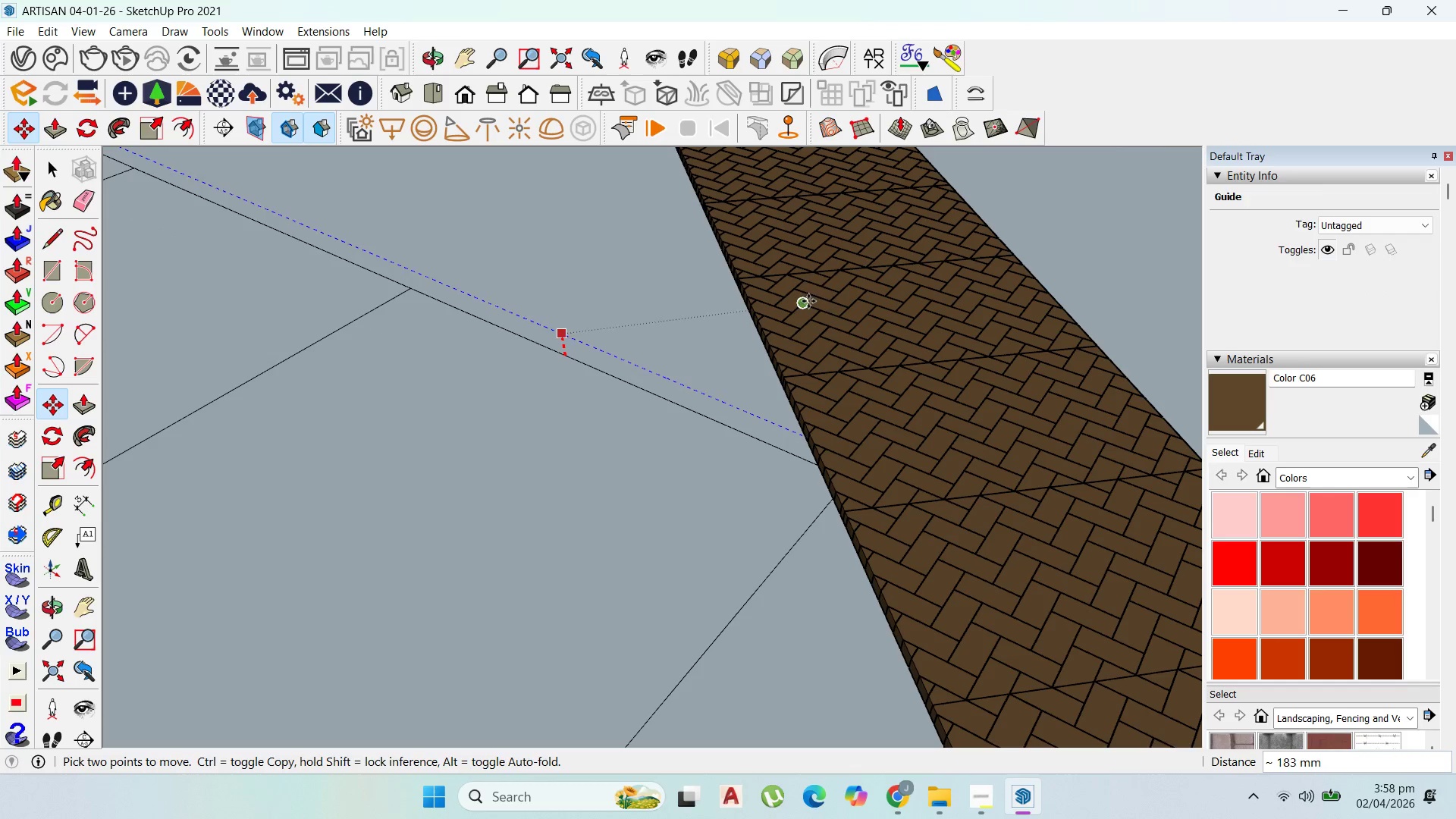 
hold_key(key=ShiftLeft, duration=1.45)
left_click([809, 300])
 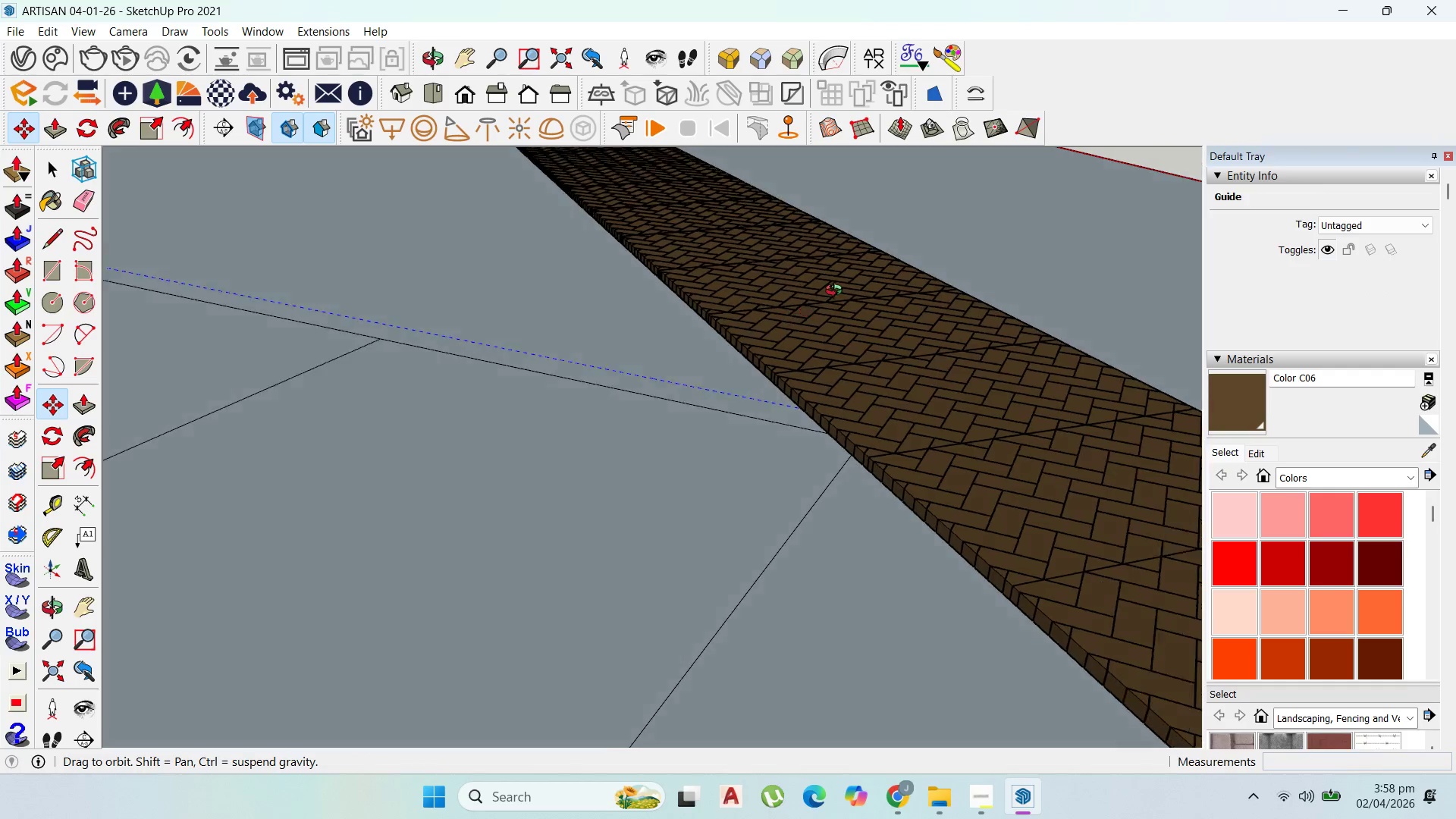 
key(Control+Z)
 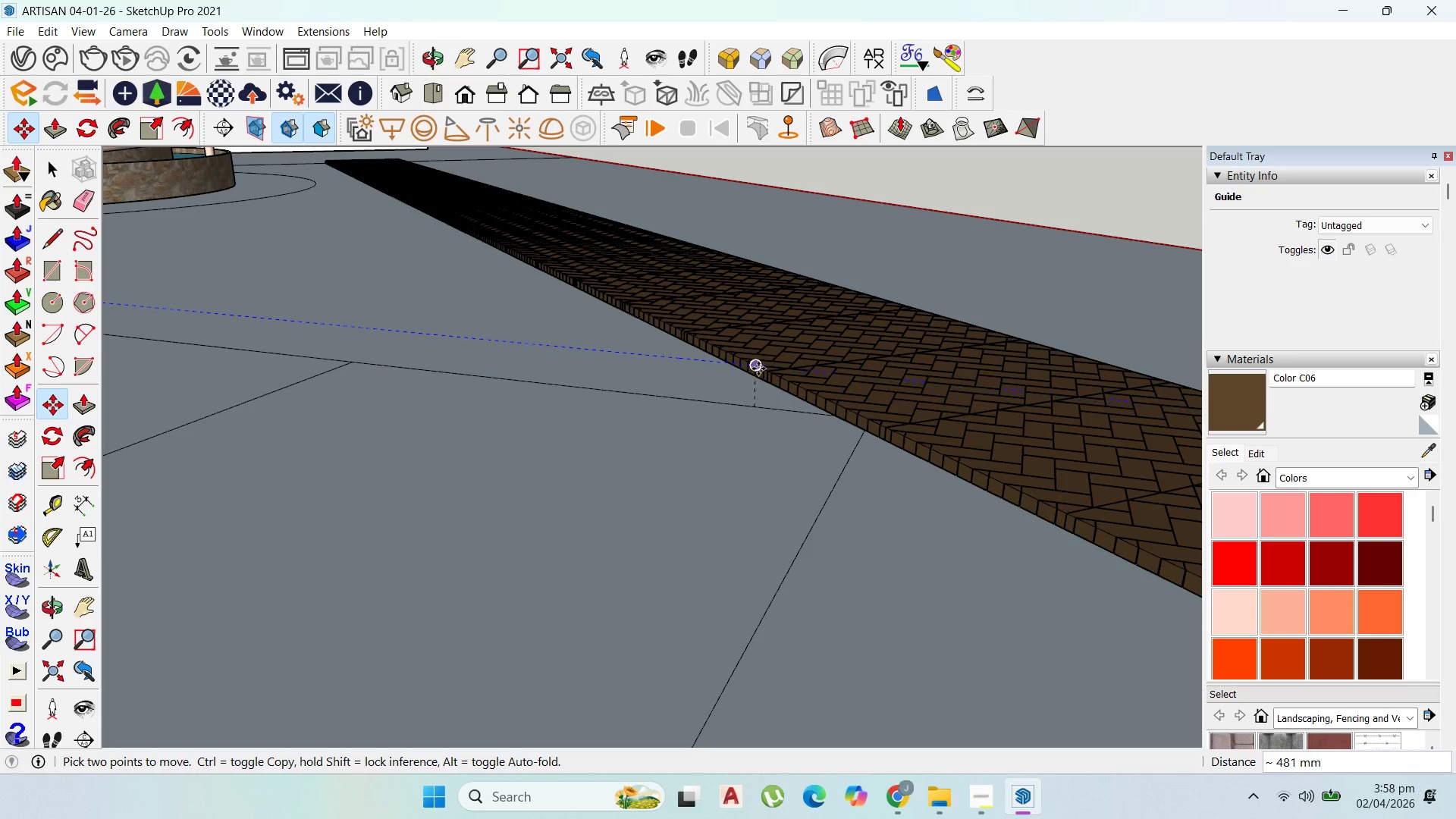 
key(ArrowUp)
 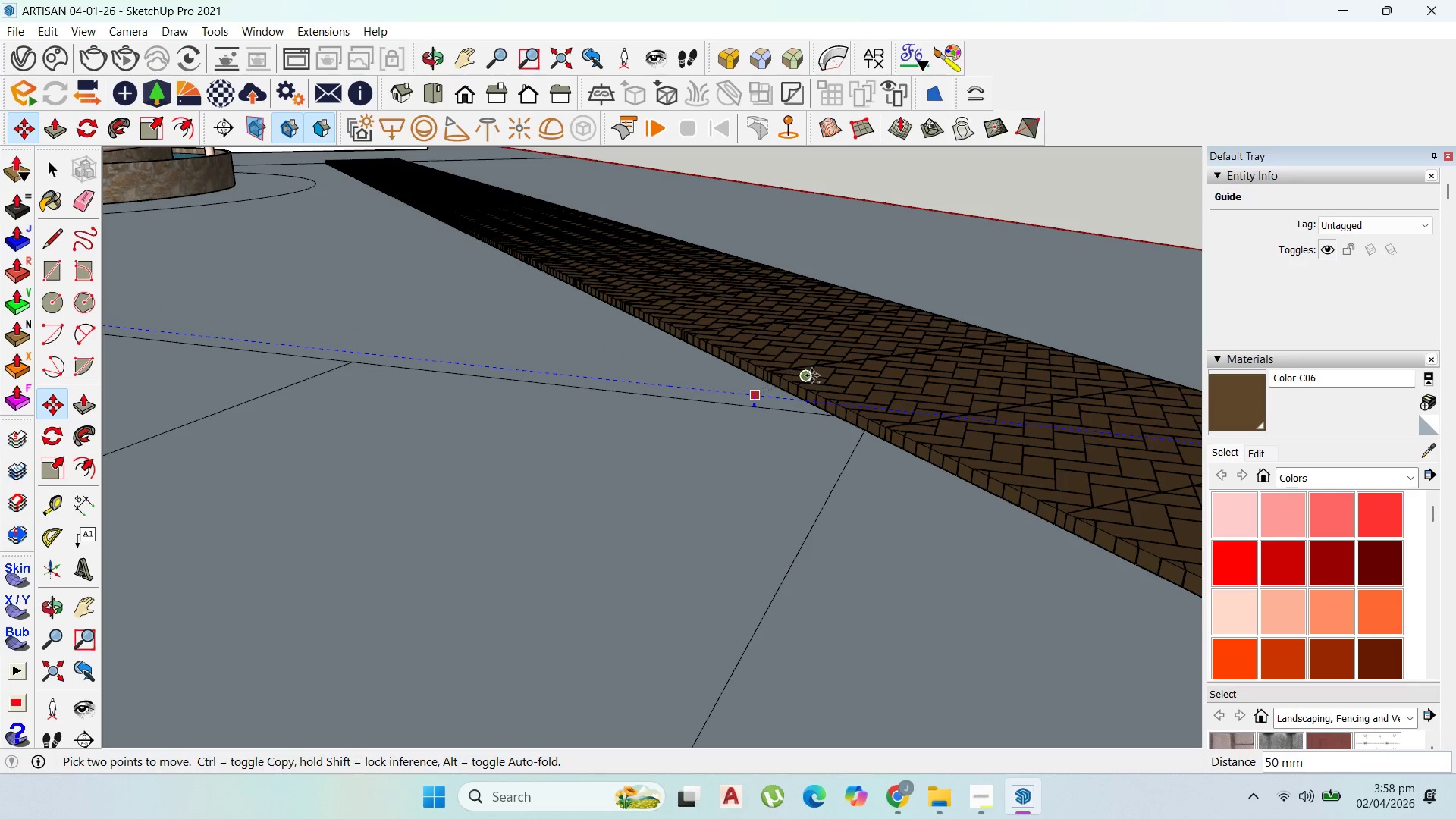 
left_click([815, 378])
 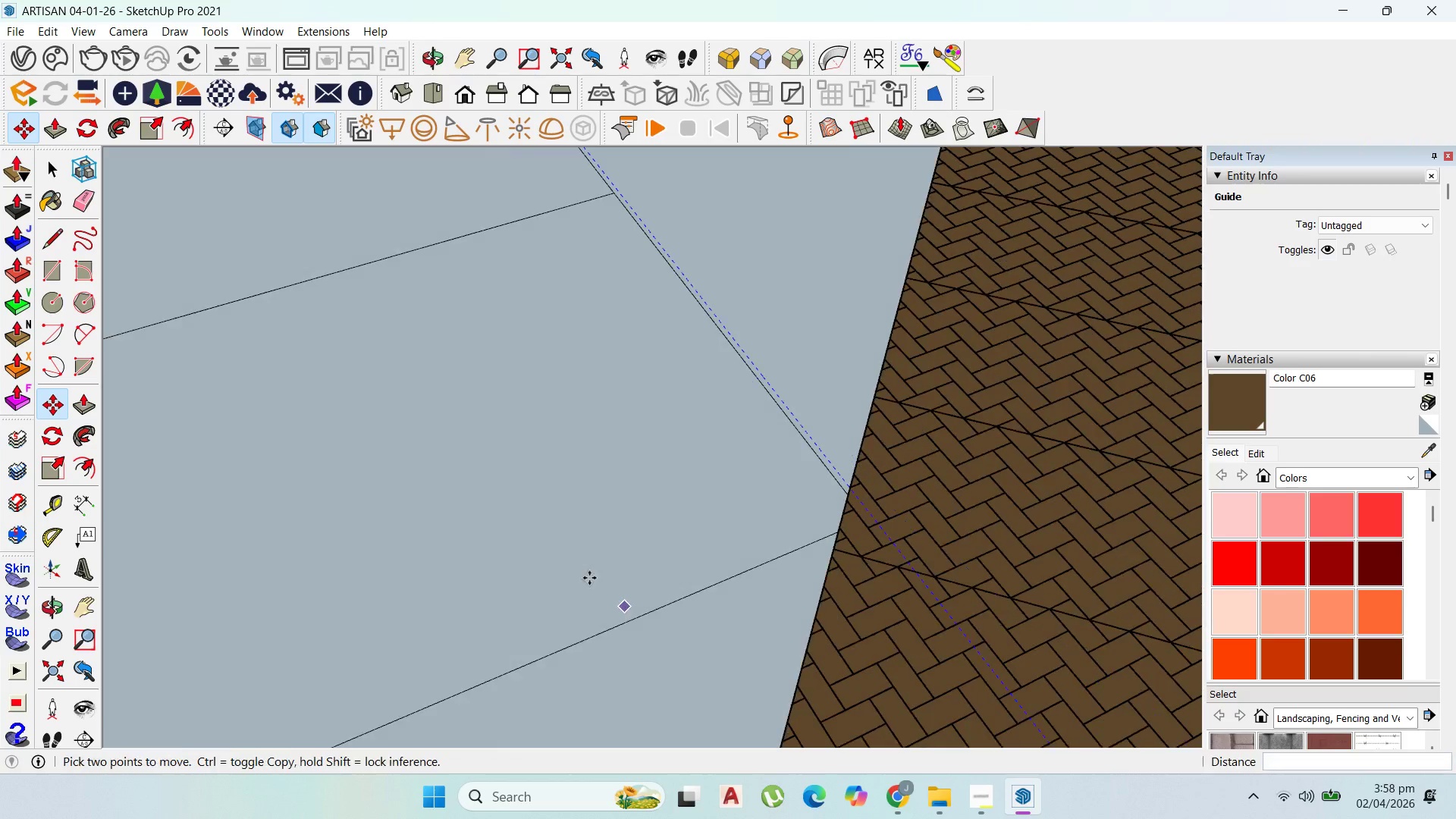 
scroll: coordinate [648, 356], scroll_direction: down, amount: 6.0
 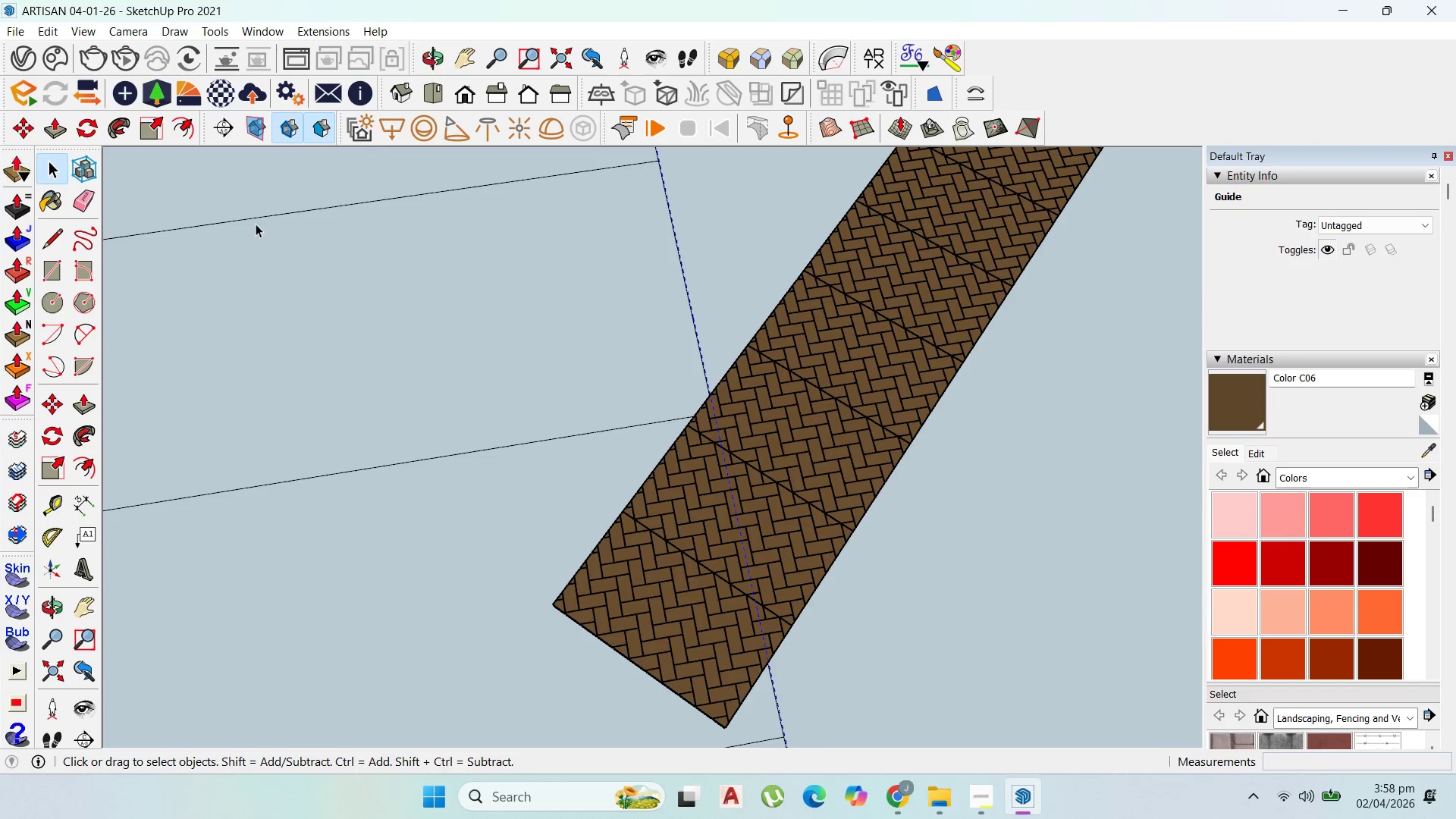 
left_click([880, 448])
 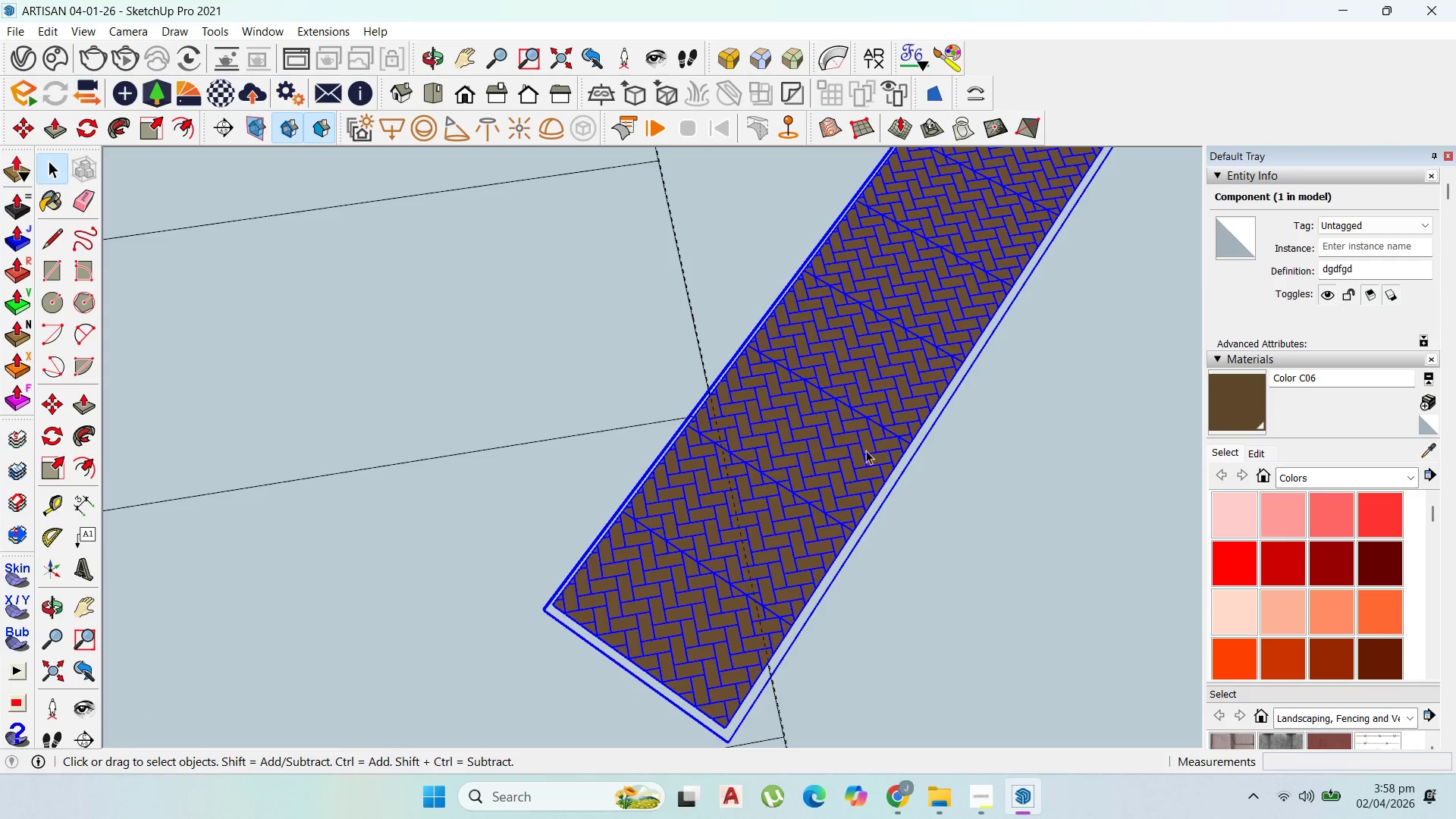 
double_click([818, 485])
 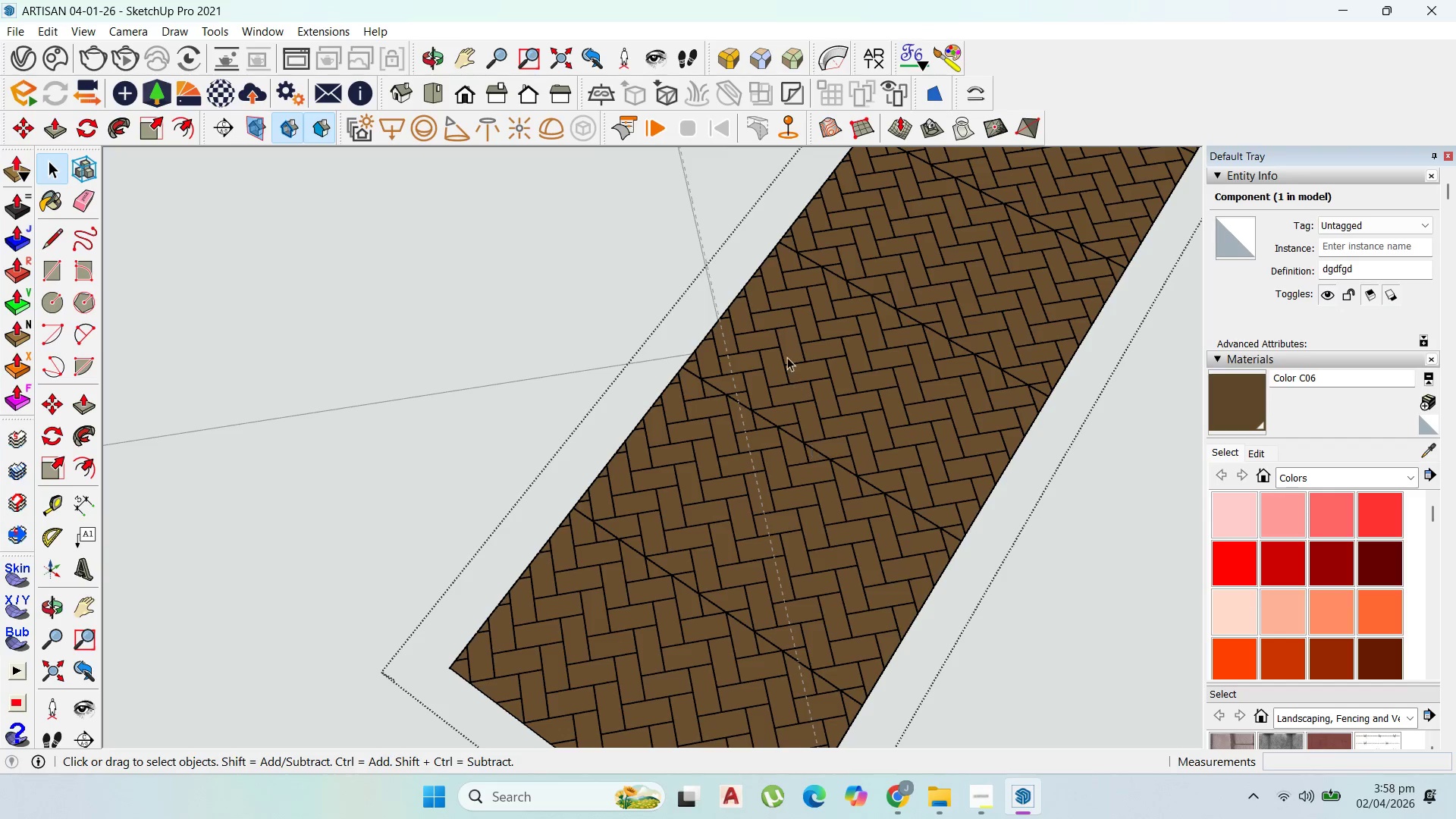 
scroll: coordinate [795, 466], scroll_direction: up, amount: 6.0
 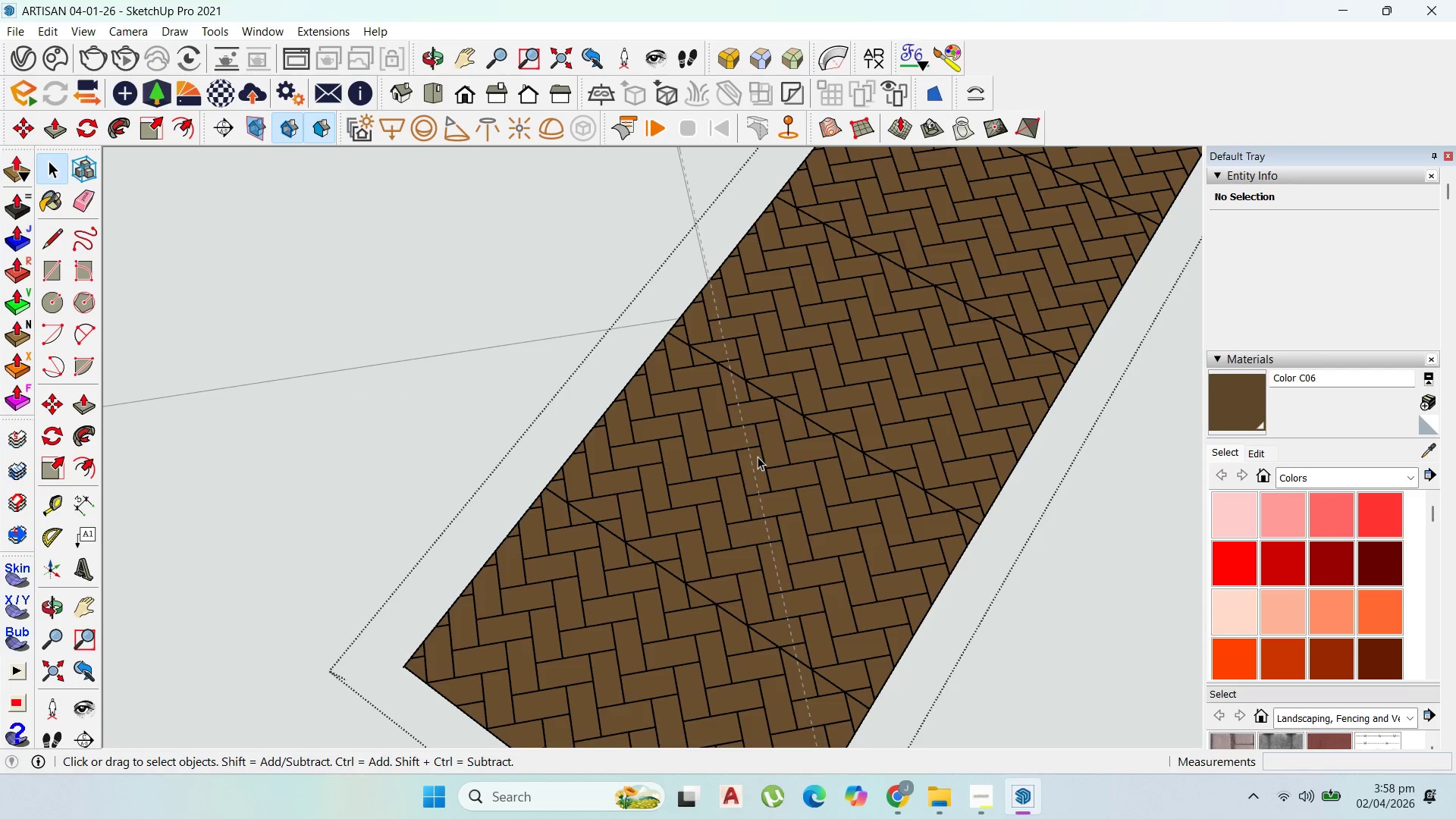 
left_click([758, 457])
 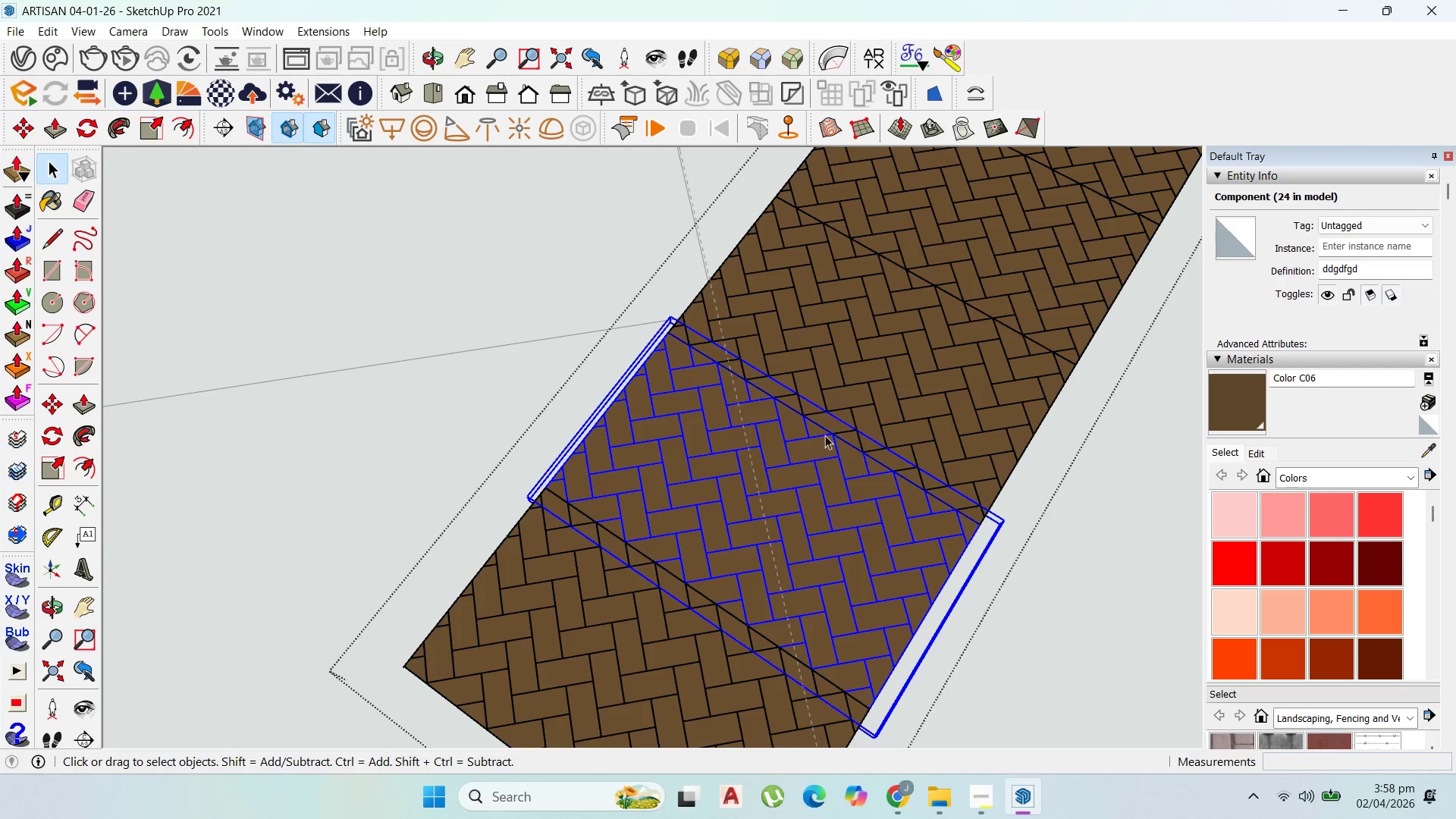 
scroll: coordinate [834, 473], scroll_direction: none, amount: 0.0
 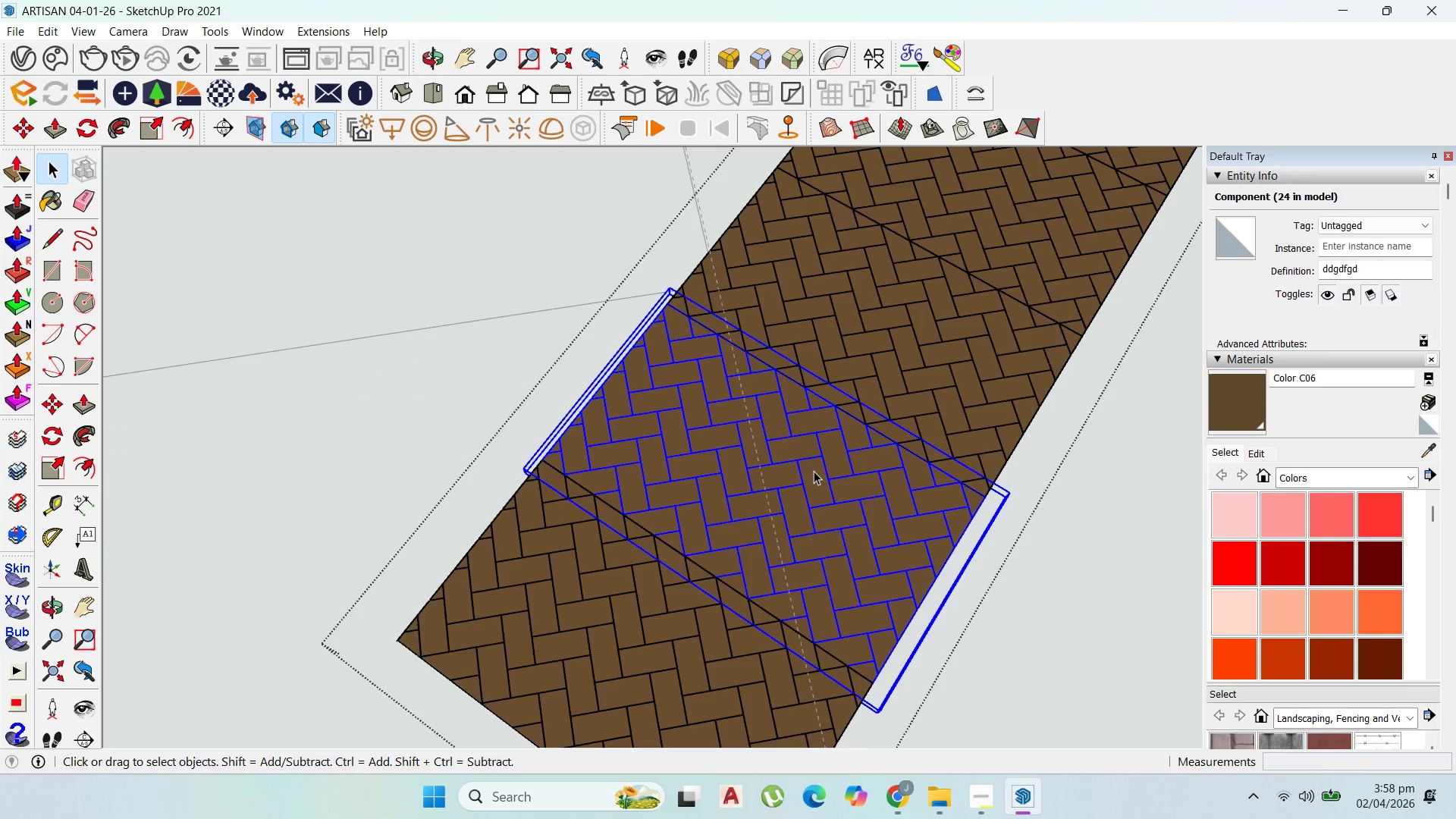 
right_click([814, 471])
 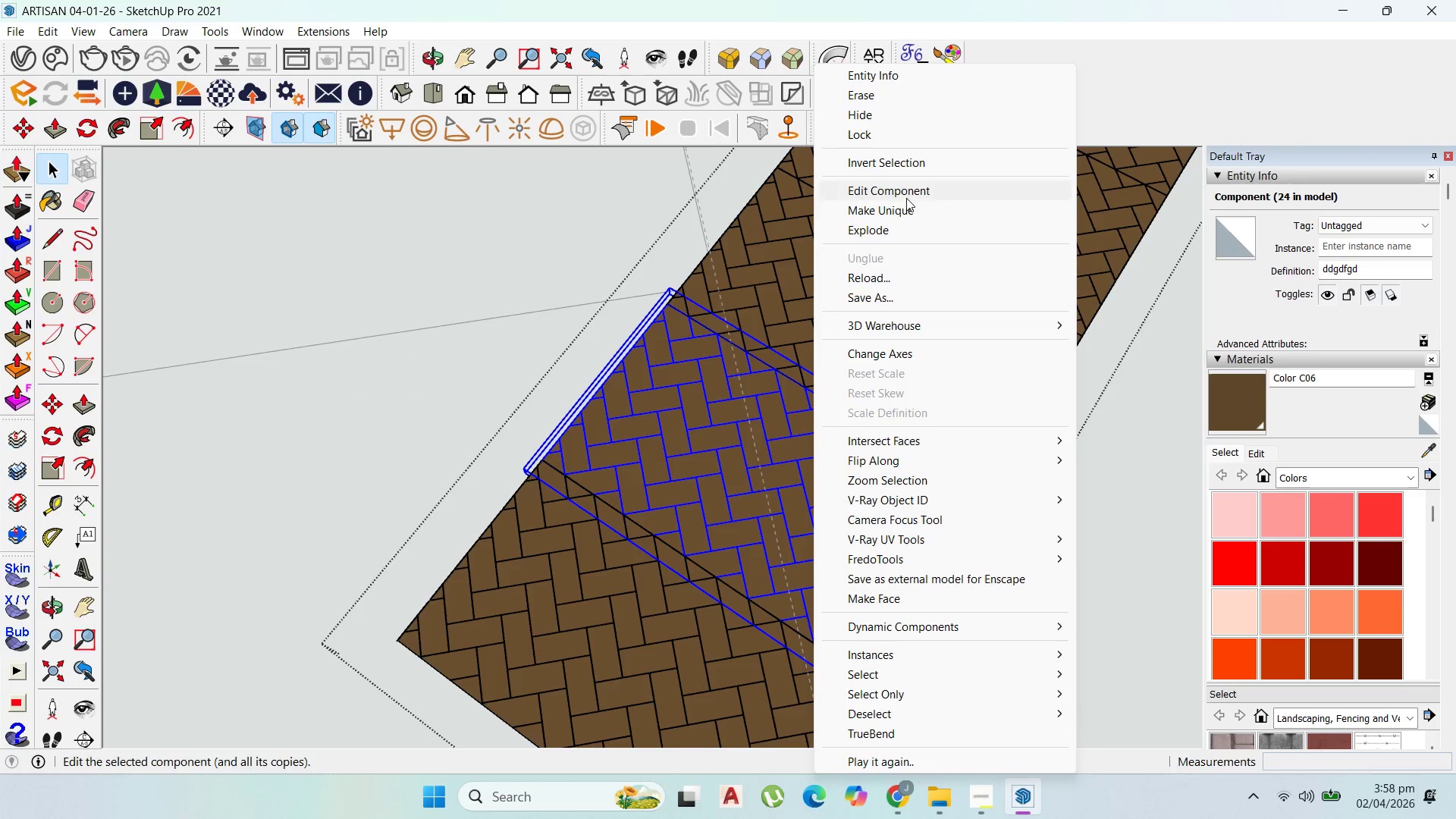 
left_click([905, 212])
 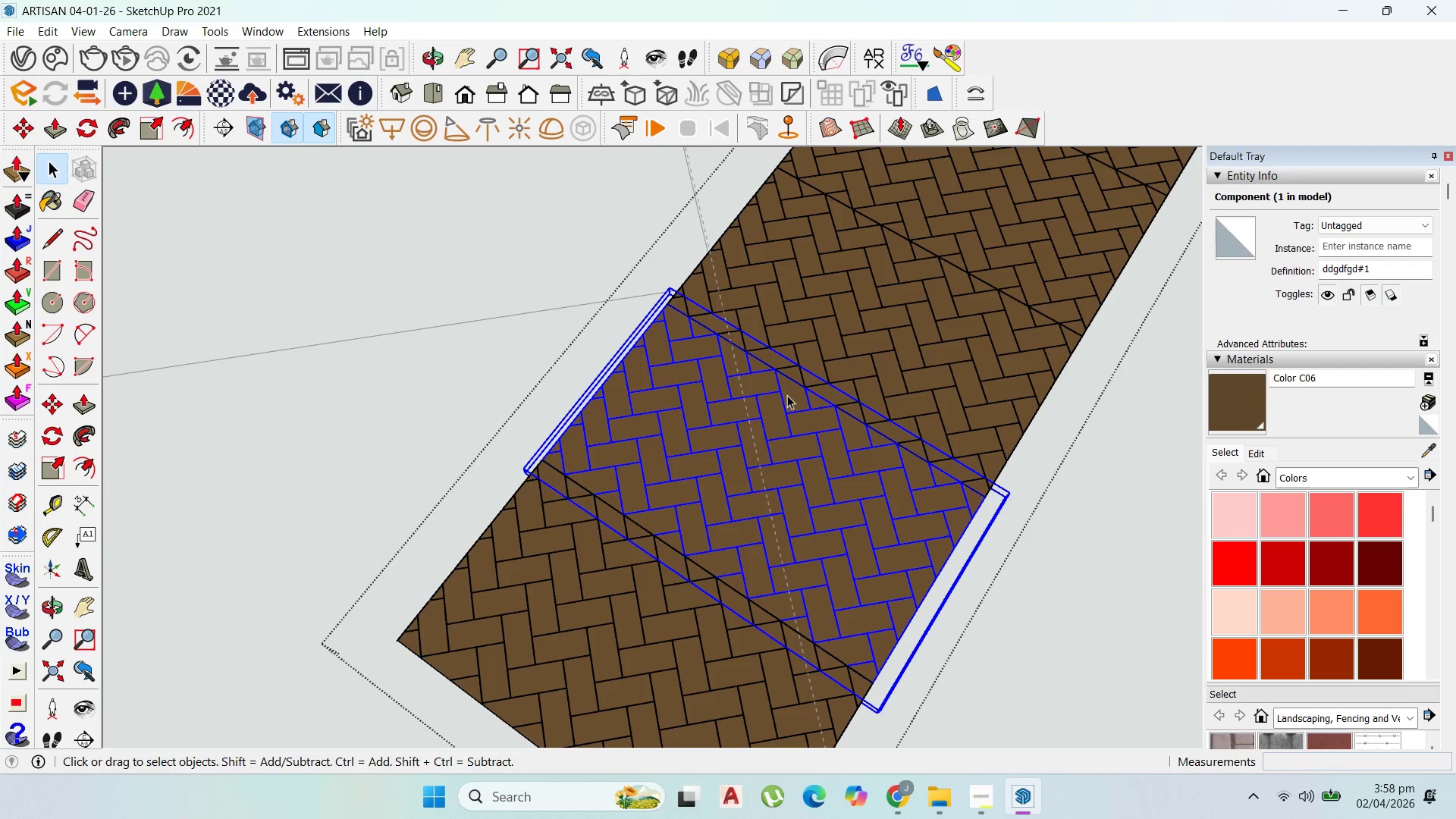 
double_click([782, 410])
 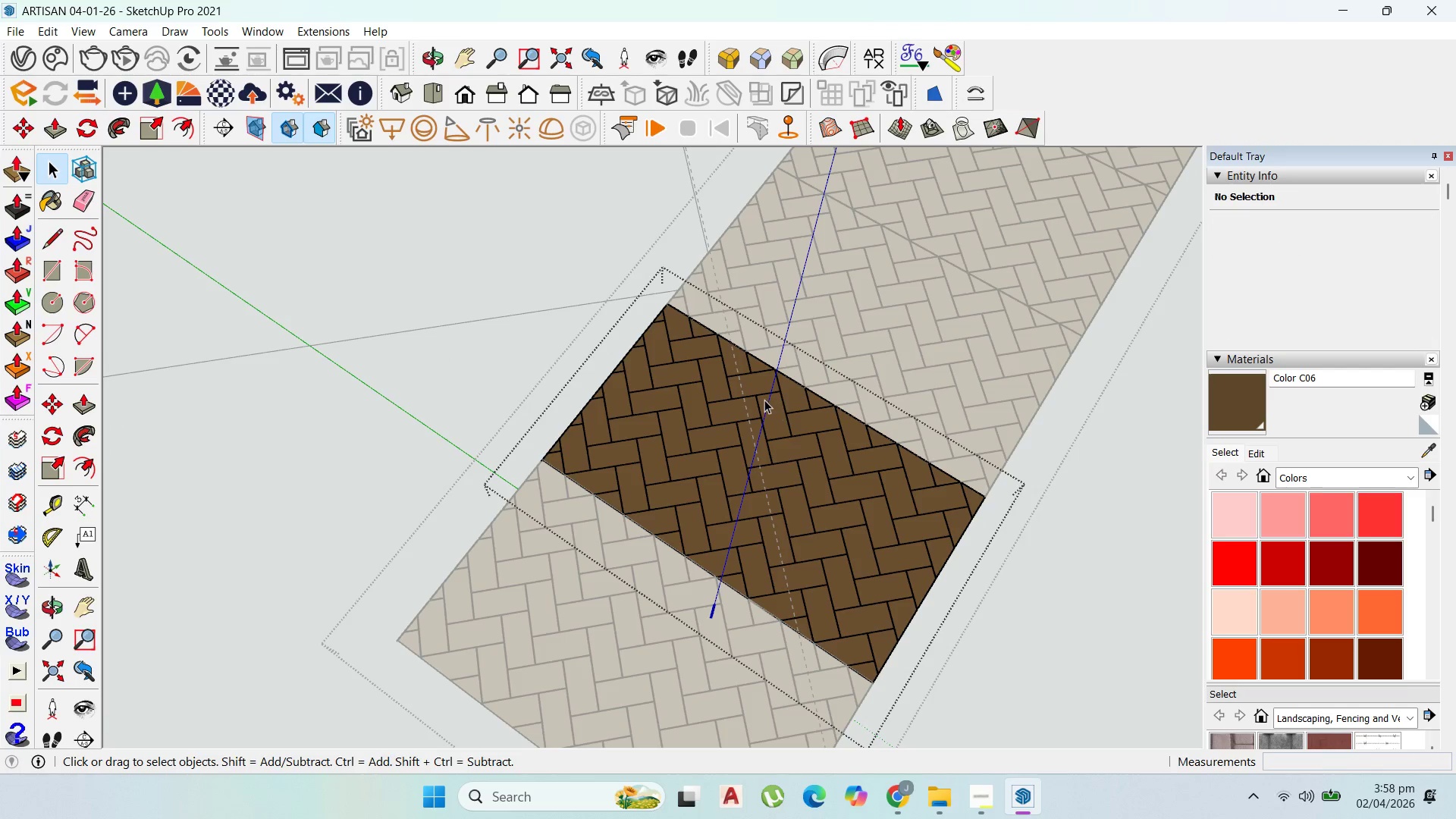 
scroll: coordinate [757, 407], scroll_direction: up, amount: 3.0
 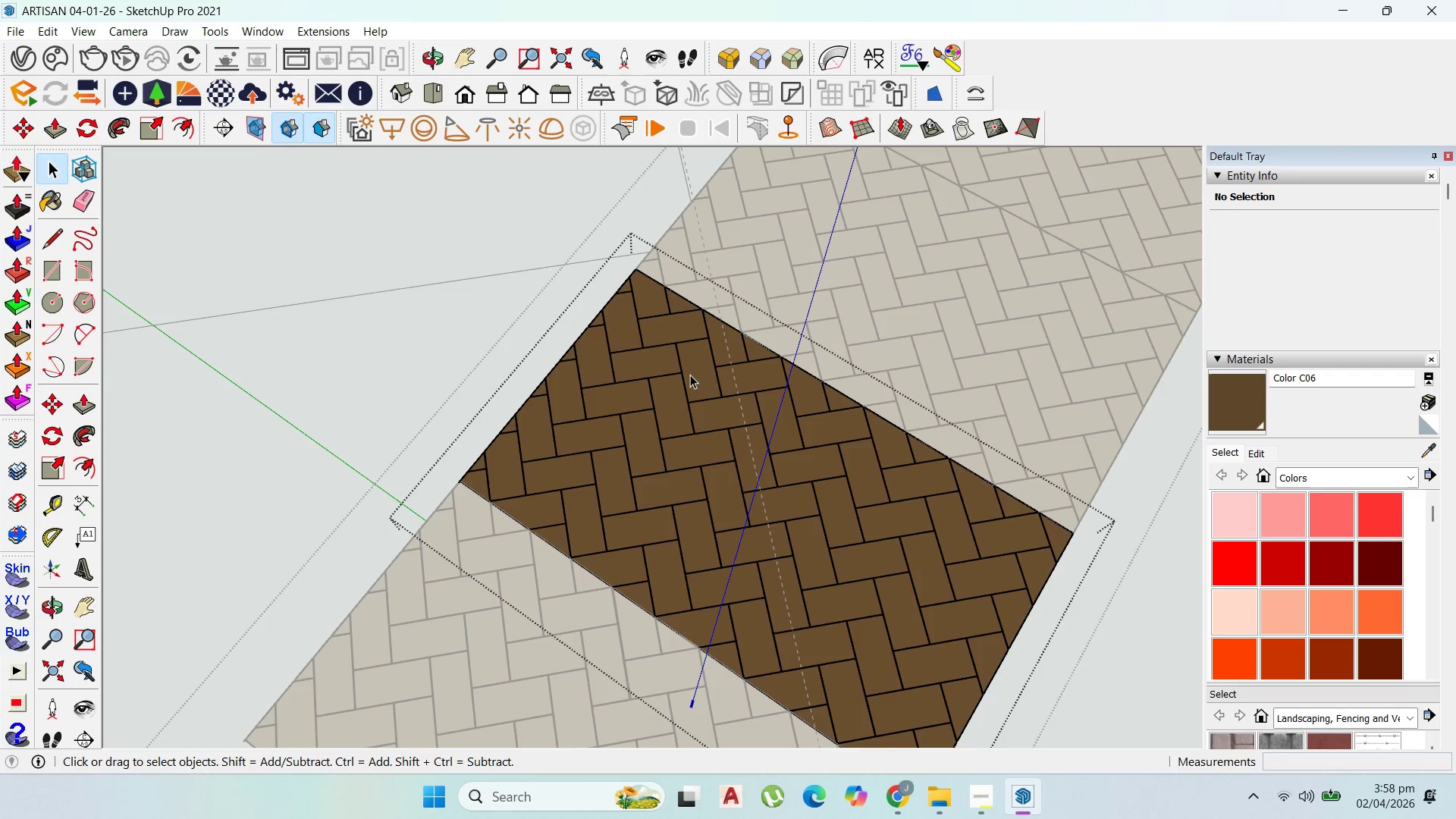 
scroll: coordinate [693, 362], scroll_direction: down, amount: 3.0
 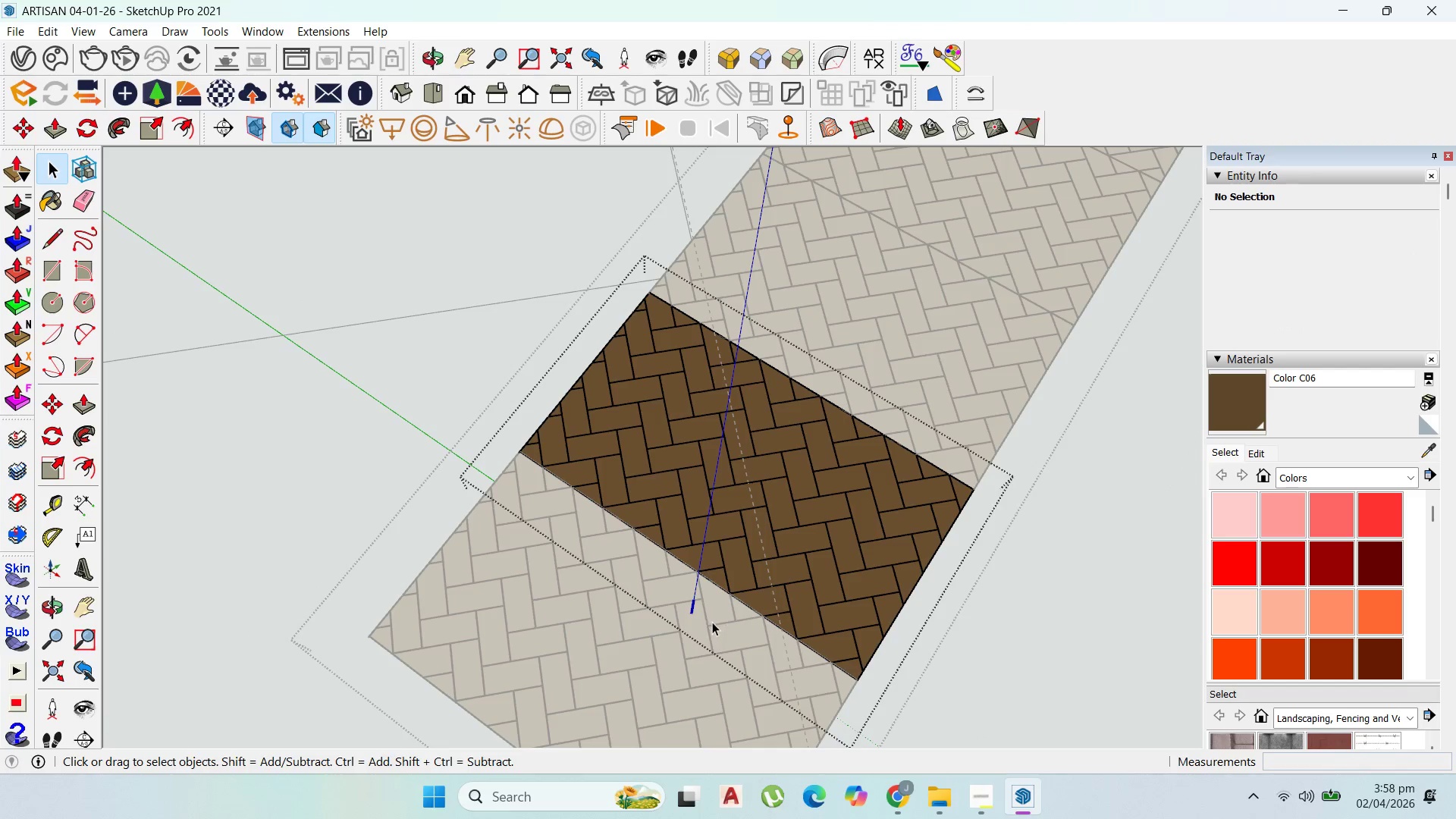 
left_click_drag(start_coordinate=[714, 622], to_coordinate=[728, 663])
 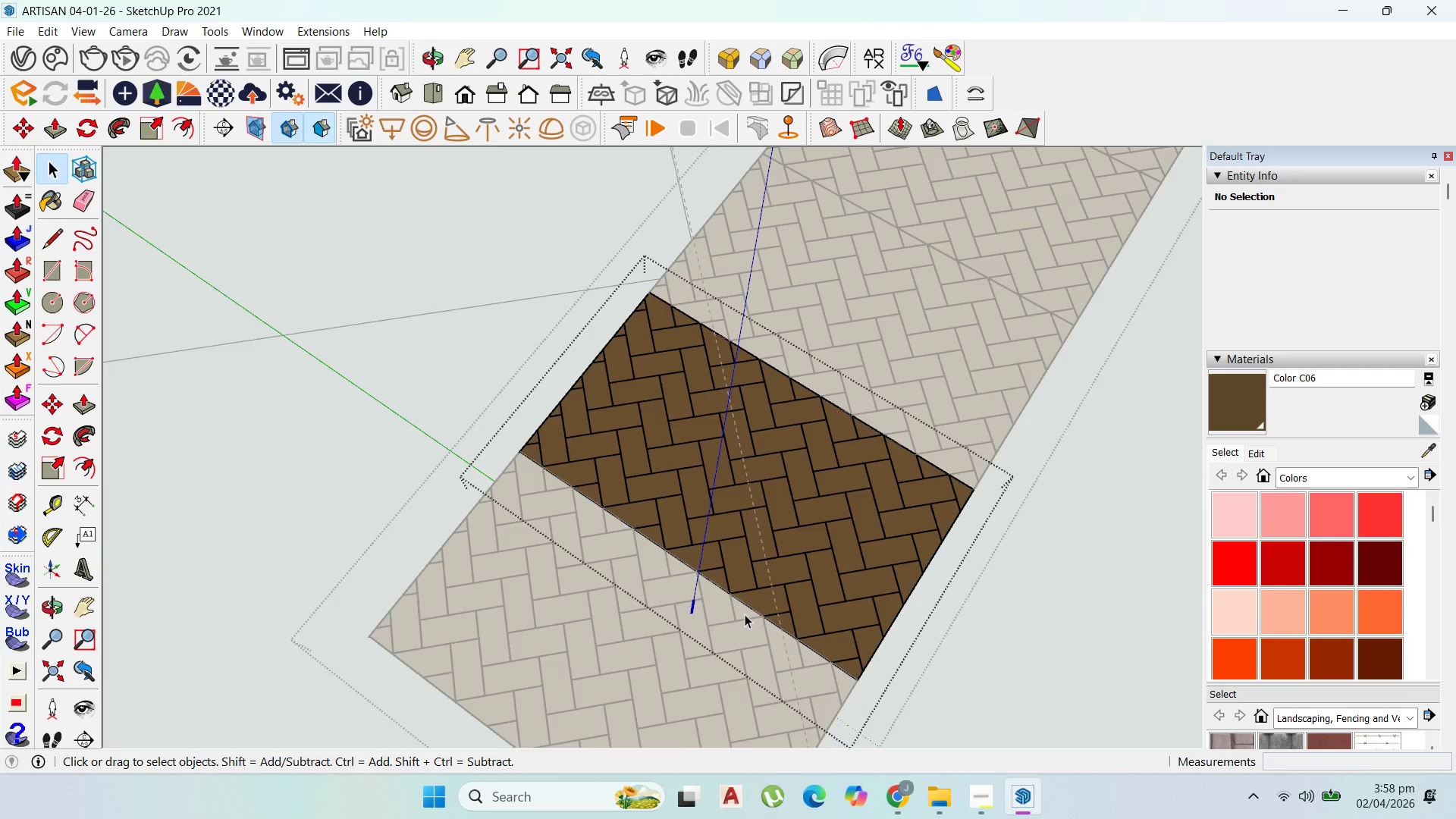 
left_click_drag(start_coordinate=[721, 617], to_coordinate=[783, 651])
 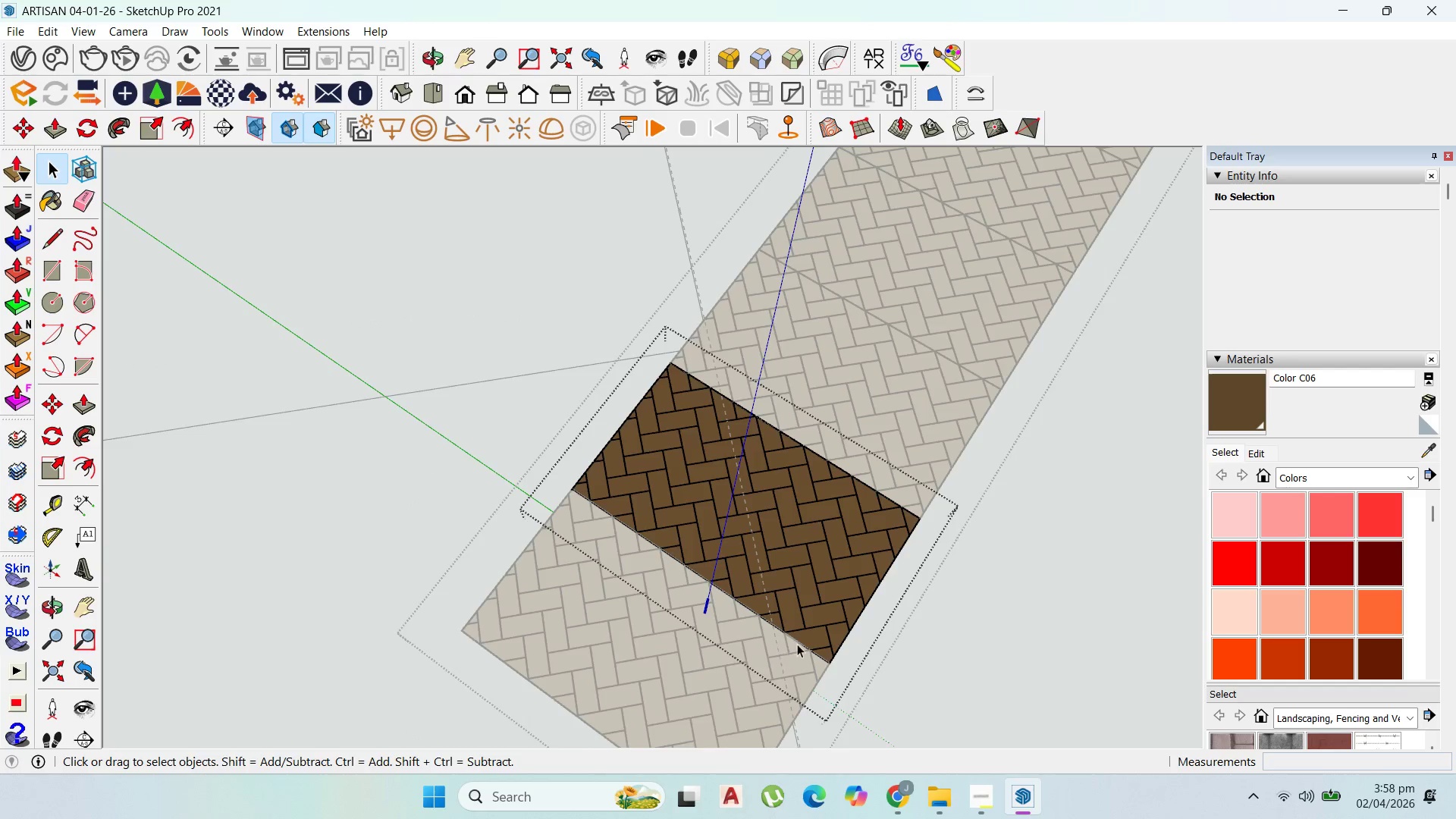 
scroll: coordinate [799, 642], scroll_direction: down, amount: 5.0
 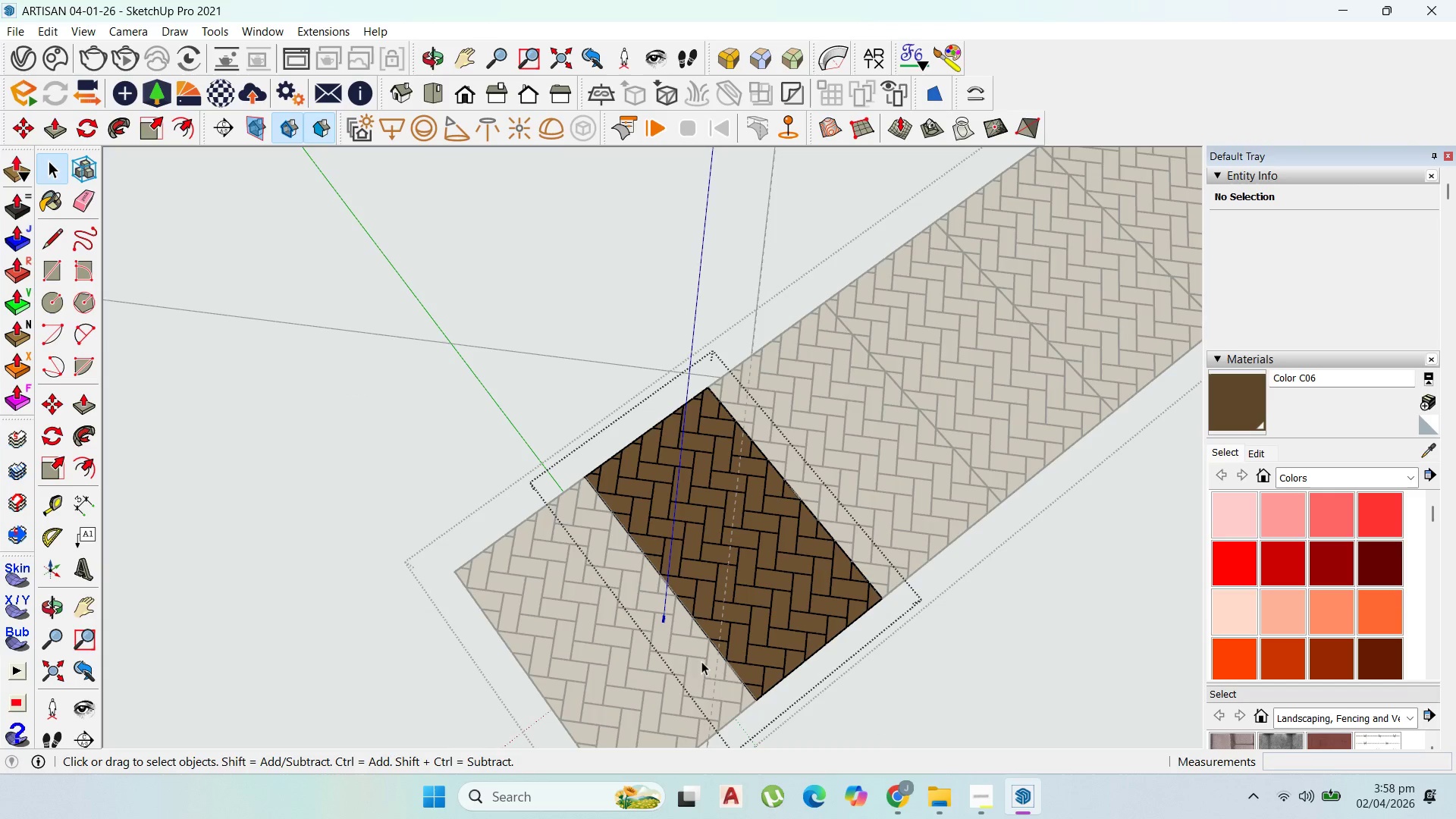 
left_click_drag(start_coordinate=[708, 639], to_coordinate=[598, 378])
 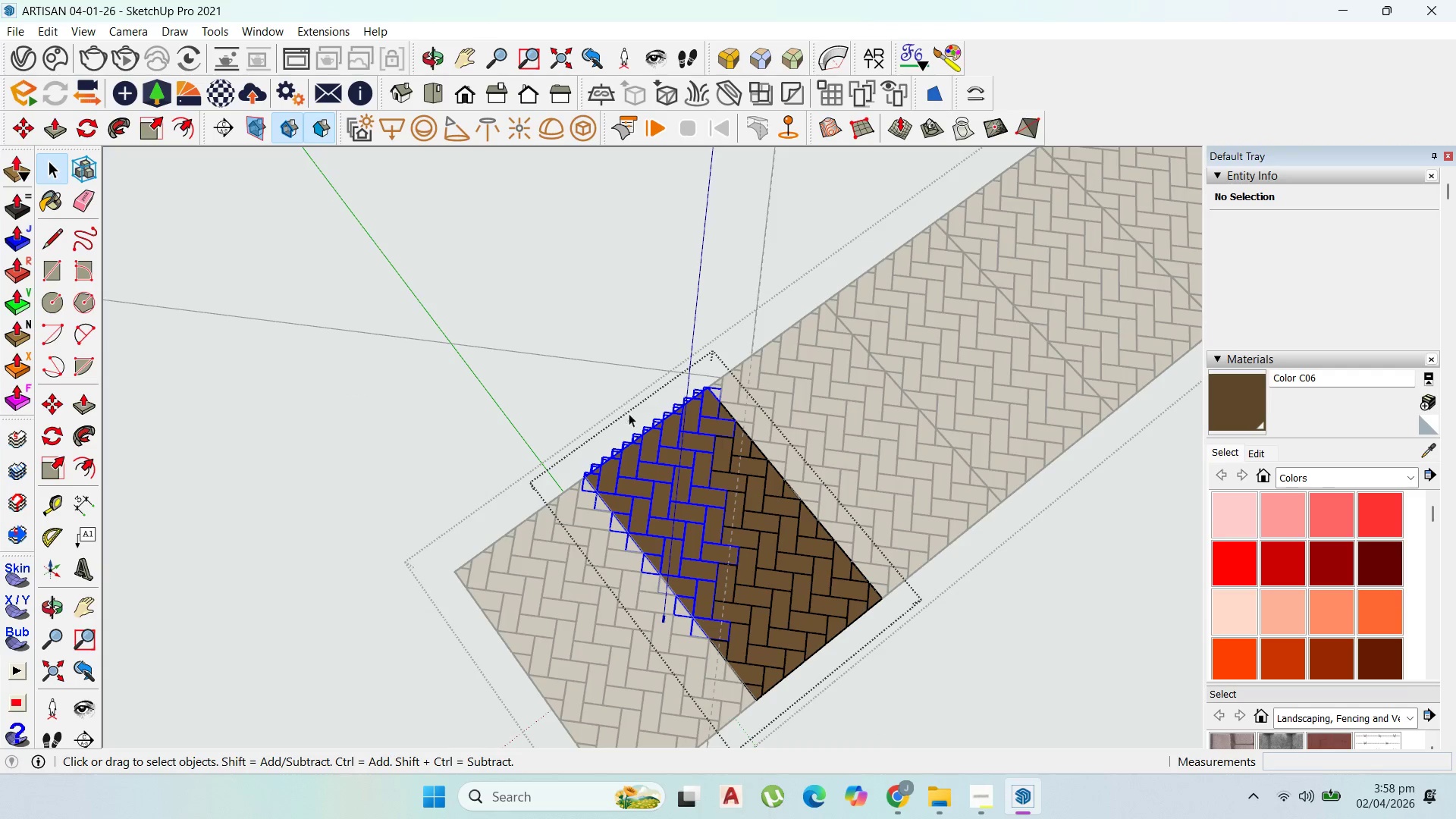 
key(Delete)
 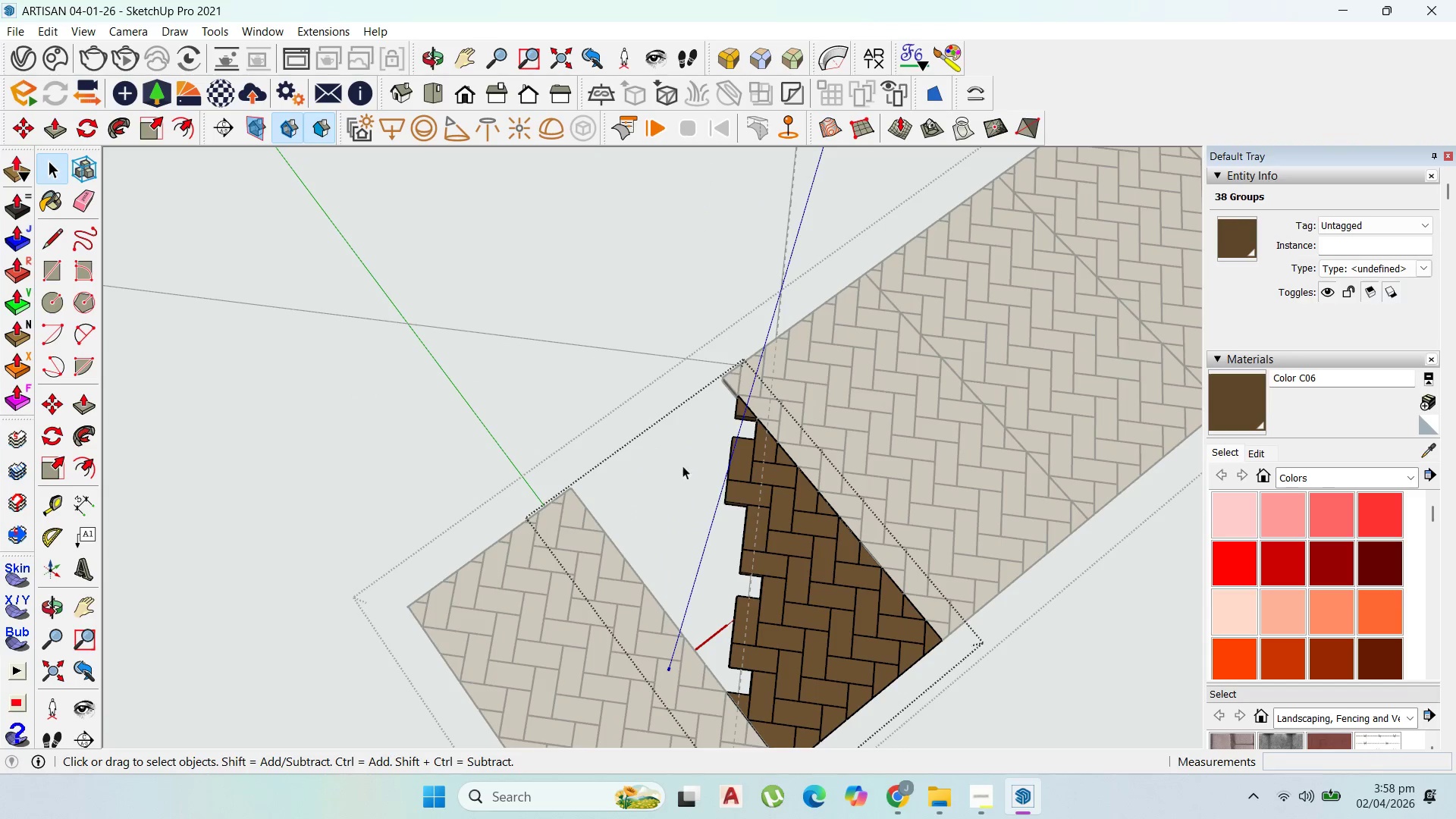 
scroll: coordinate [783, 495], scroll_direction: up, amount: 4.0
 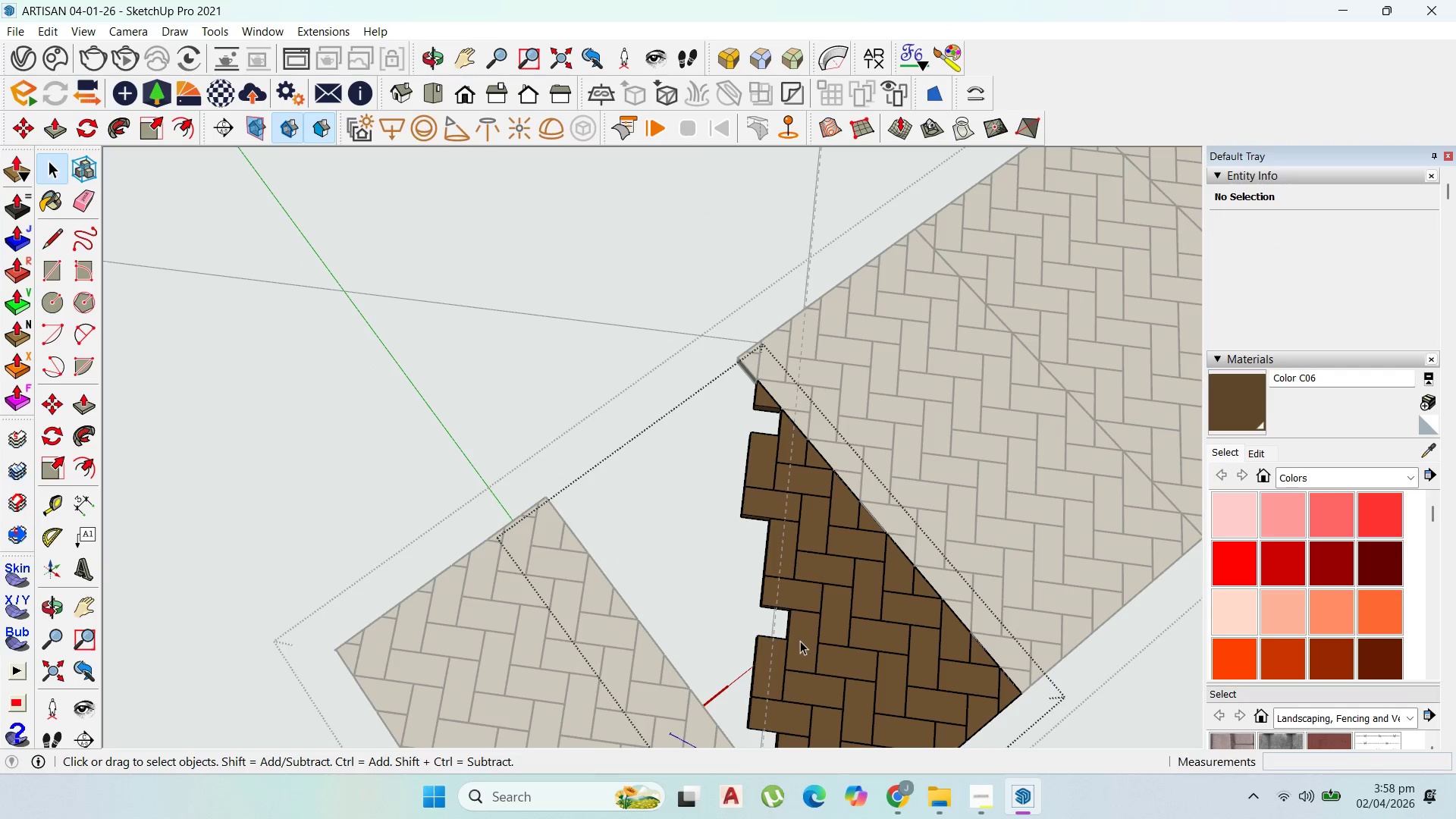 
key(Control+Z)
 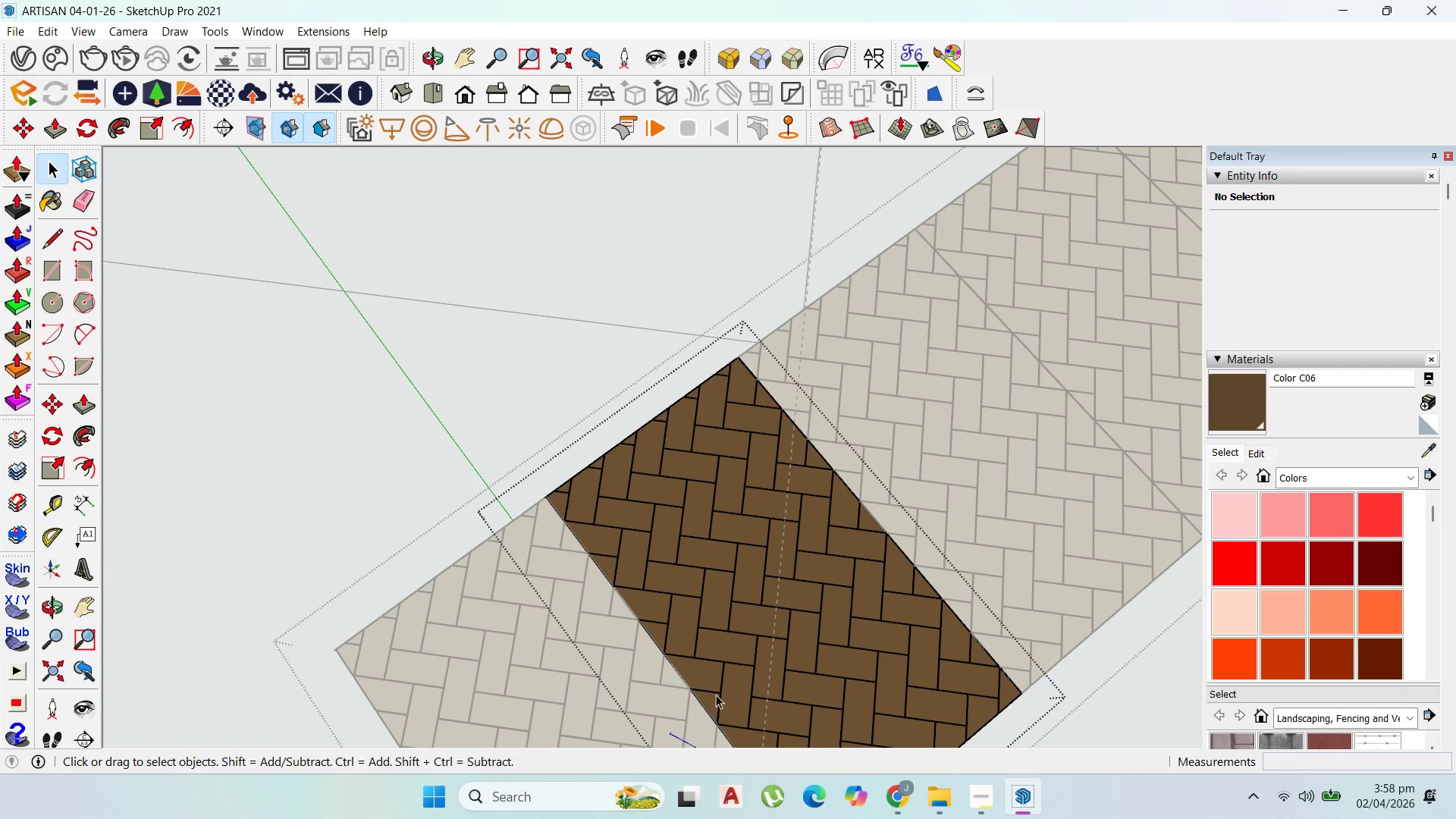 
left_click_drag(start_coordinate=[683, 685], to_coordinate=[548, 362])
 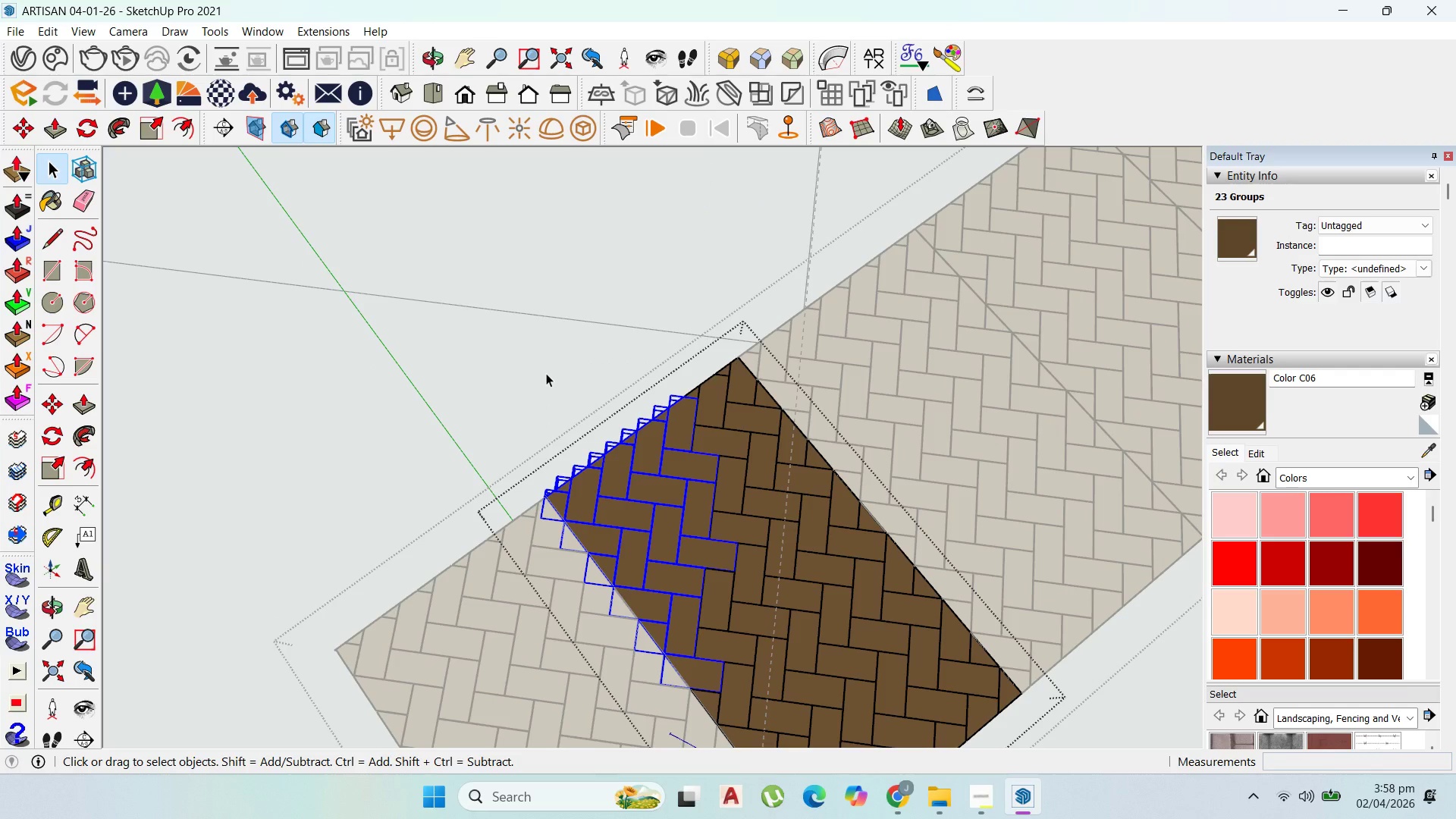 
key(Delete)
 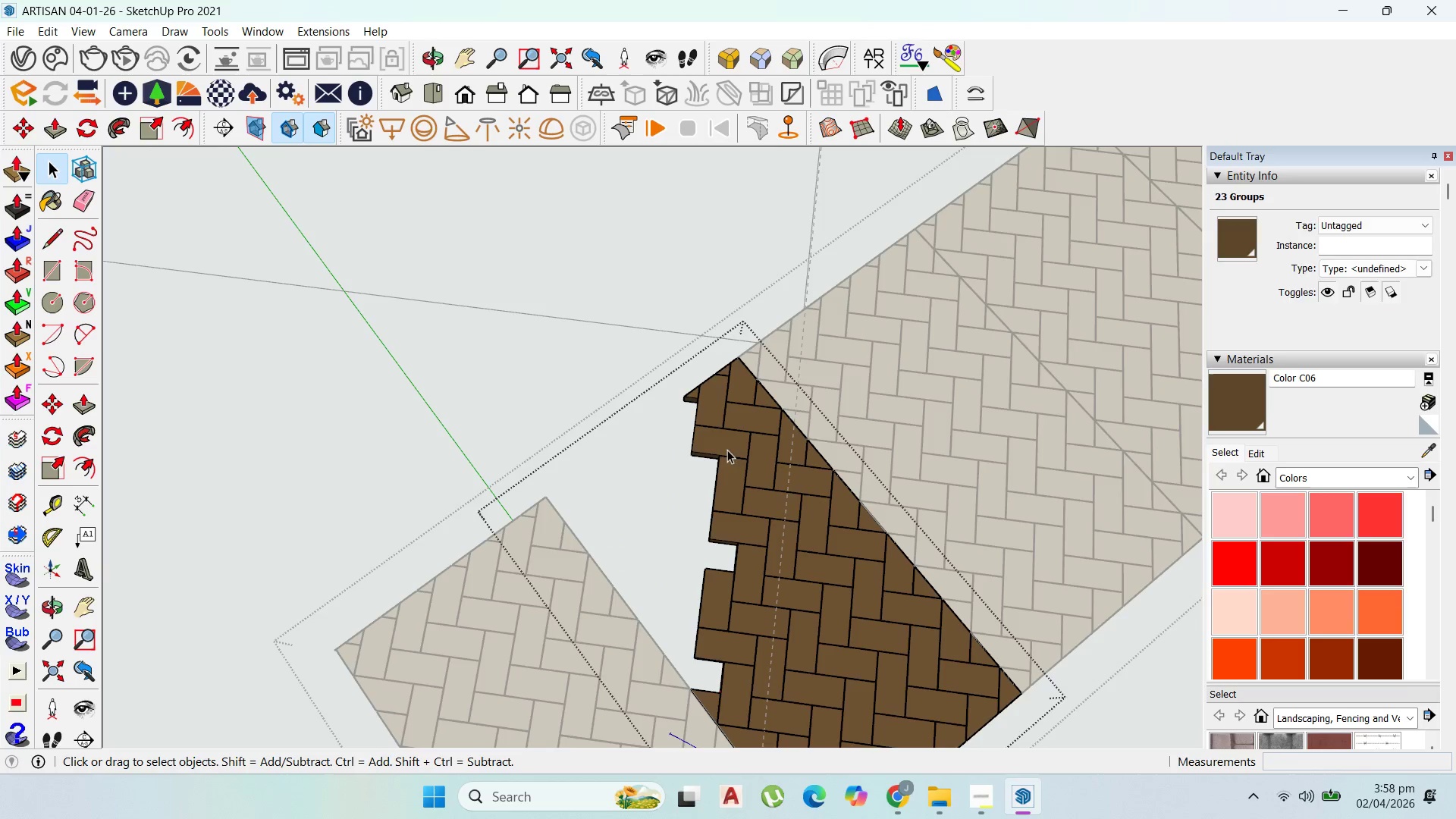 
scroll: coordinate [818, 554], scroll_direction: up, amount: 4.0
 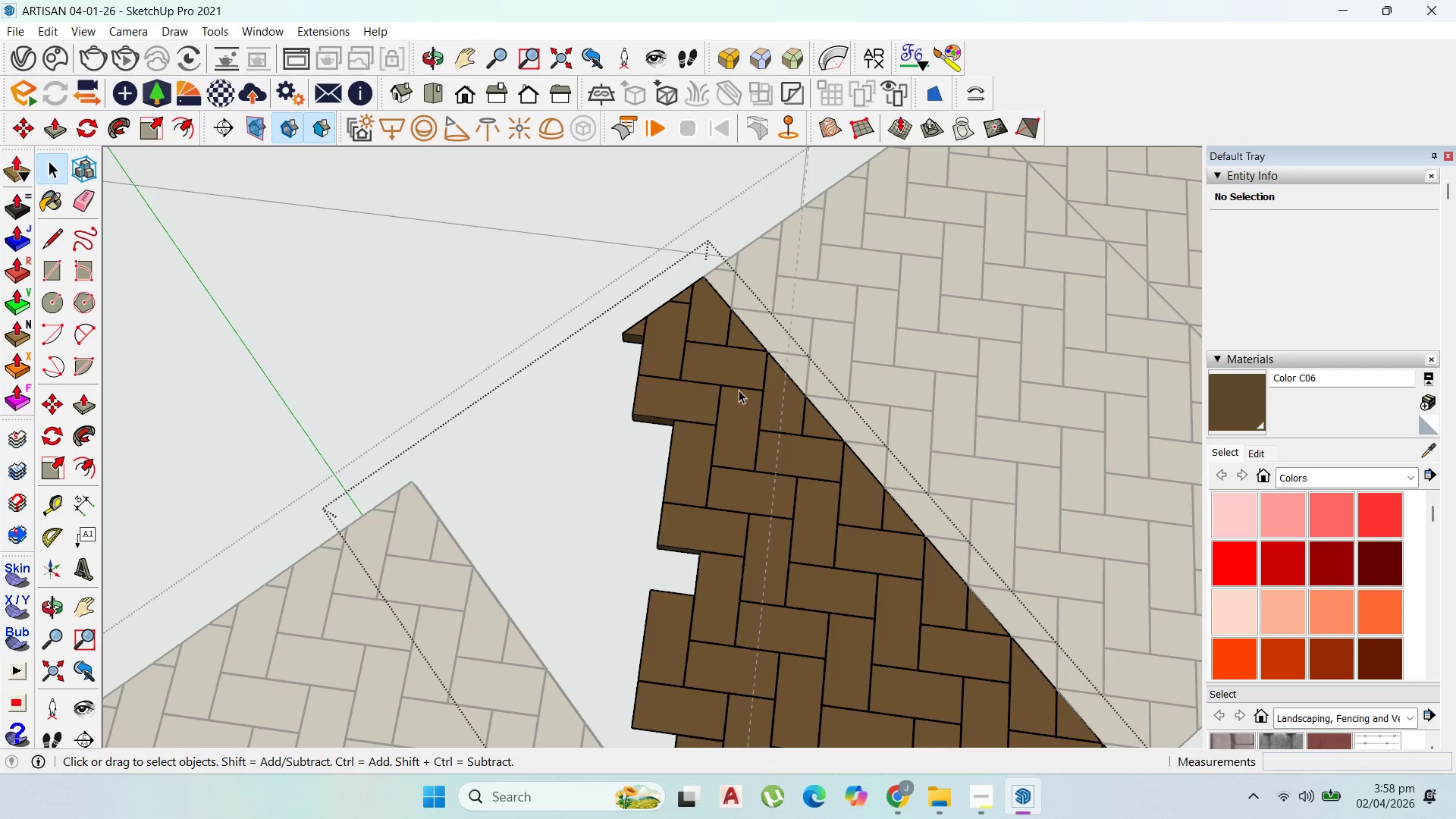 
left_click_drag(start_coordinate=[735, 394], to_coordinate=[657, 254])
 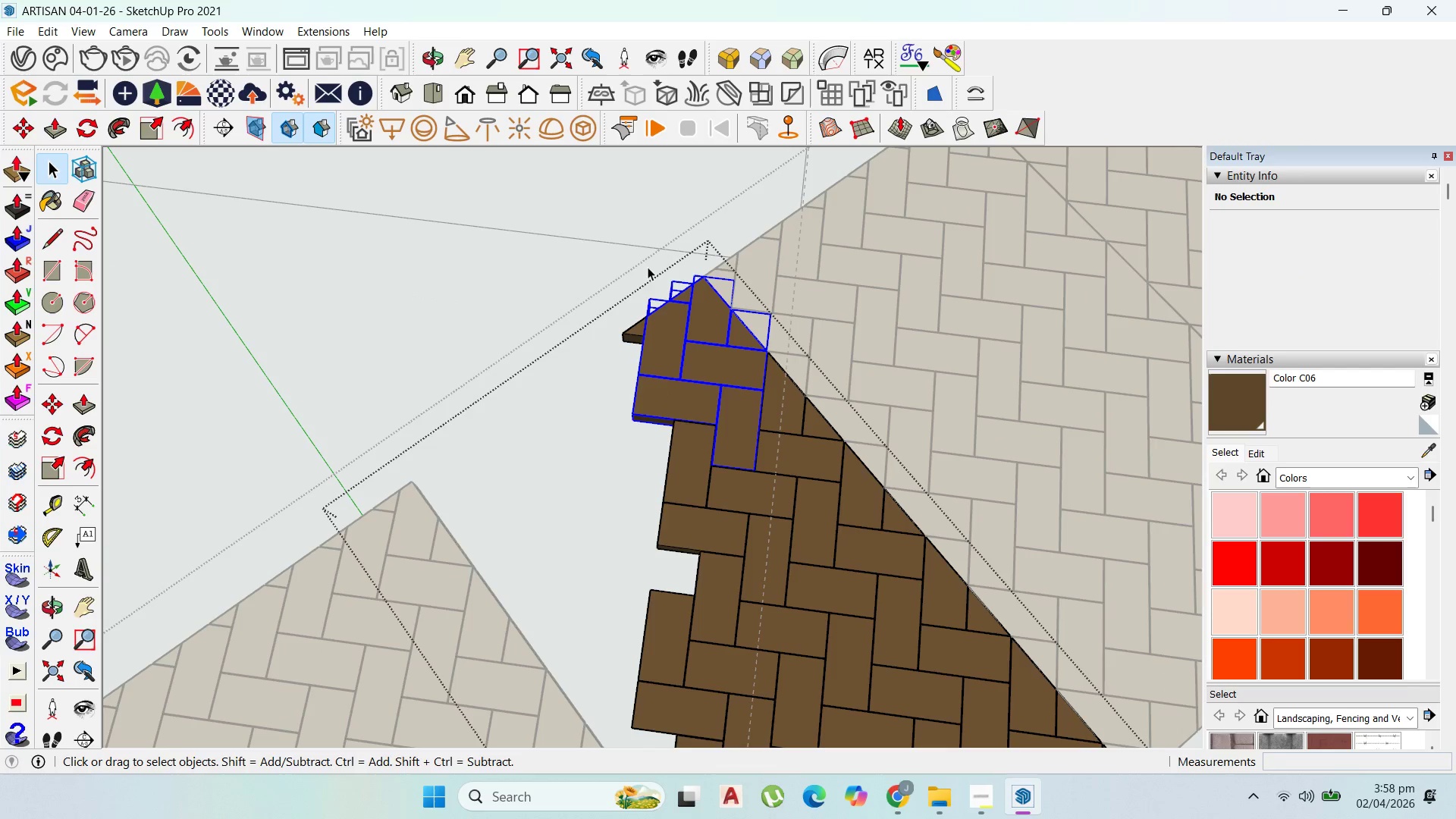 
key(Delete)
 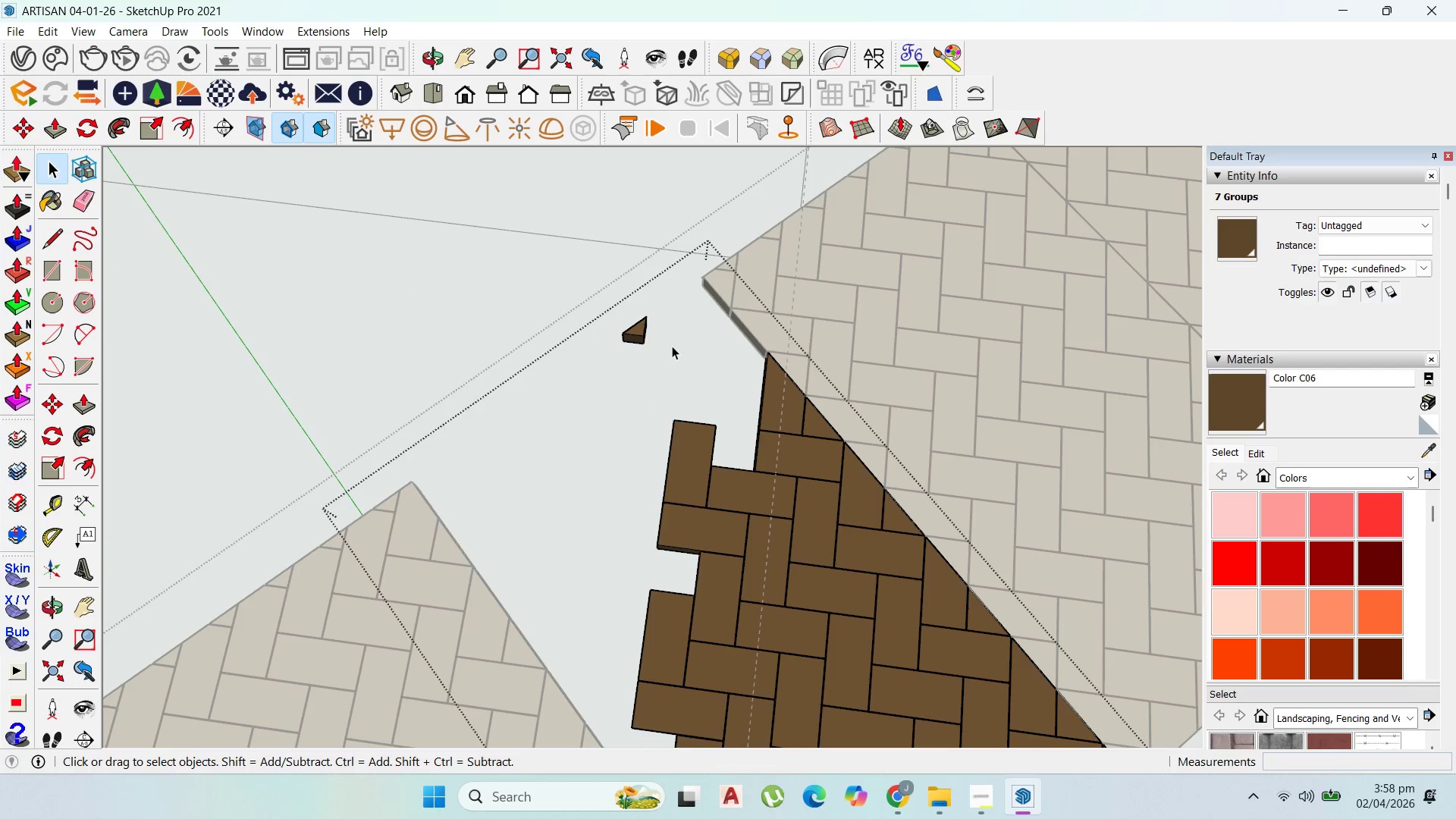 
left_click_drag(start_coordinate=[676, 352], to_coordinate=[594, 270])
 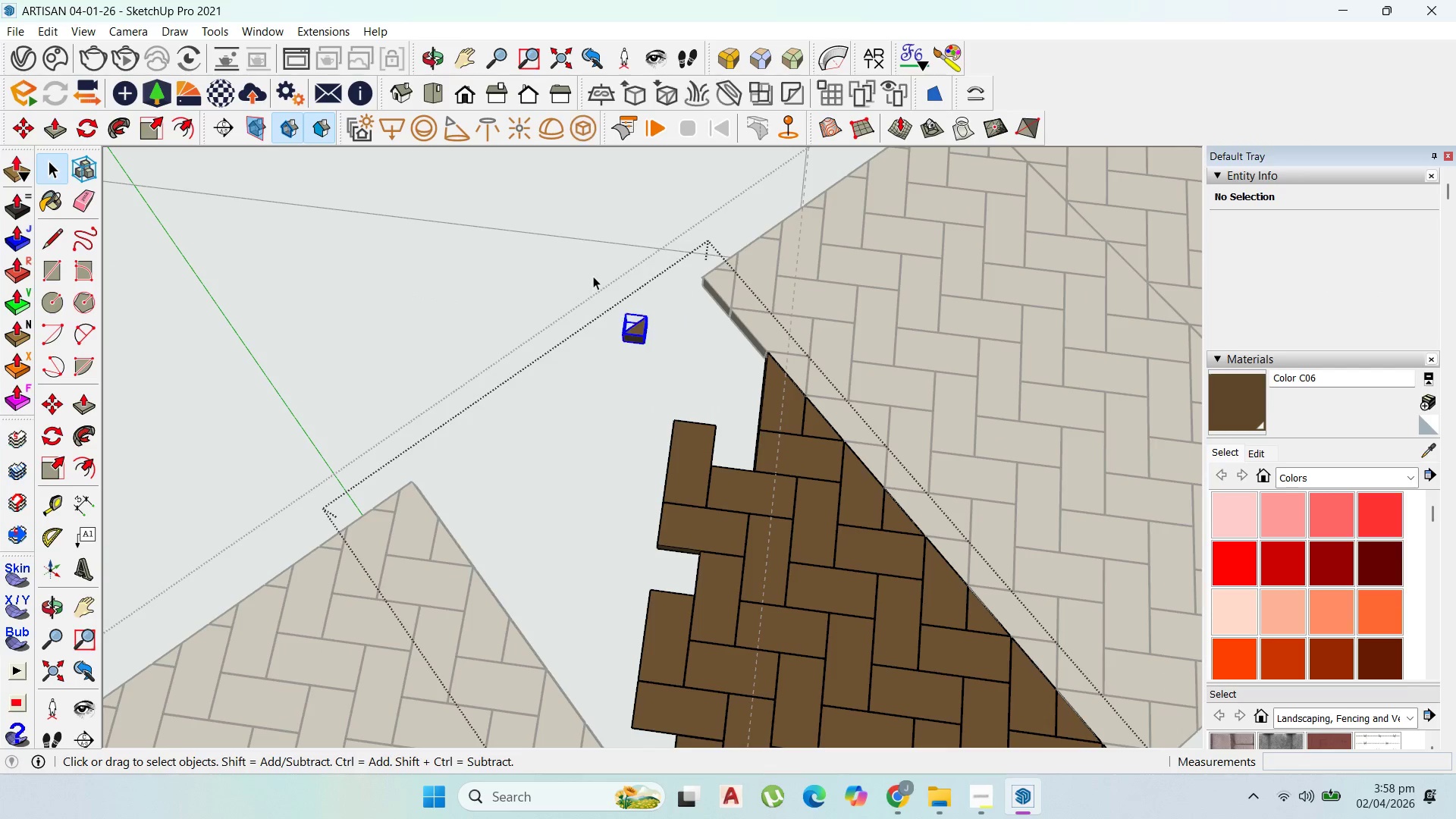 
key(Delete)
 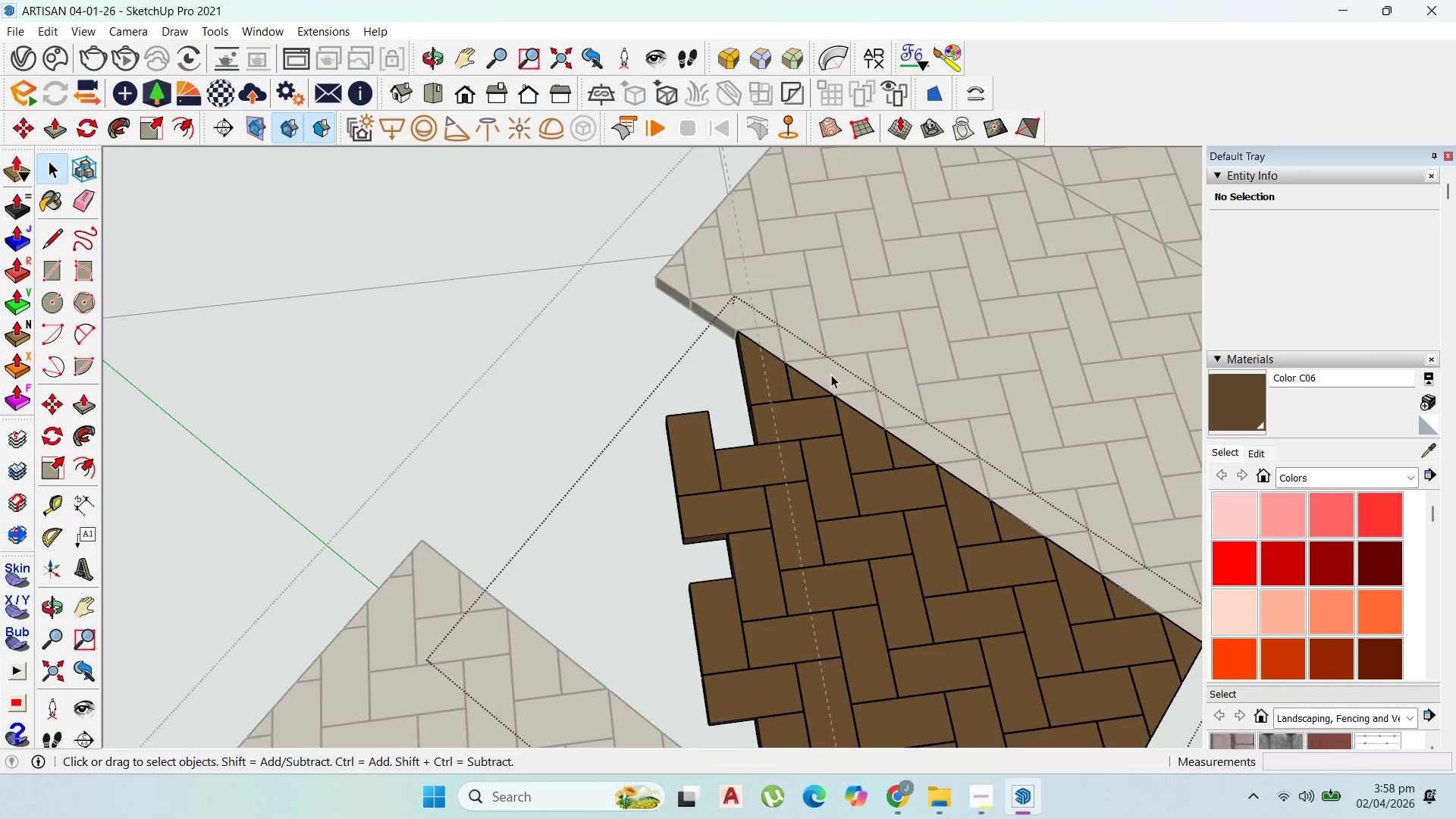 
scroll: coordinate [753, 491], scroll_direction: down, amount: 1.0
 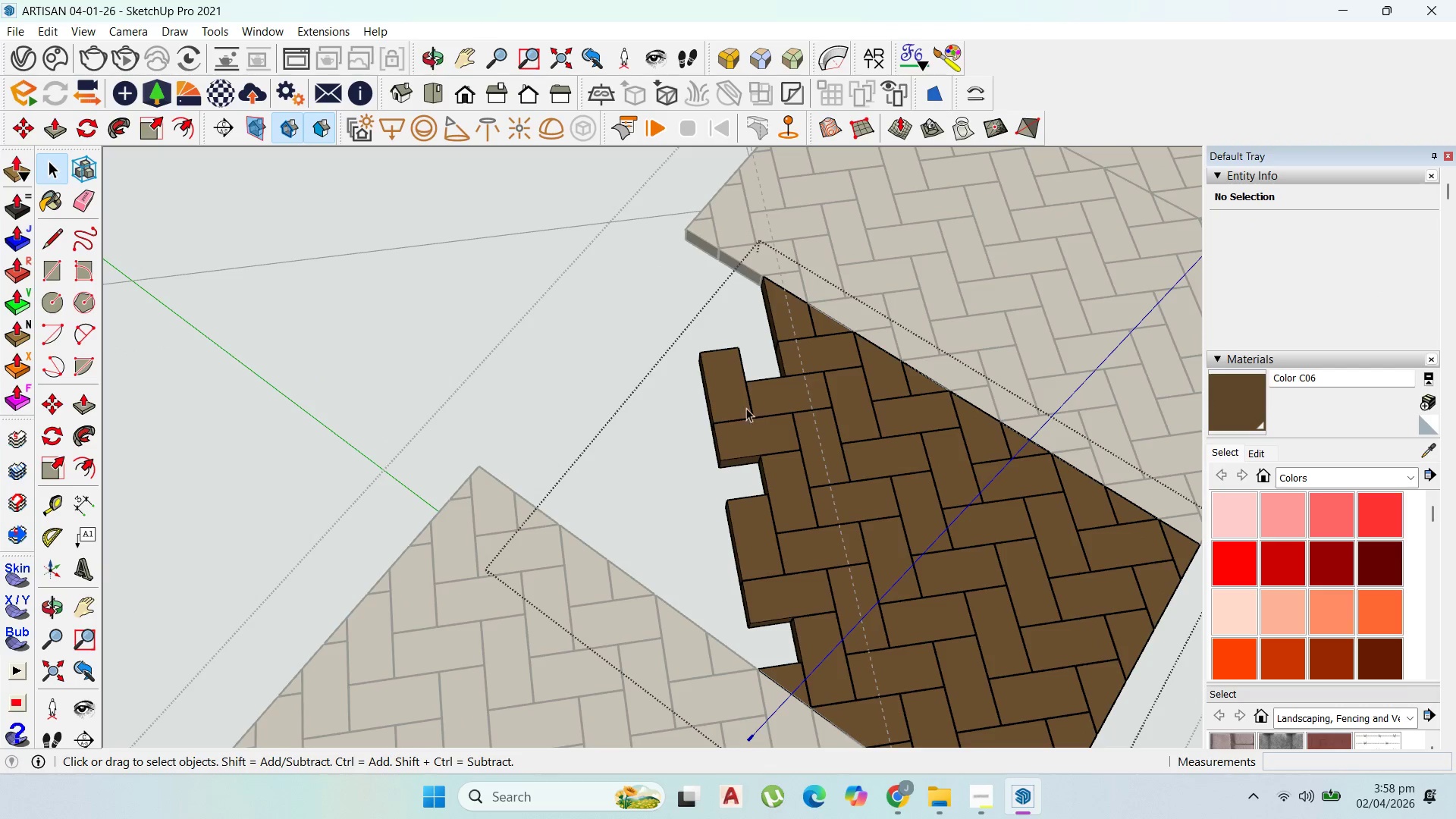 
left_click([736, 403])
 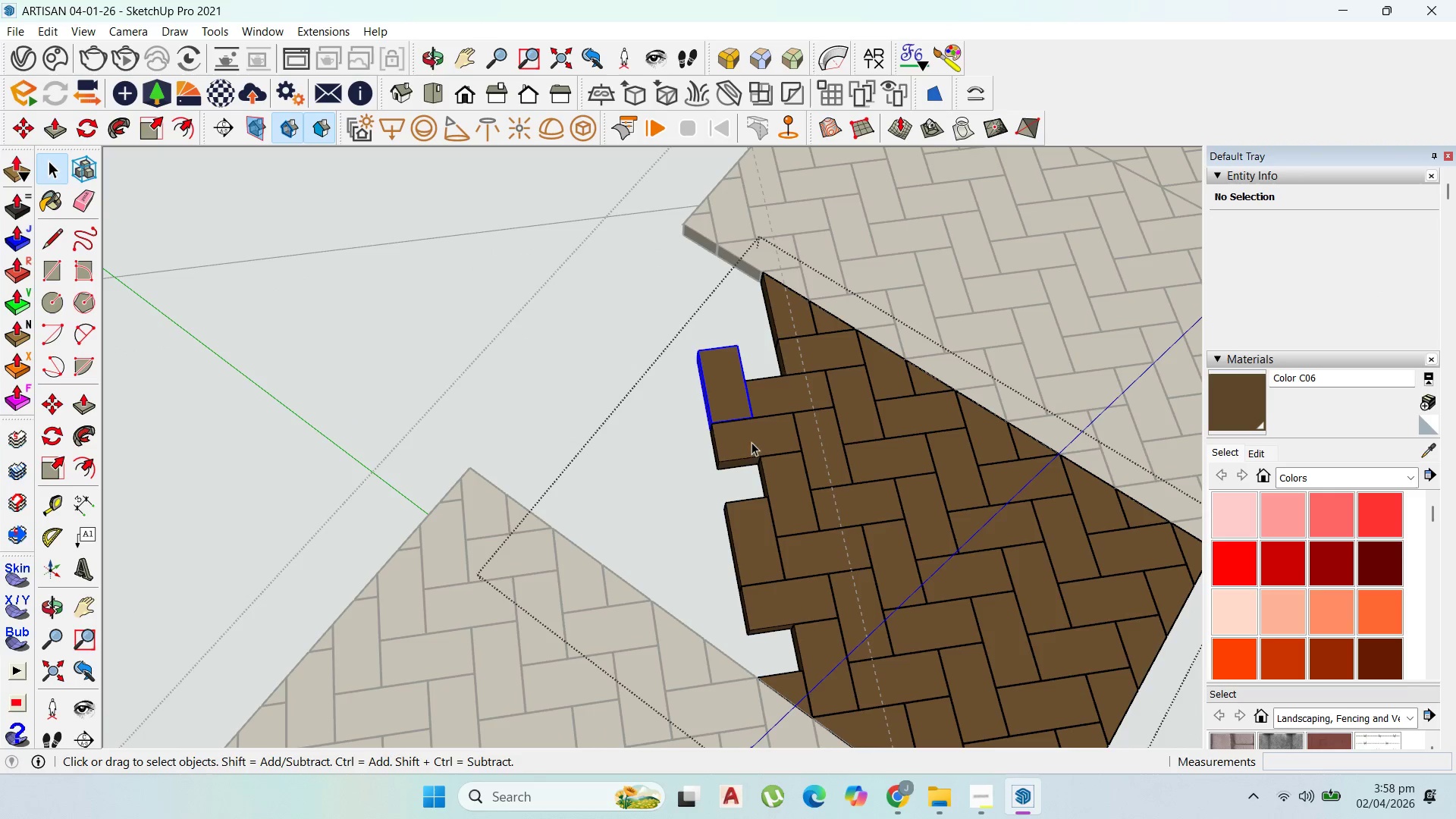 
scroll: coordinate [737, 406], scroll_direction: none, amount: 0.0
 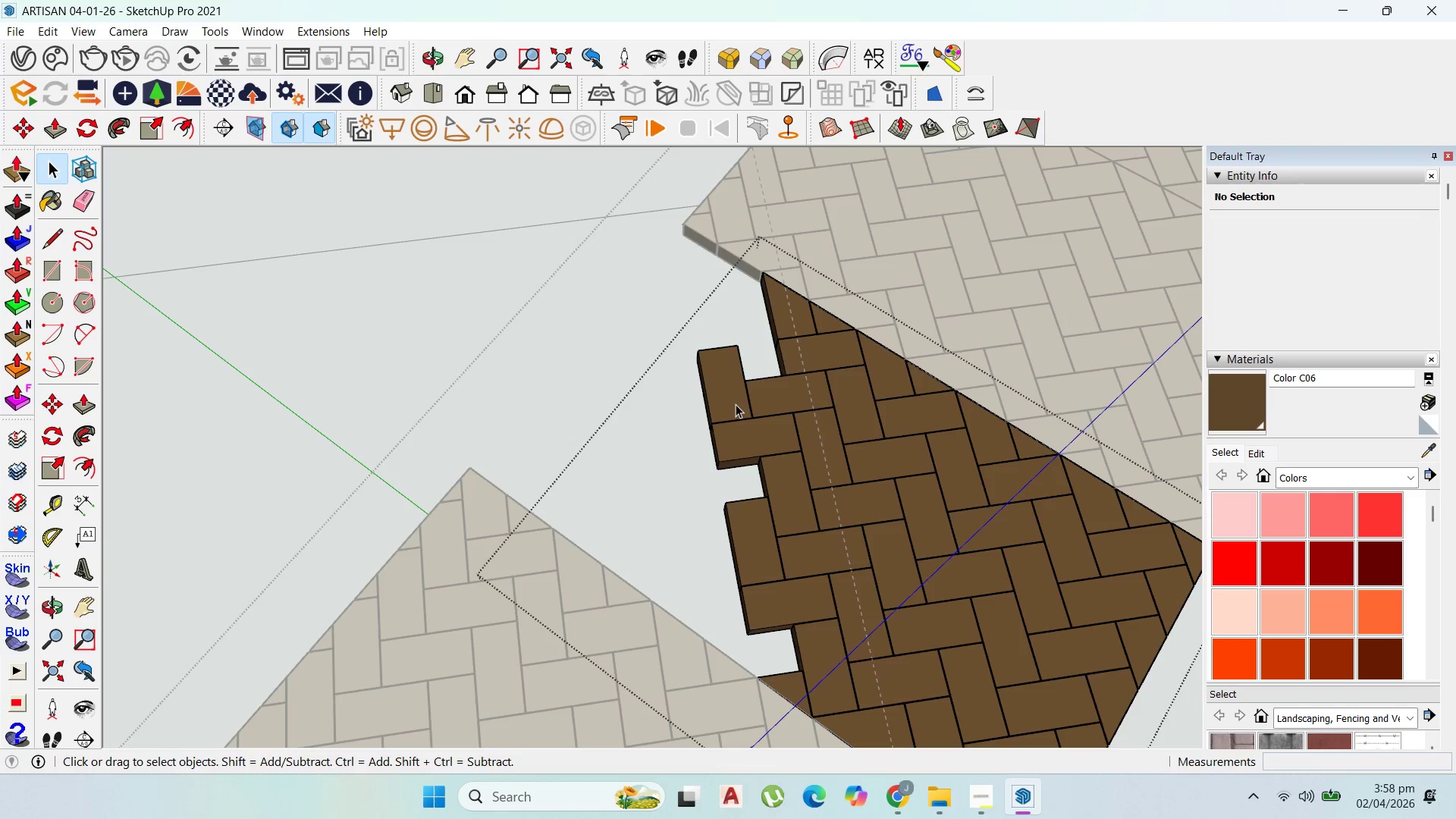 
key(Delete)
 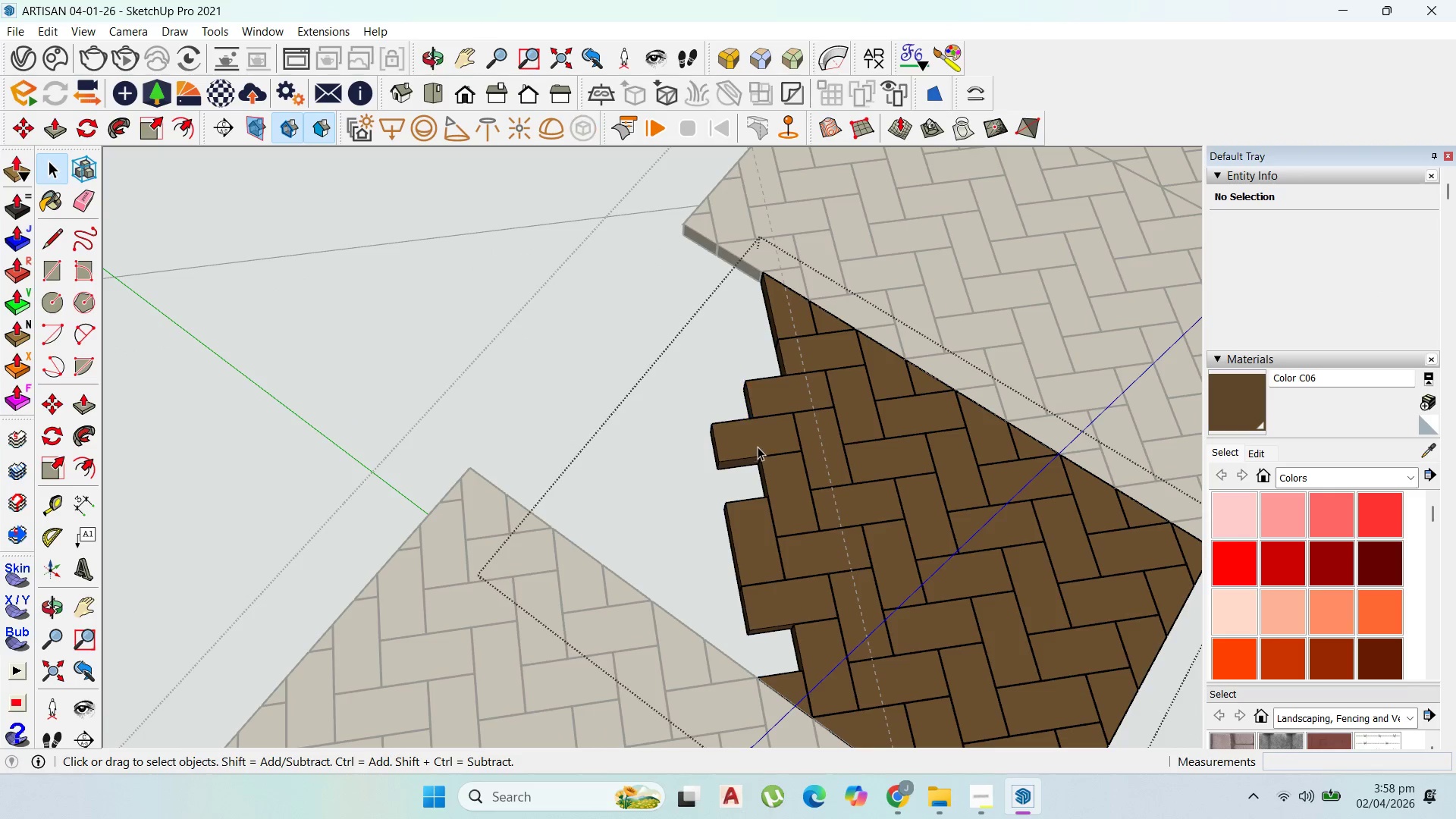 
left_click([760, 444])
 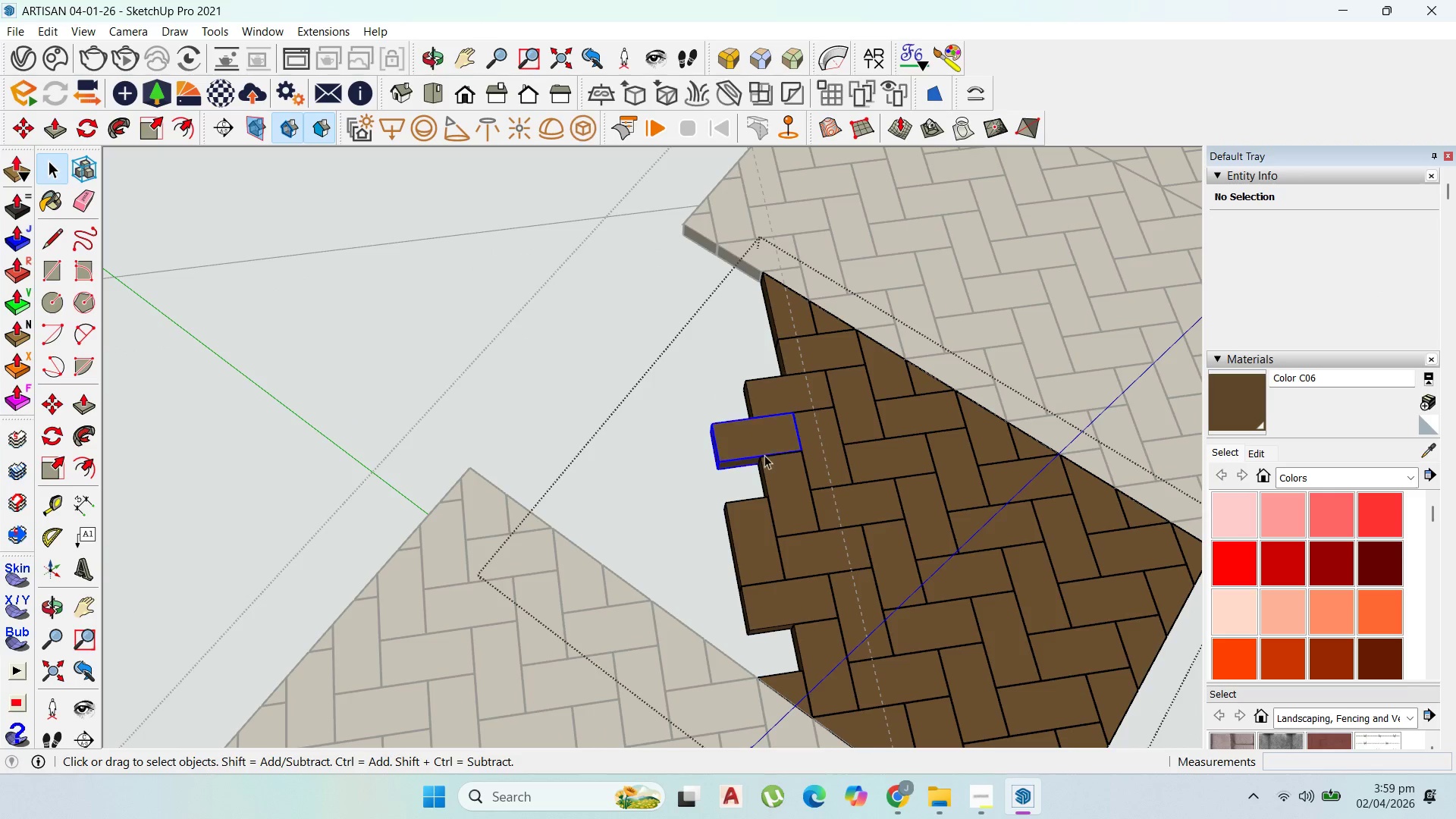 
key(Delete)
 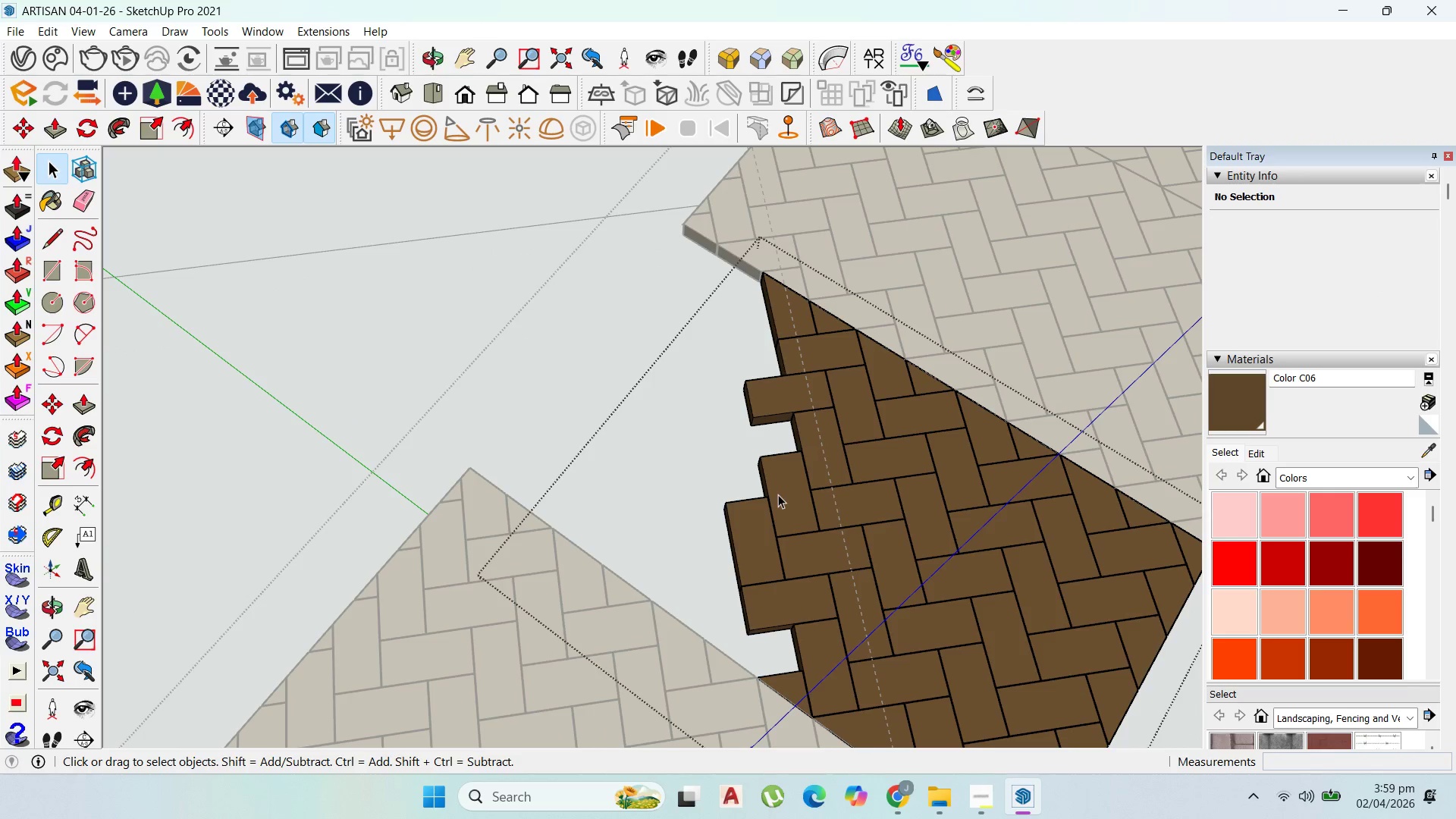 
left_click([780, 492])
 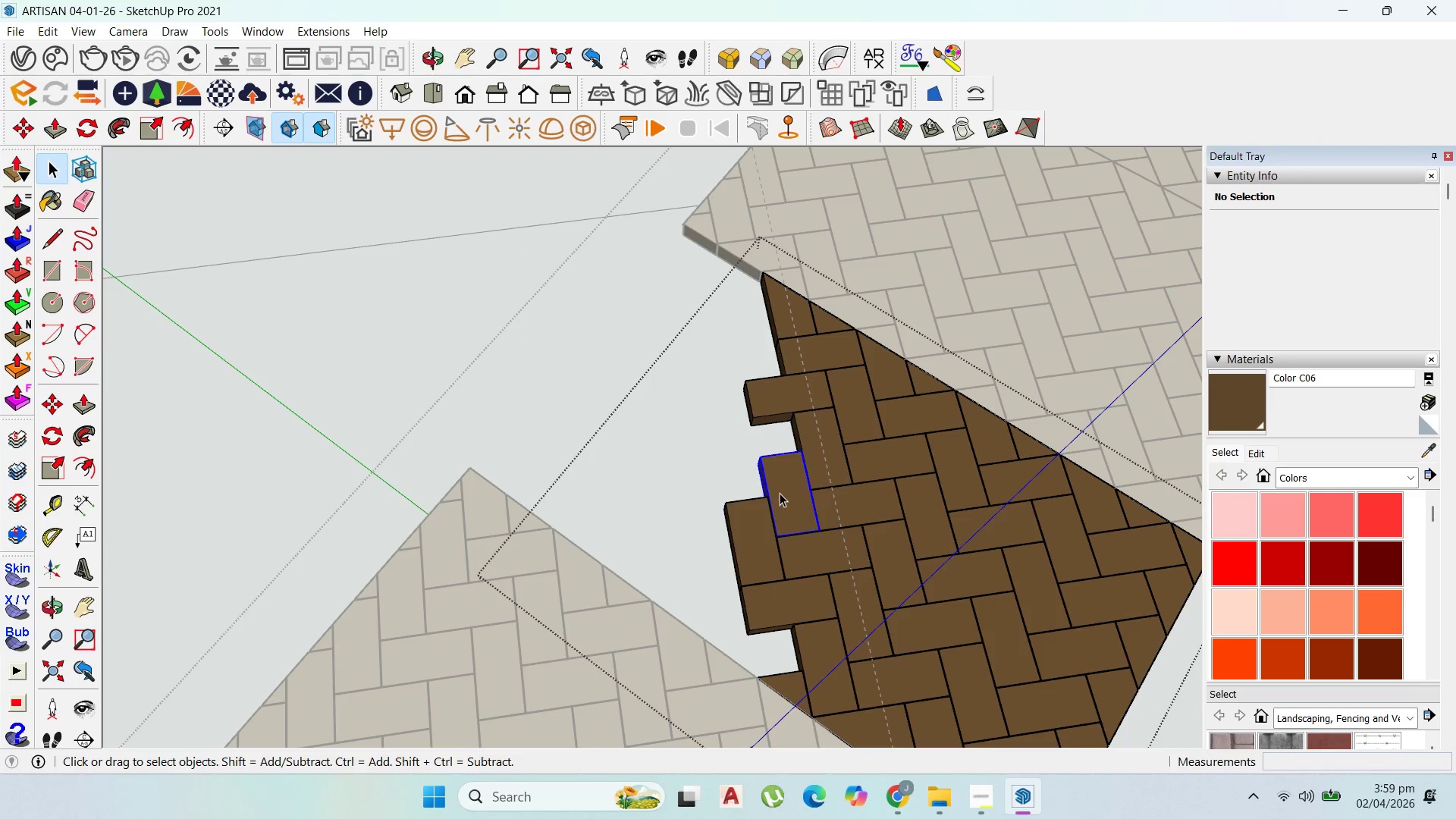 
key(Delete)
 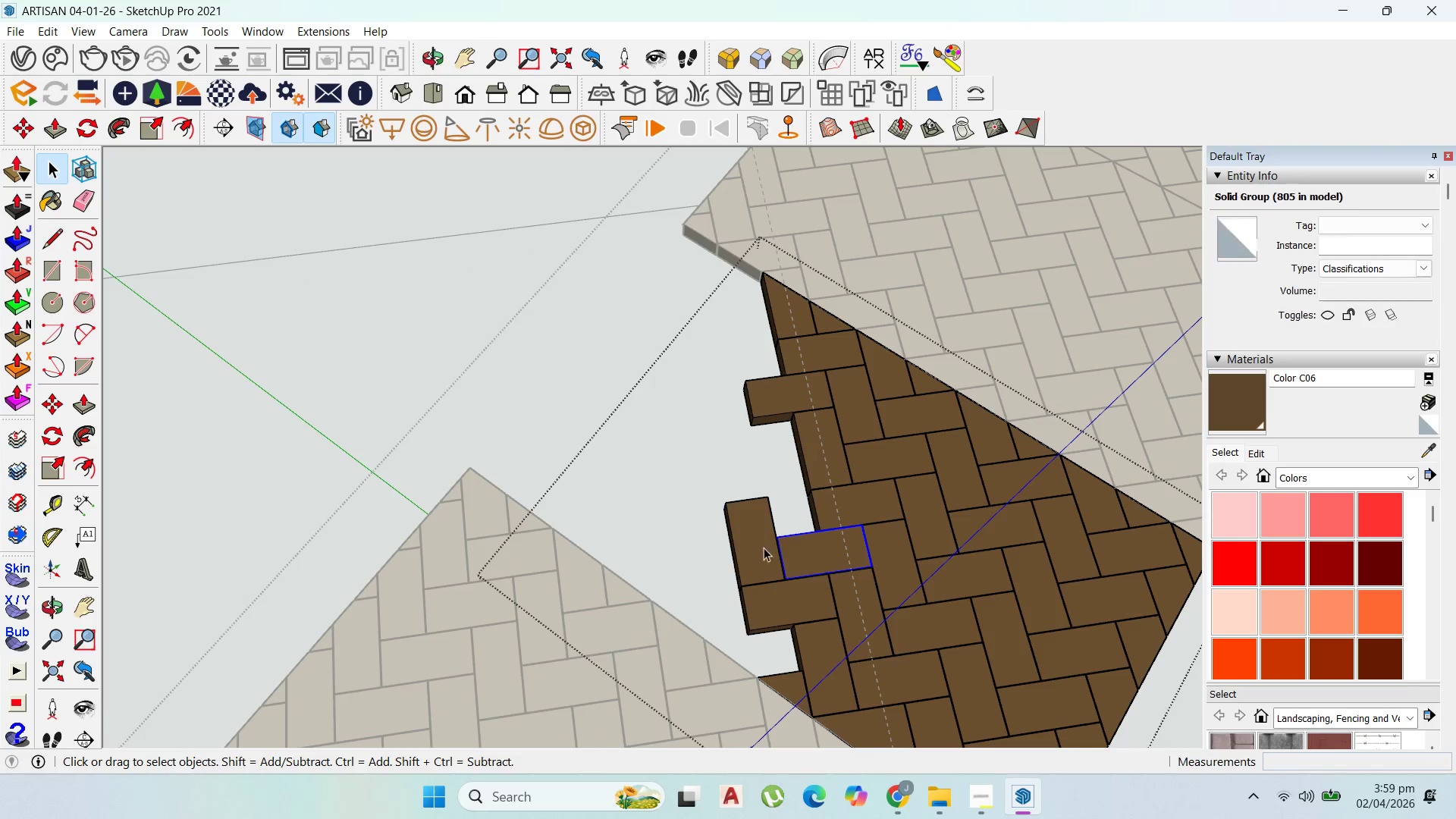 
key(Delete)
 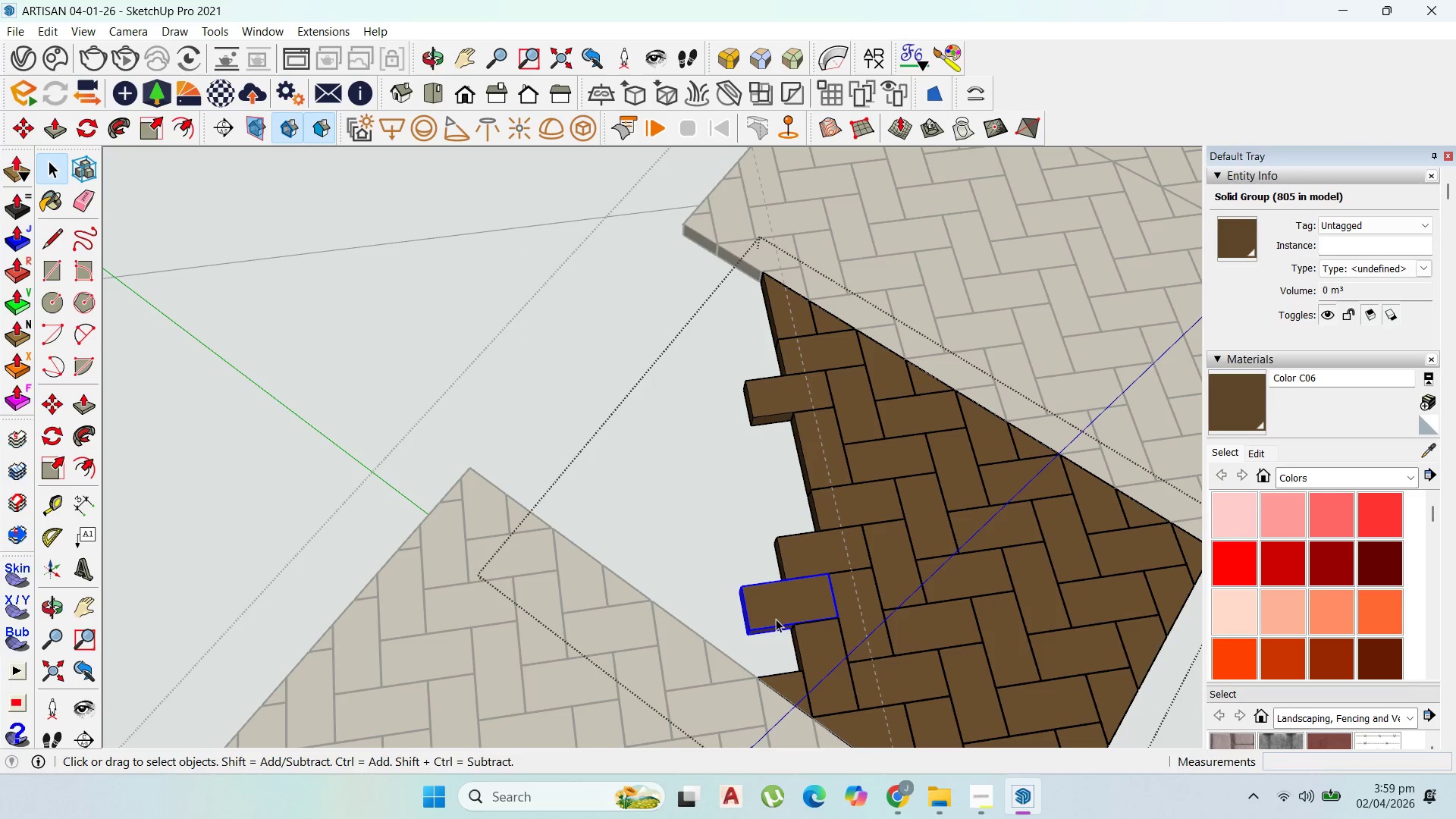 
key(Delete)
 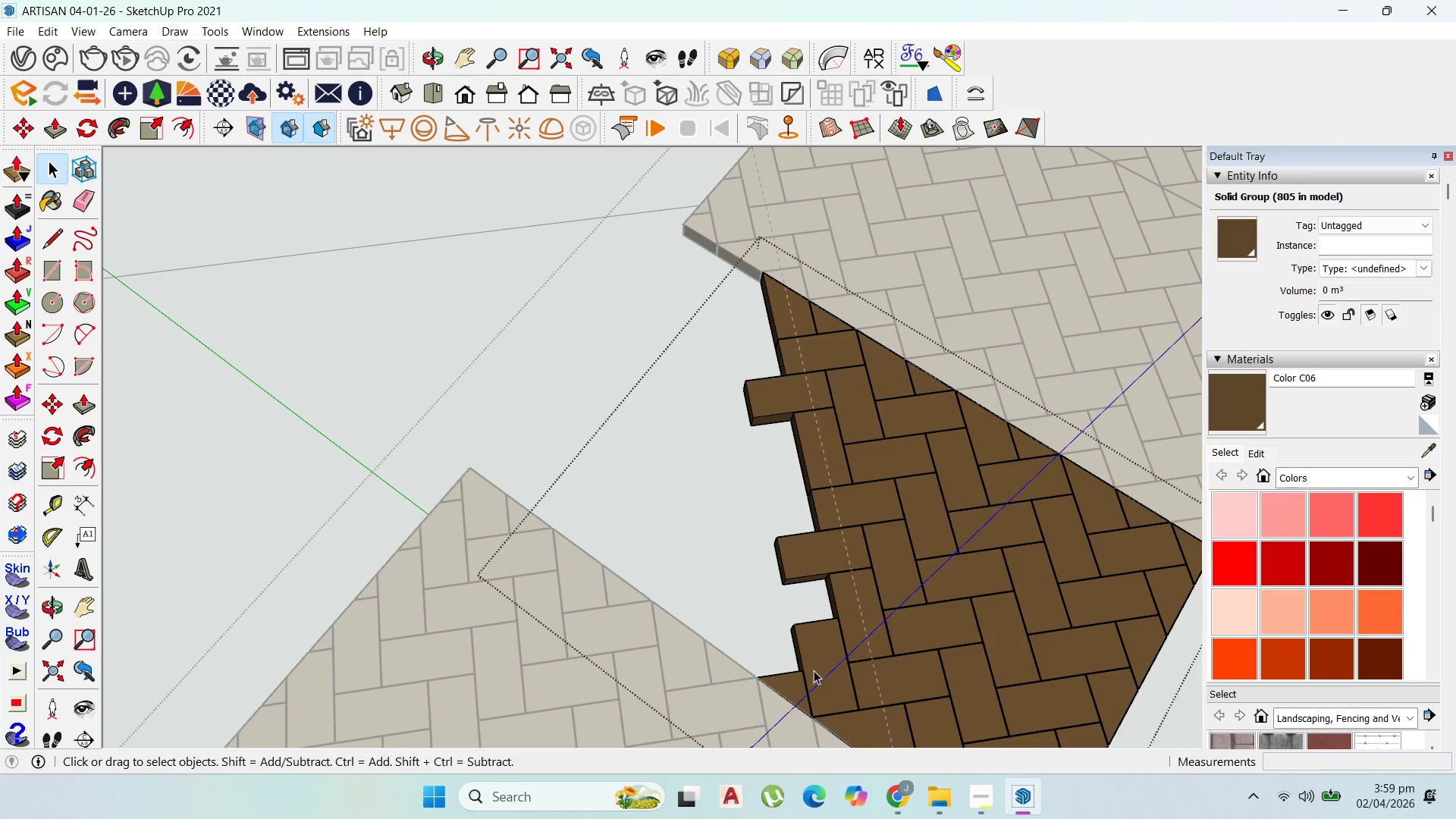 
left_click([814, 670])
 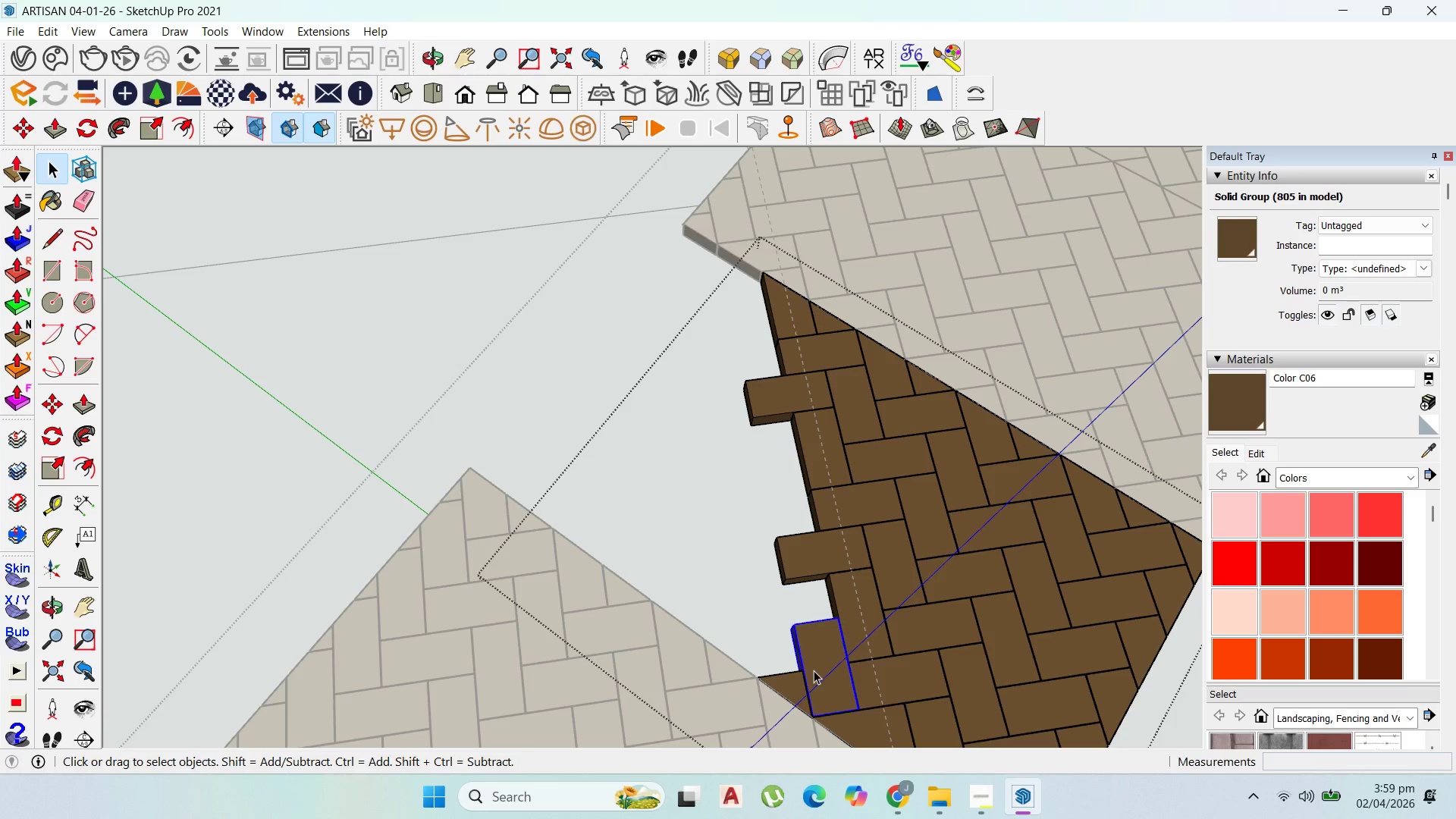 
key(Delete)
 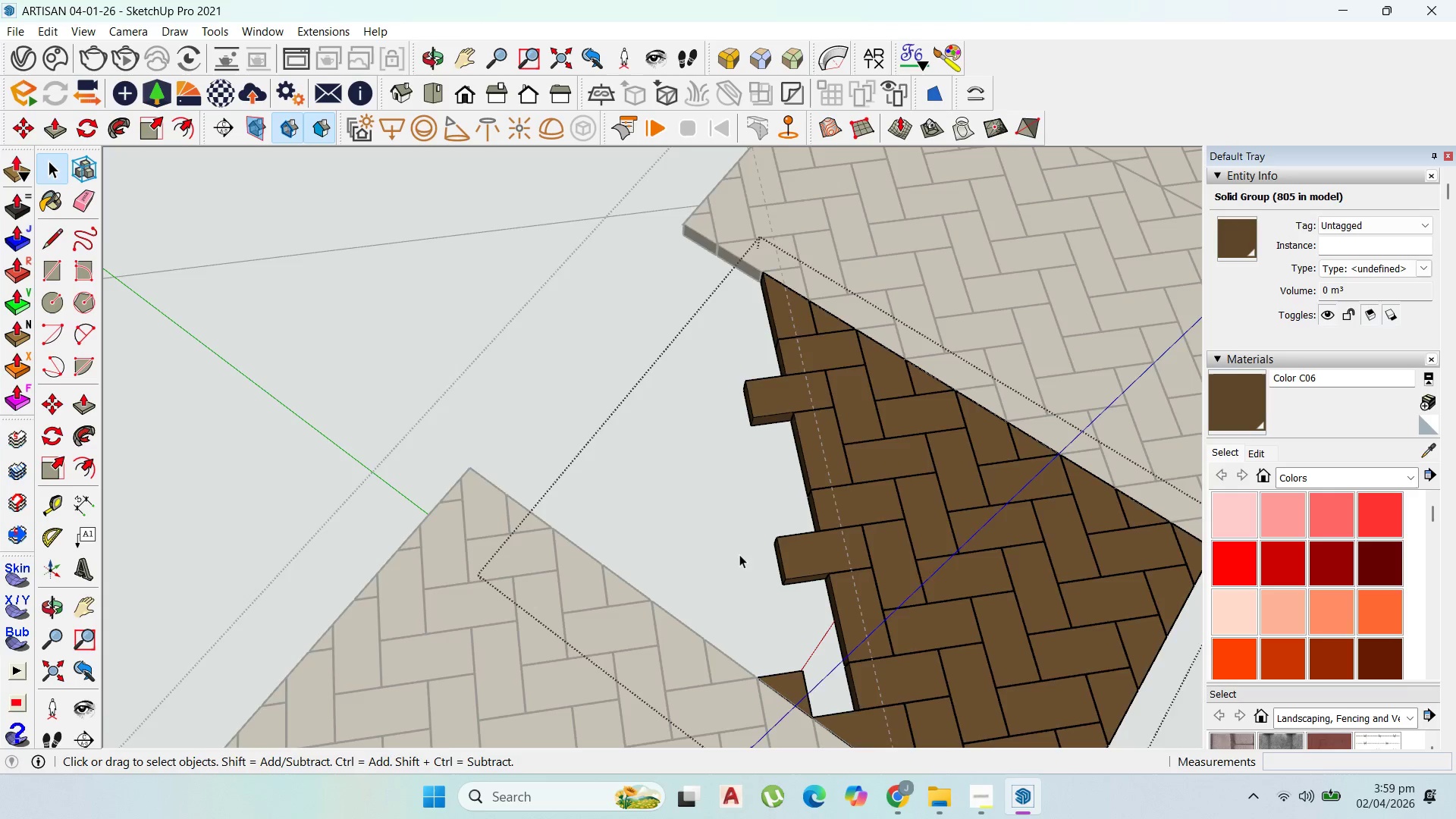 
scroll: coordinate [739, 553], scroll_direction: down, amount: 2.0
 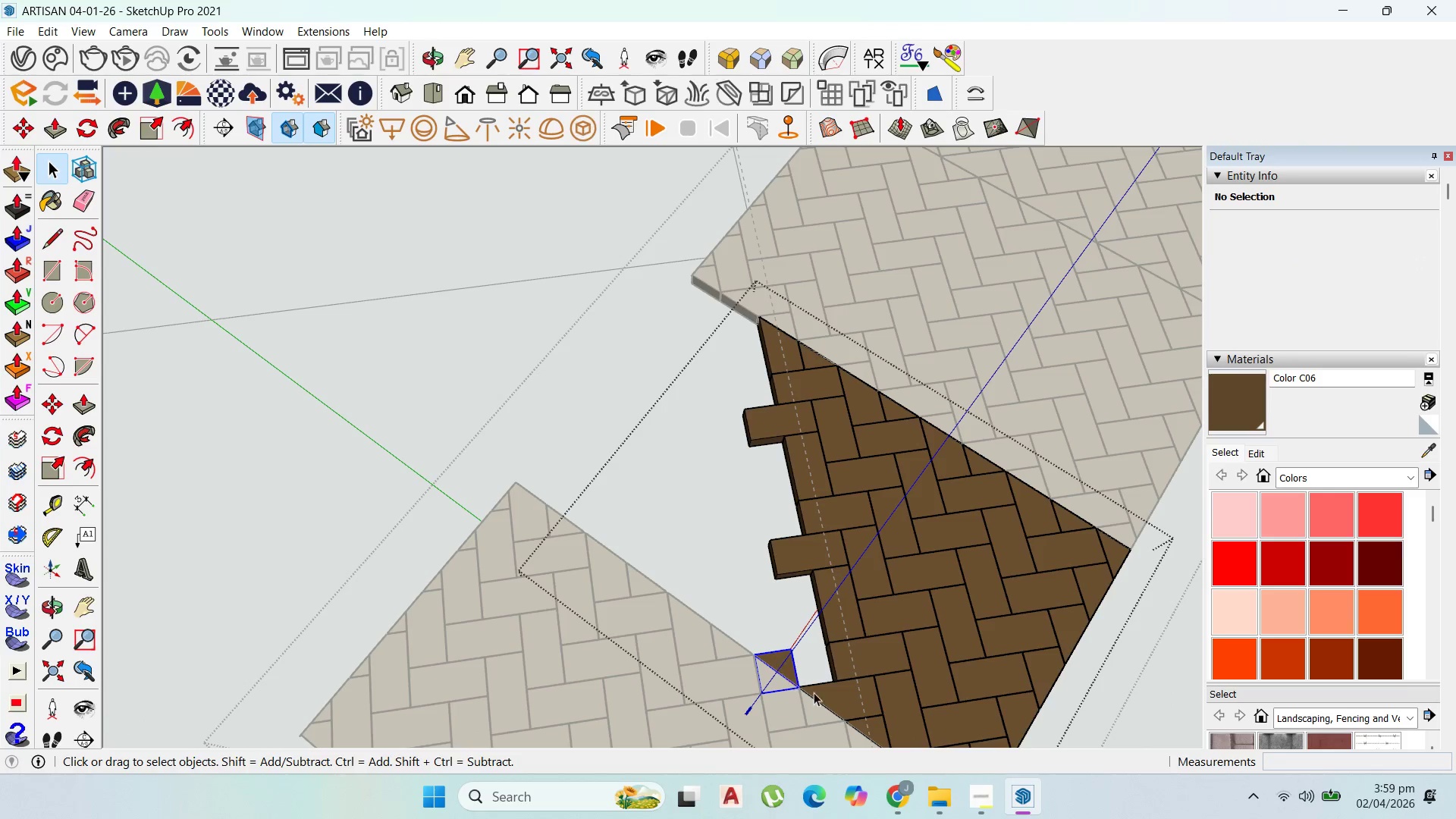 
key(Delete)
 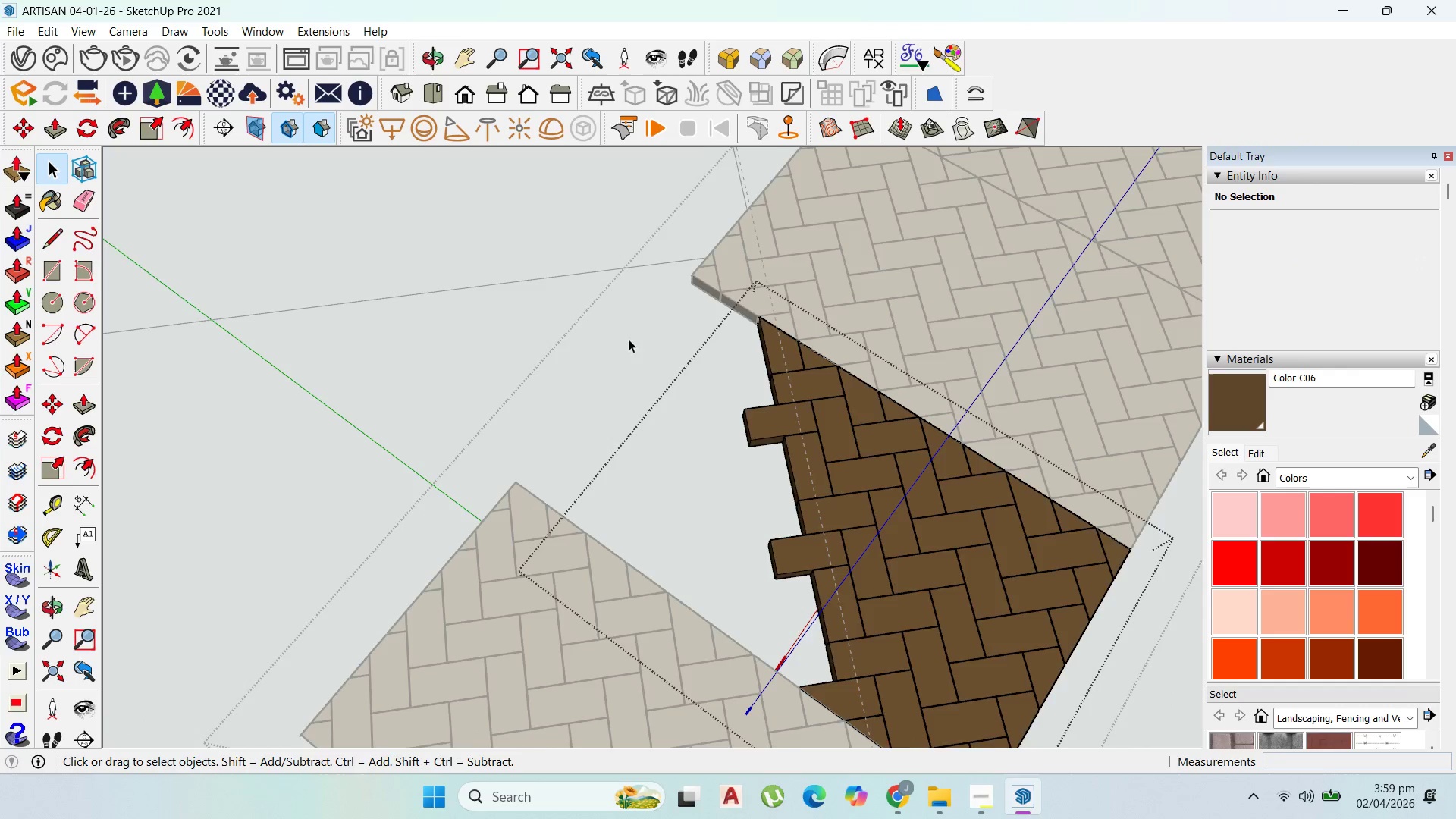 
left_click([821, 664])
 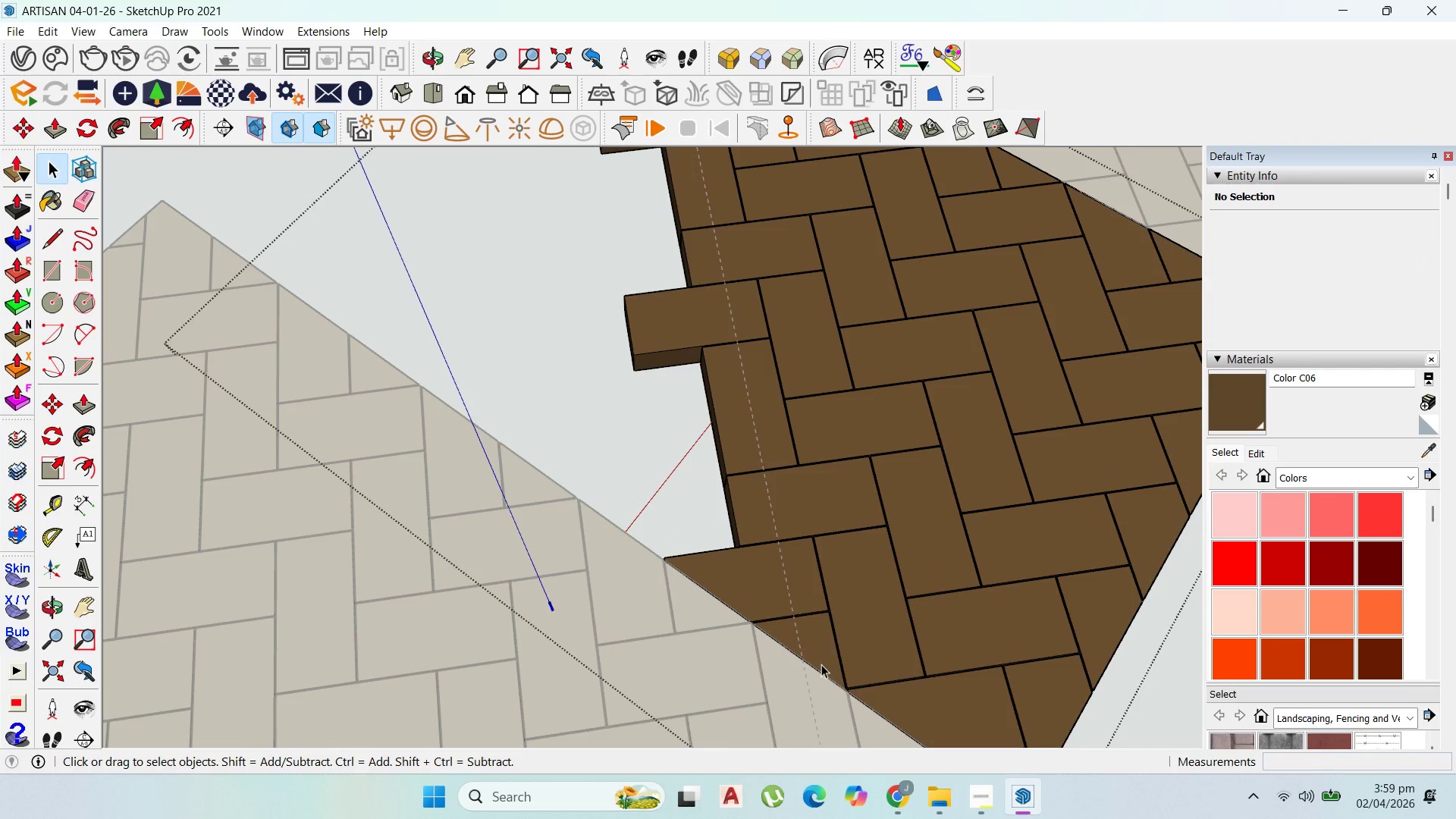 
scroll: coordinate [826, 670], scroll_direction: up, amount: 10.0
 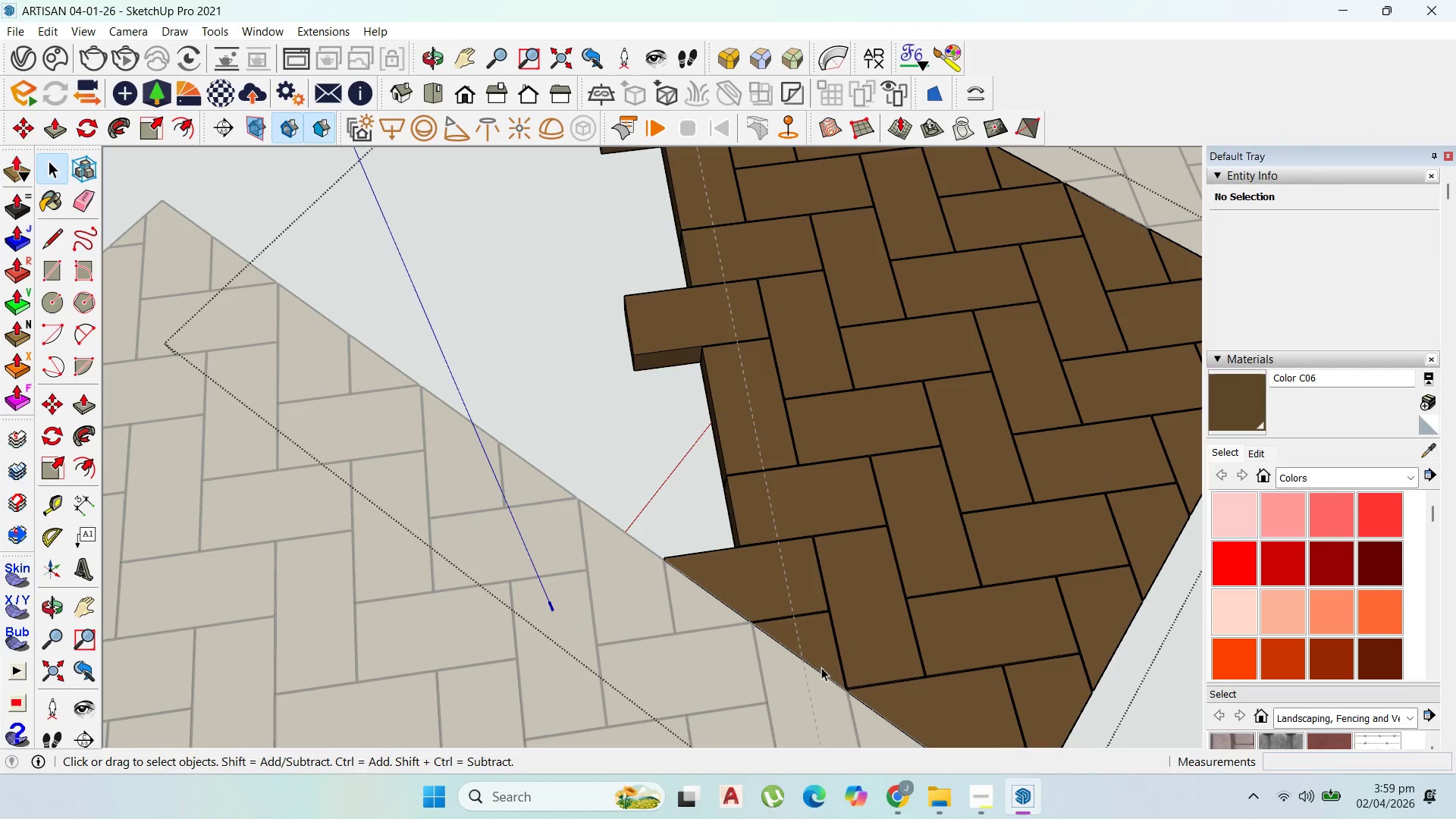 
double_click([821, 662])
 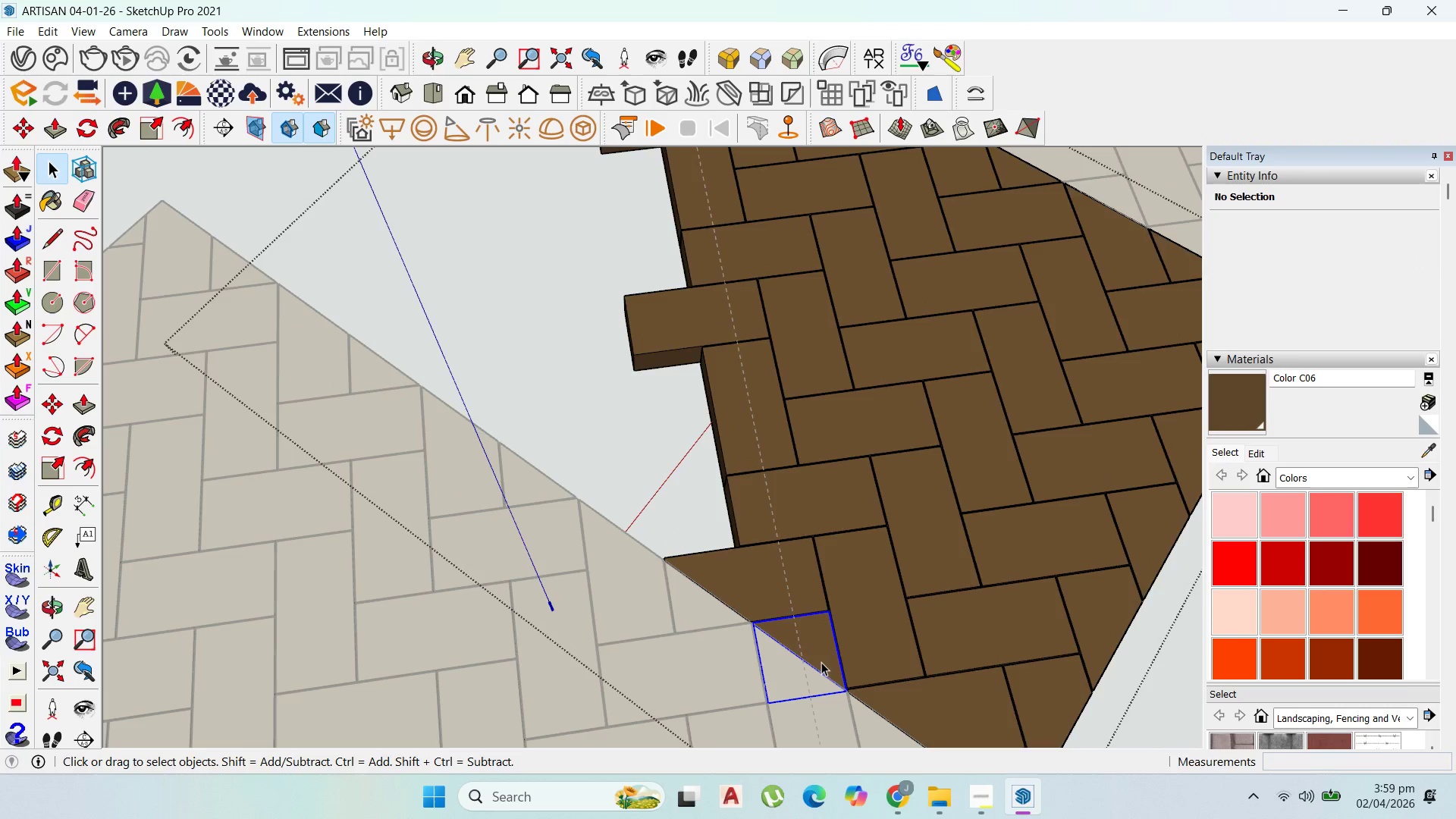 
triple_click([821, 662])
 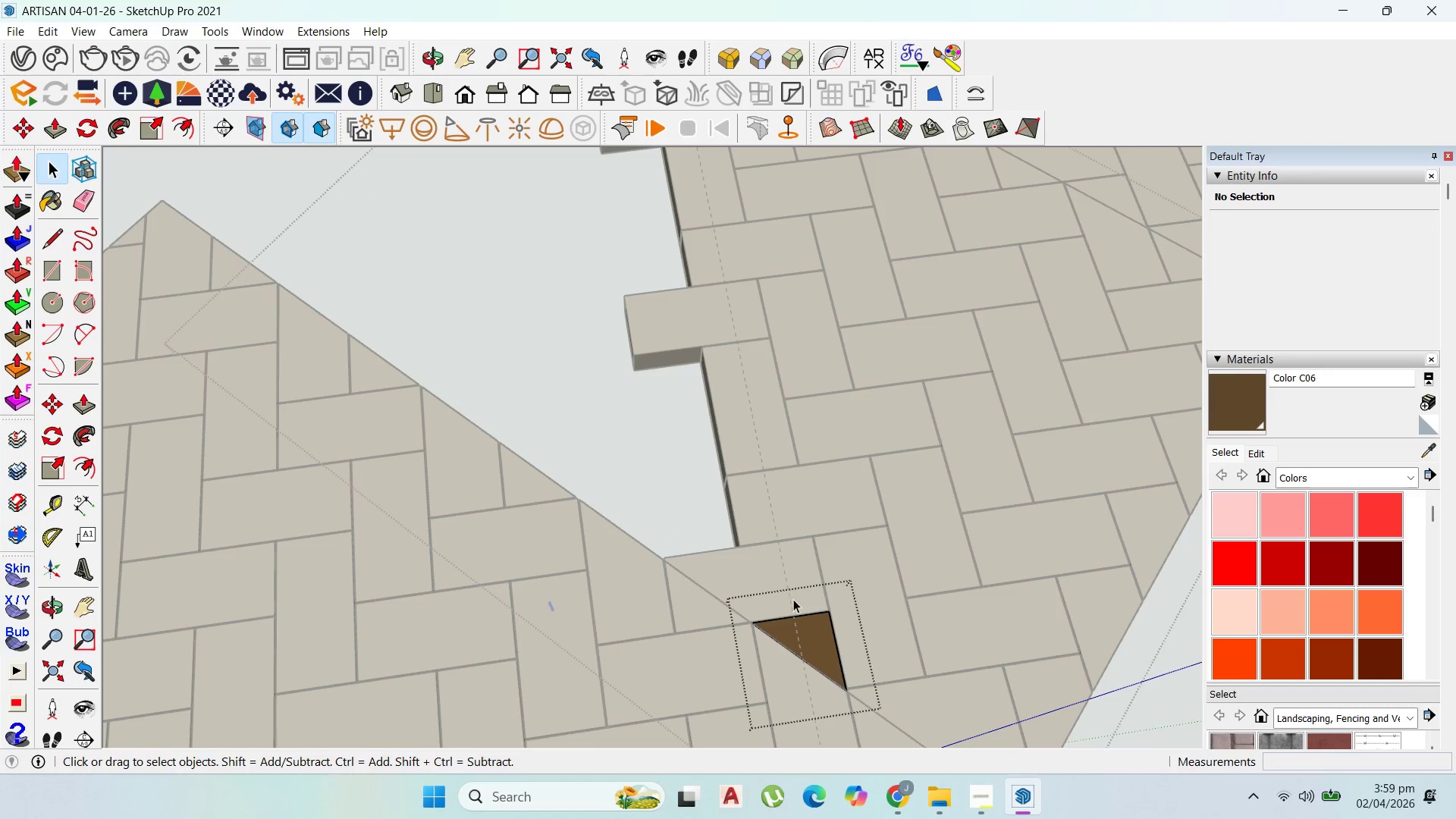 
left_click([805, 482])
 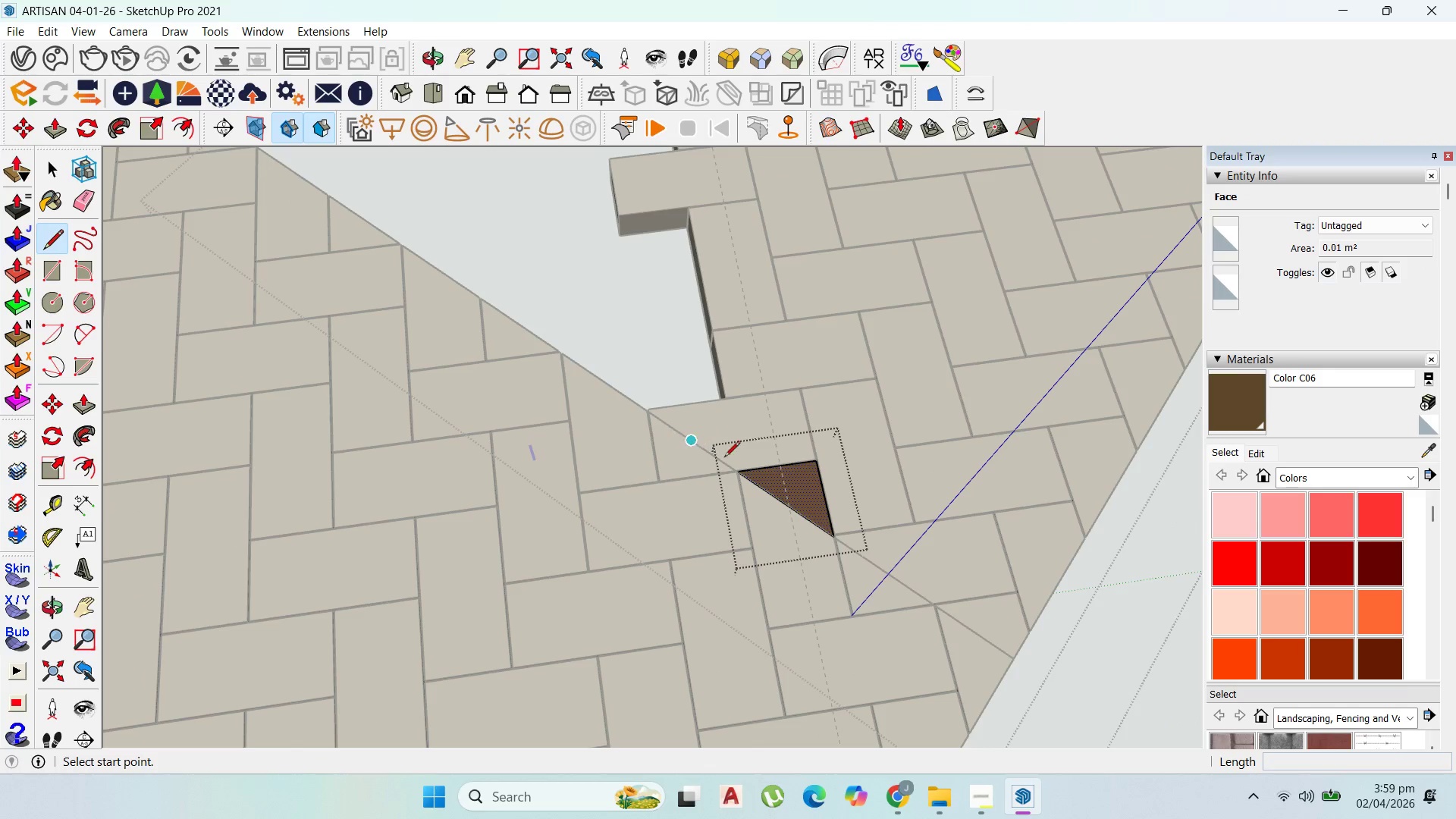 
scroll: coordinate [801, 482], scroll_direction: up, amount: 2.0
 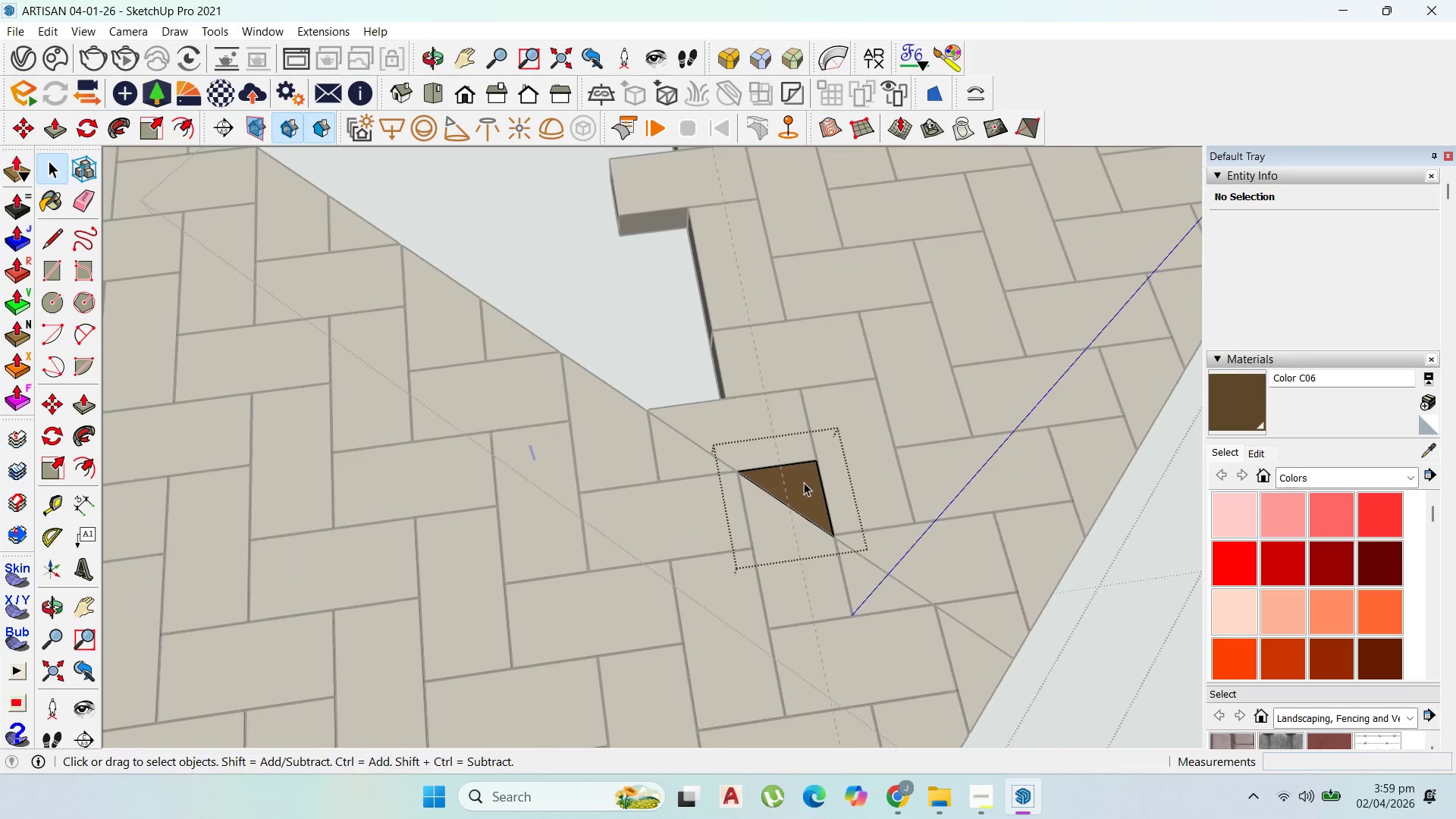 
left_click([792, 503])
 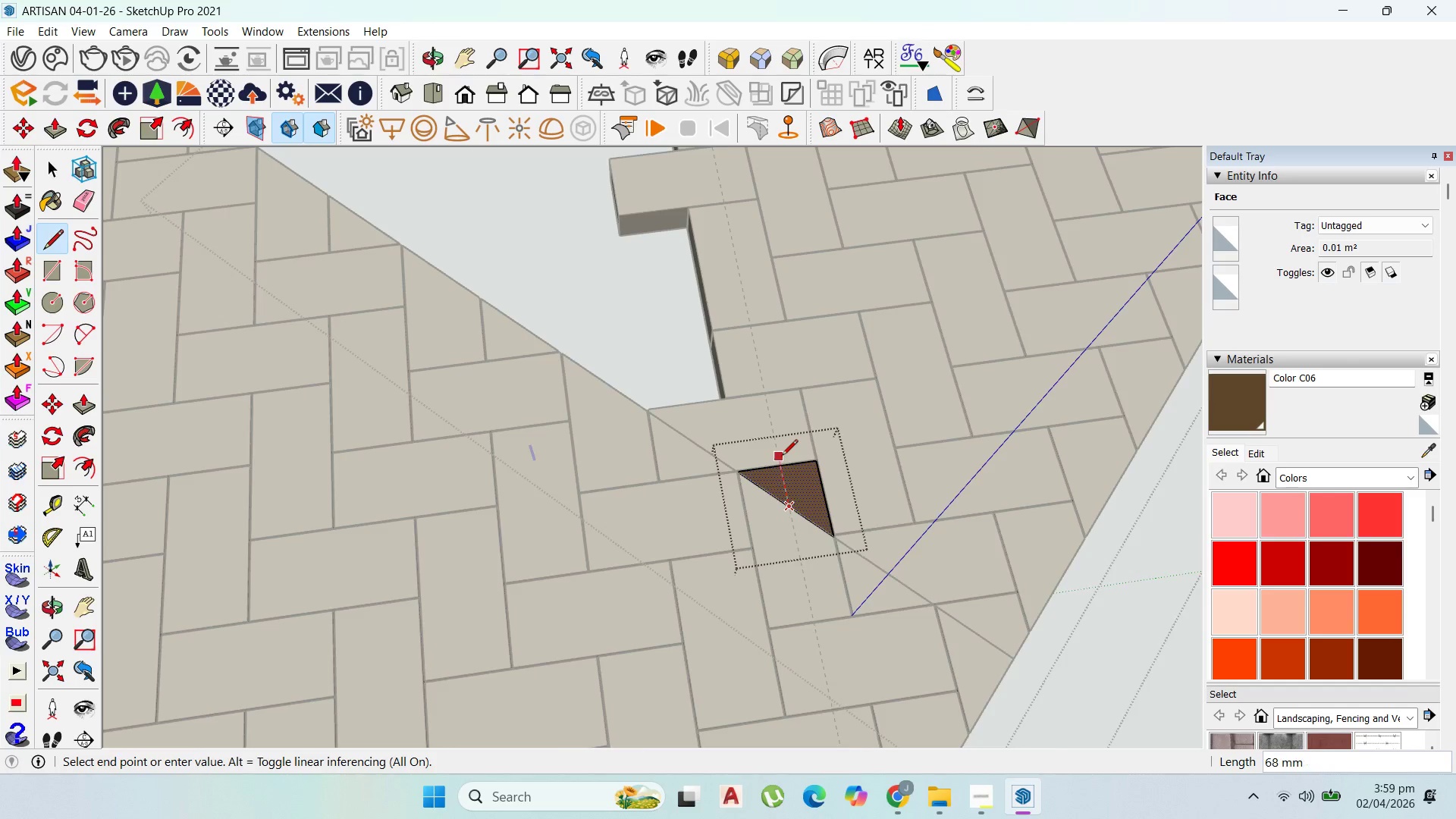 
scroll: coordinate [781, 459], scroll_direction: up, amount: 3.0
 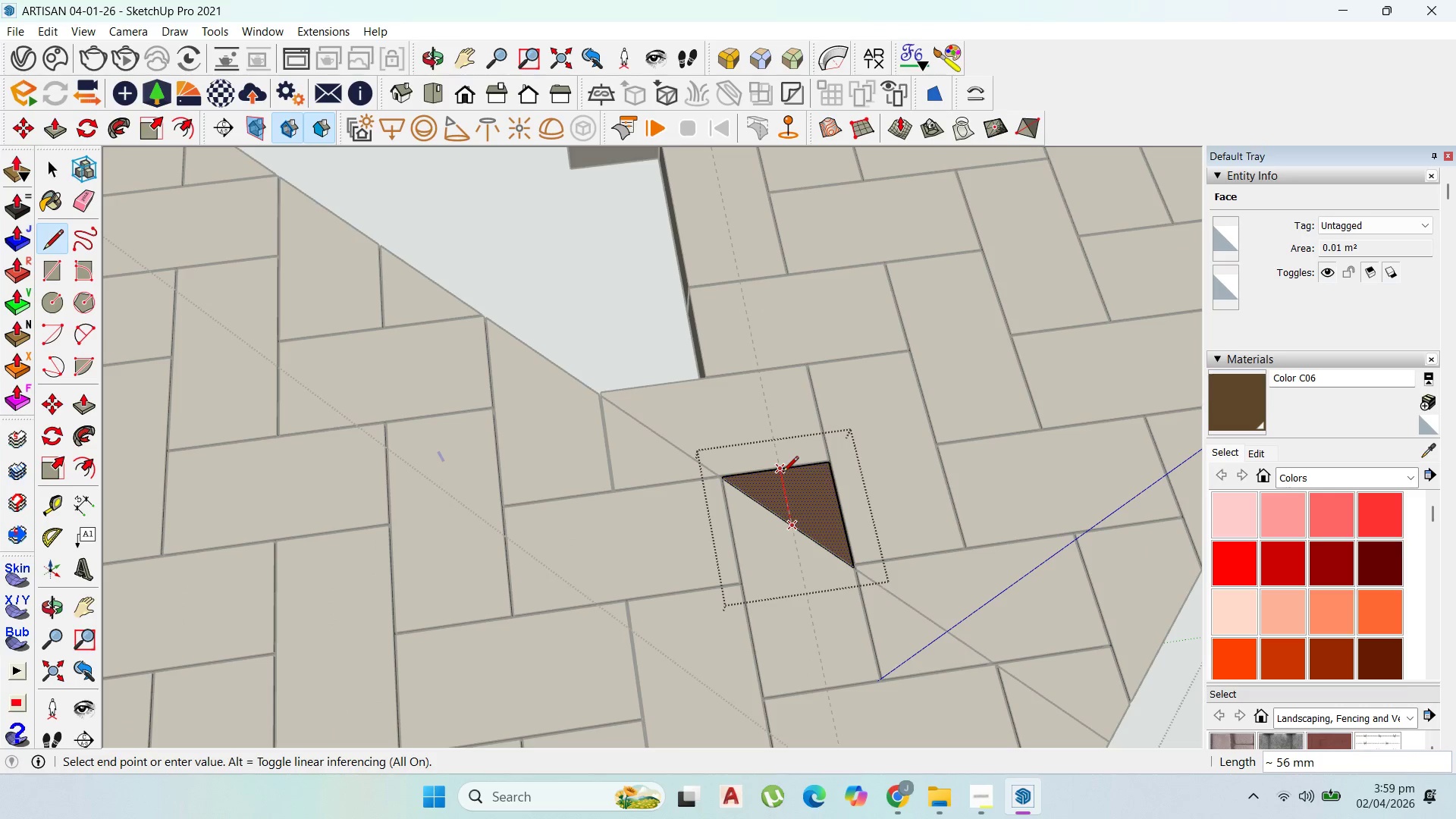 
left_click([783, 473])
 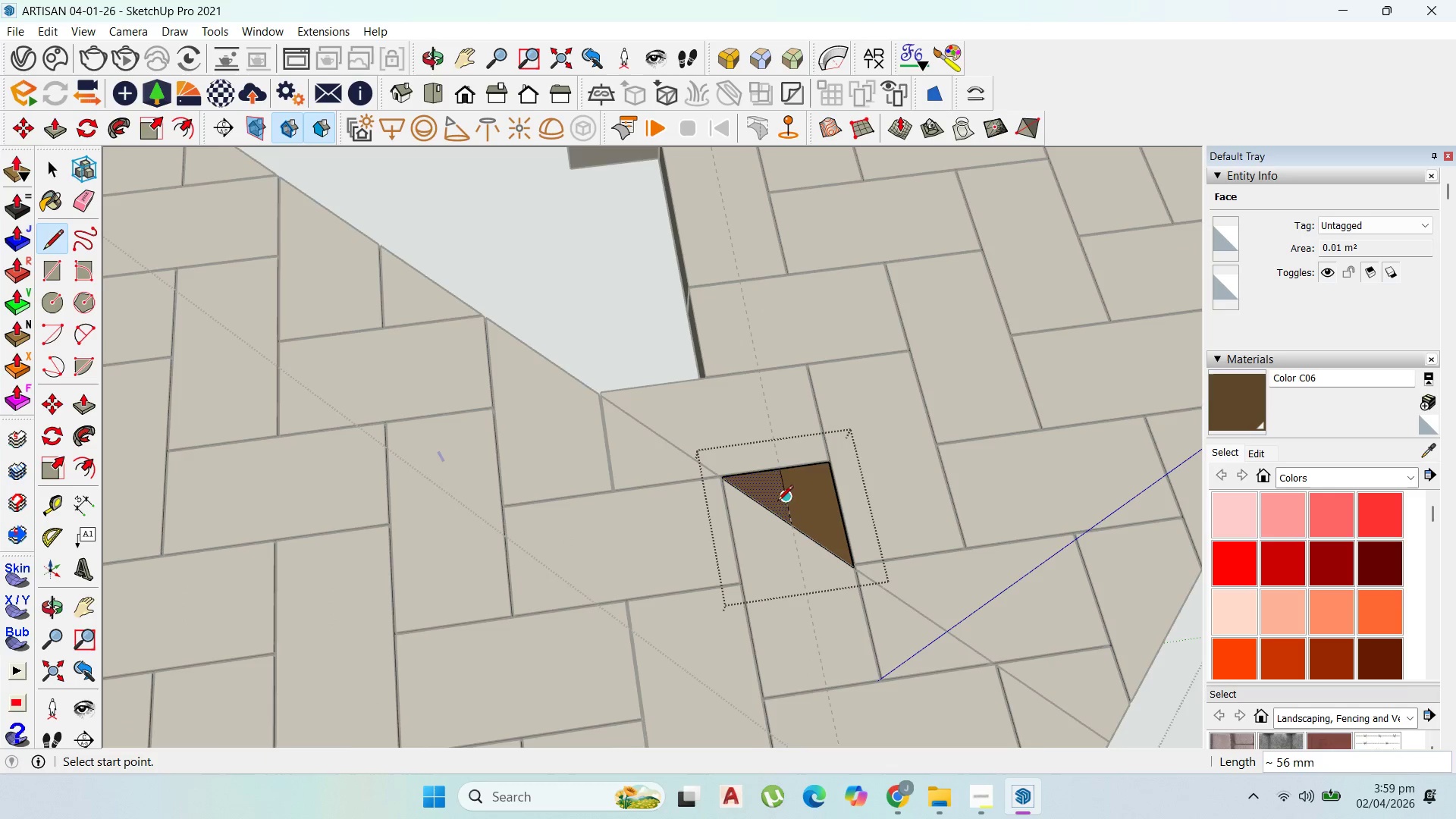 
key(P)
 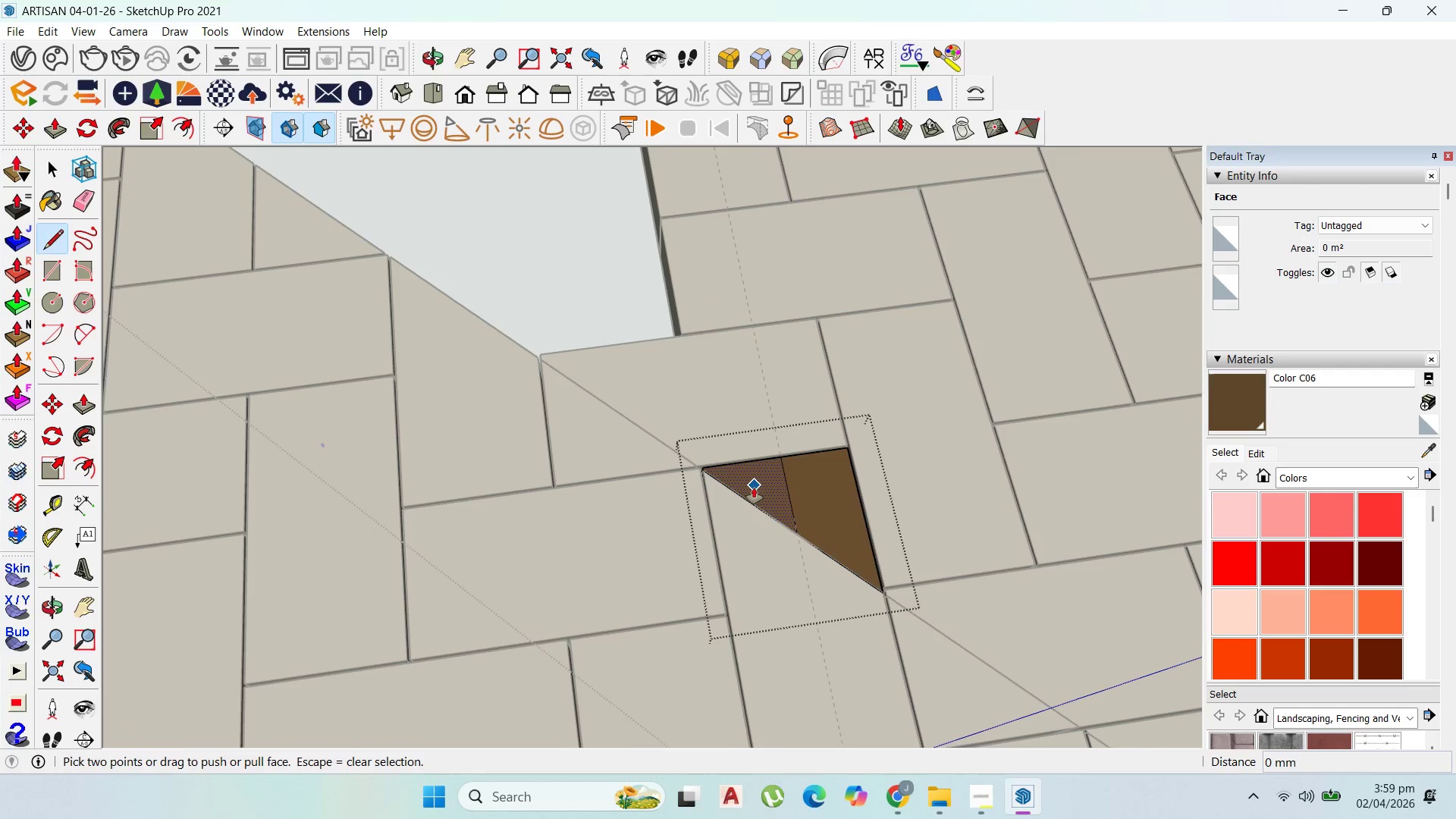 
scroll: coordinate [777, 502], scroll_direction: up, amount: 3.0
 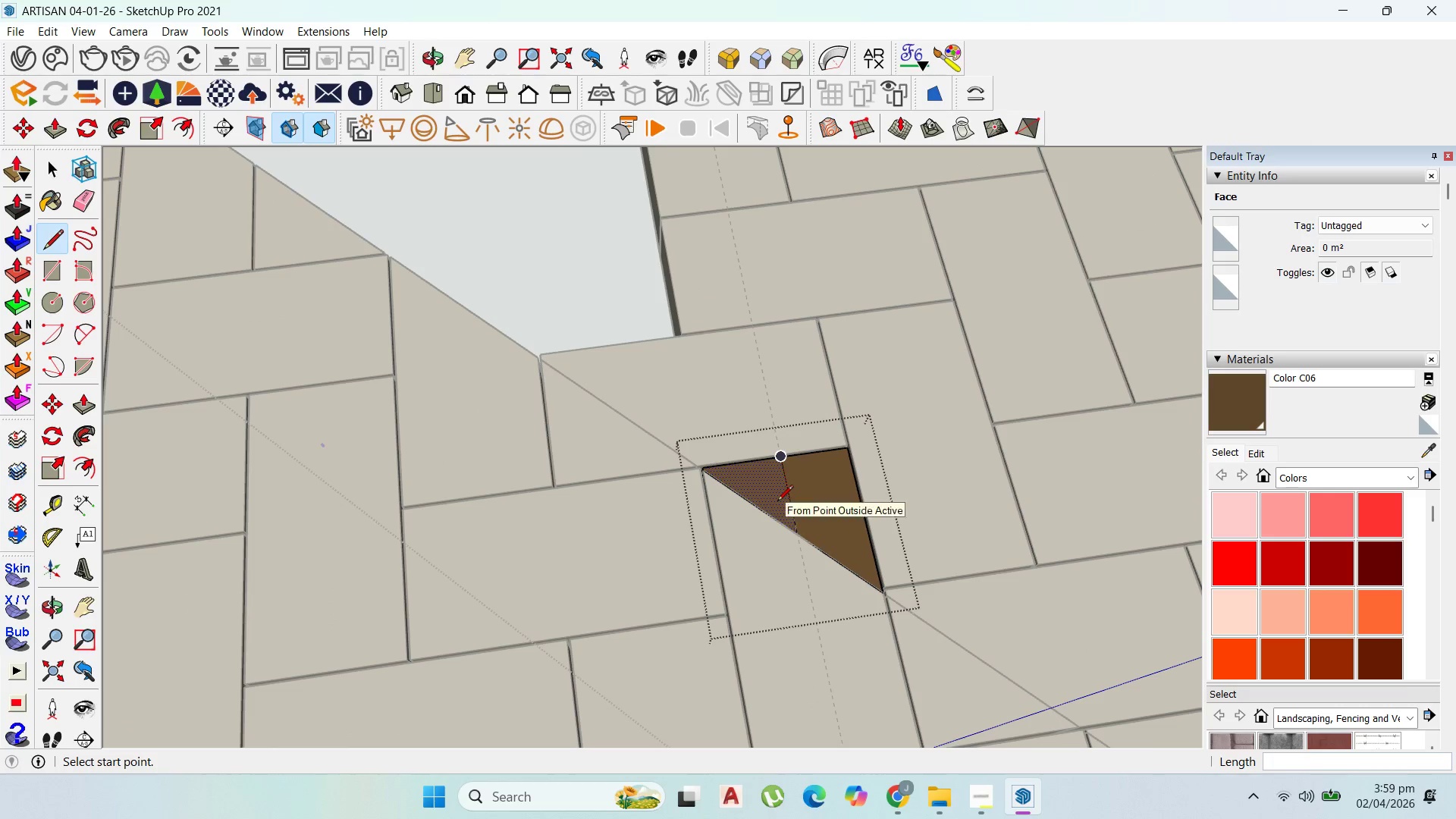 
left_click([755, 486])
 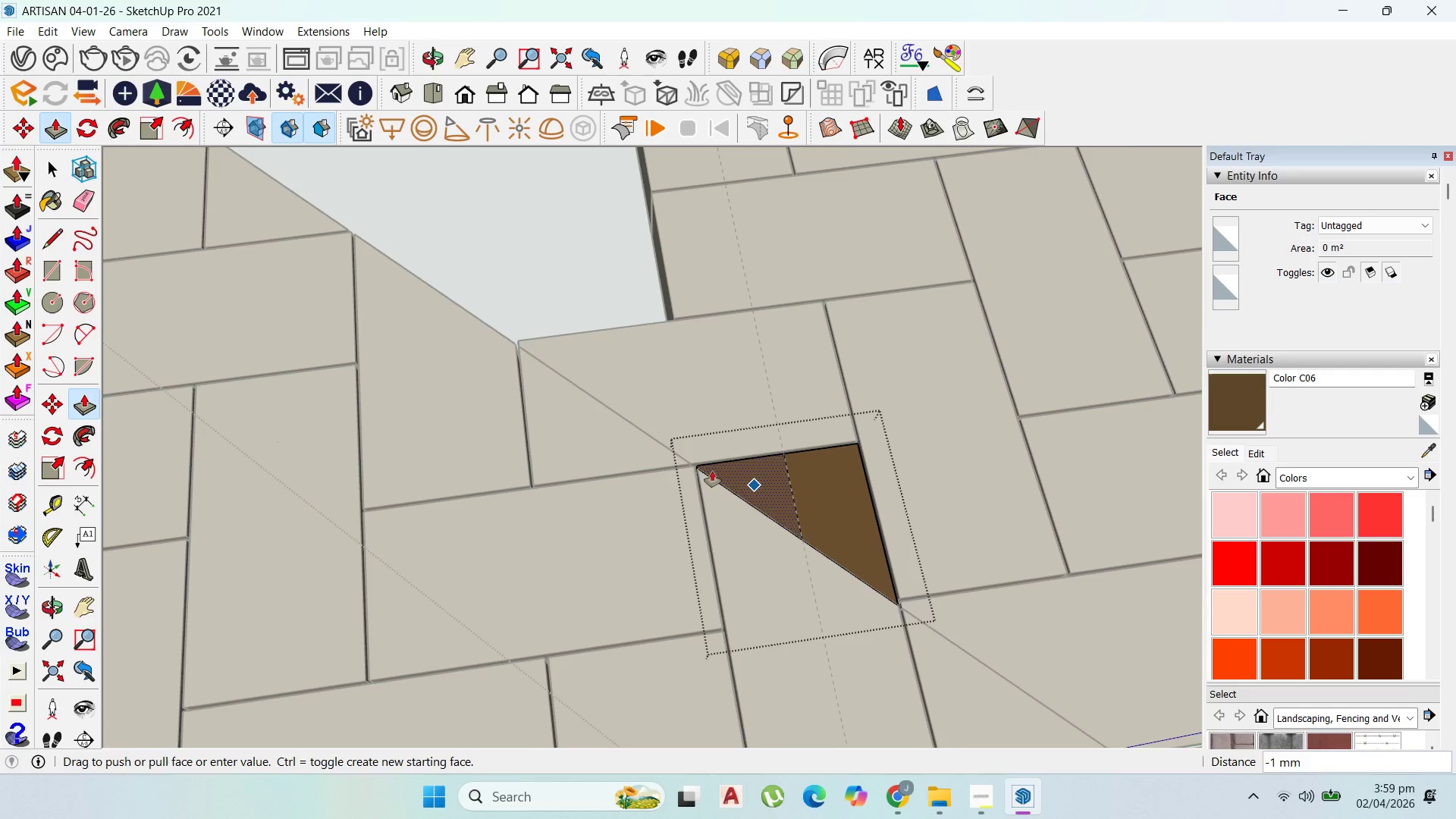 
scroll: coordinate [691, 458], scroll_direction: up, amount: 2.0
 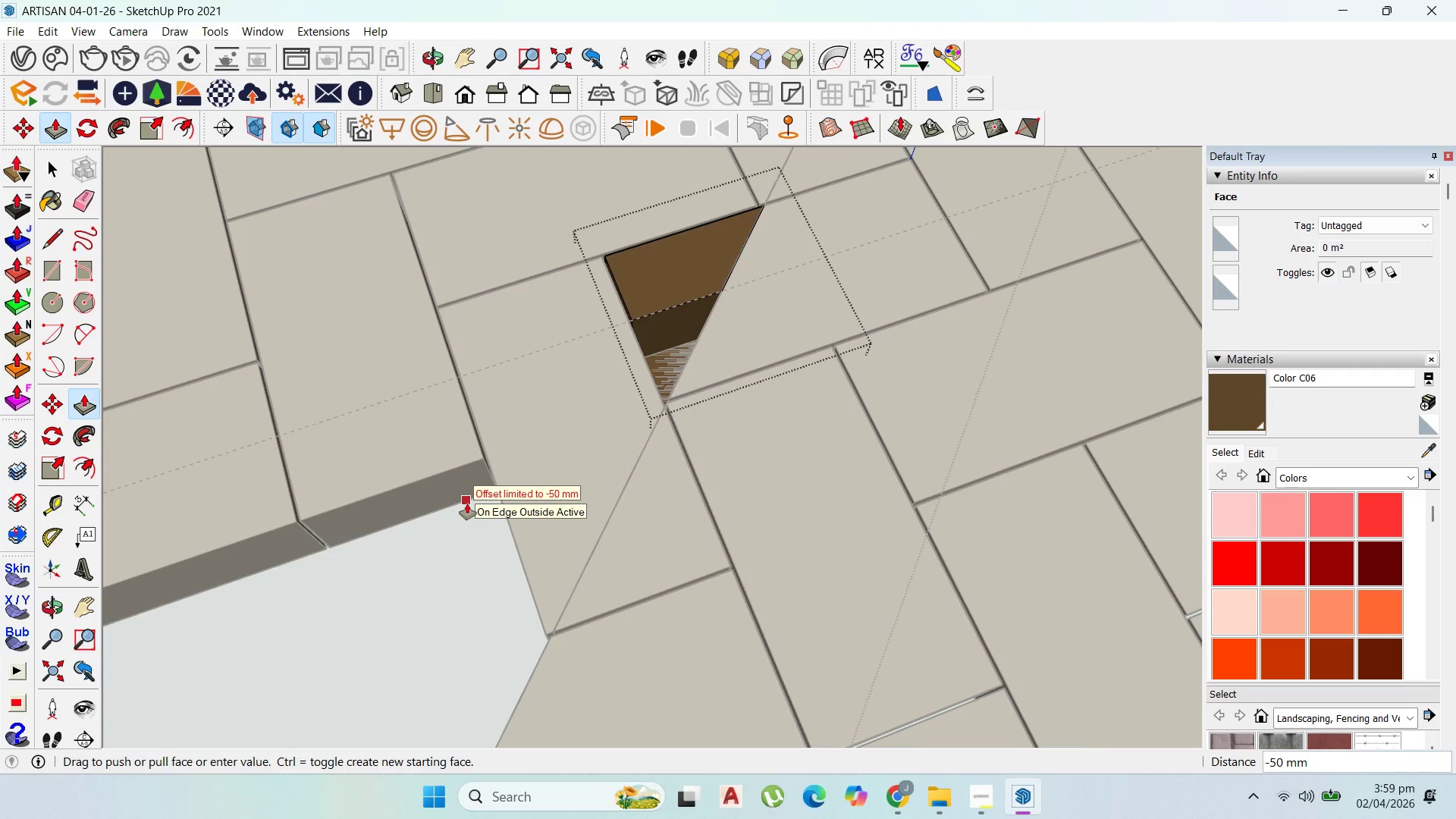 
scroll: coordinate [679, 453], scroll_direction: down, amount: 10.0
 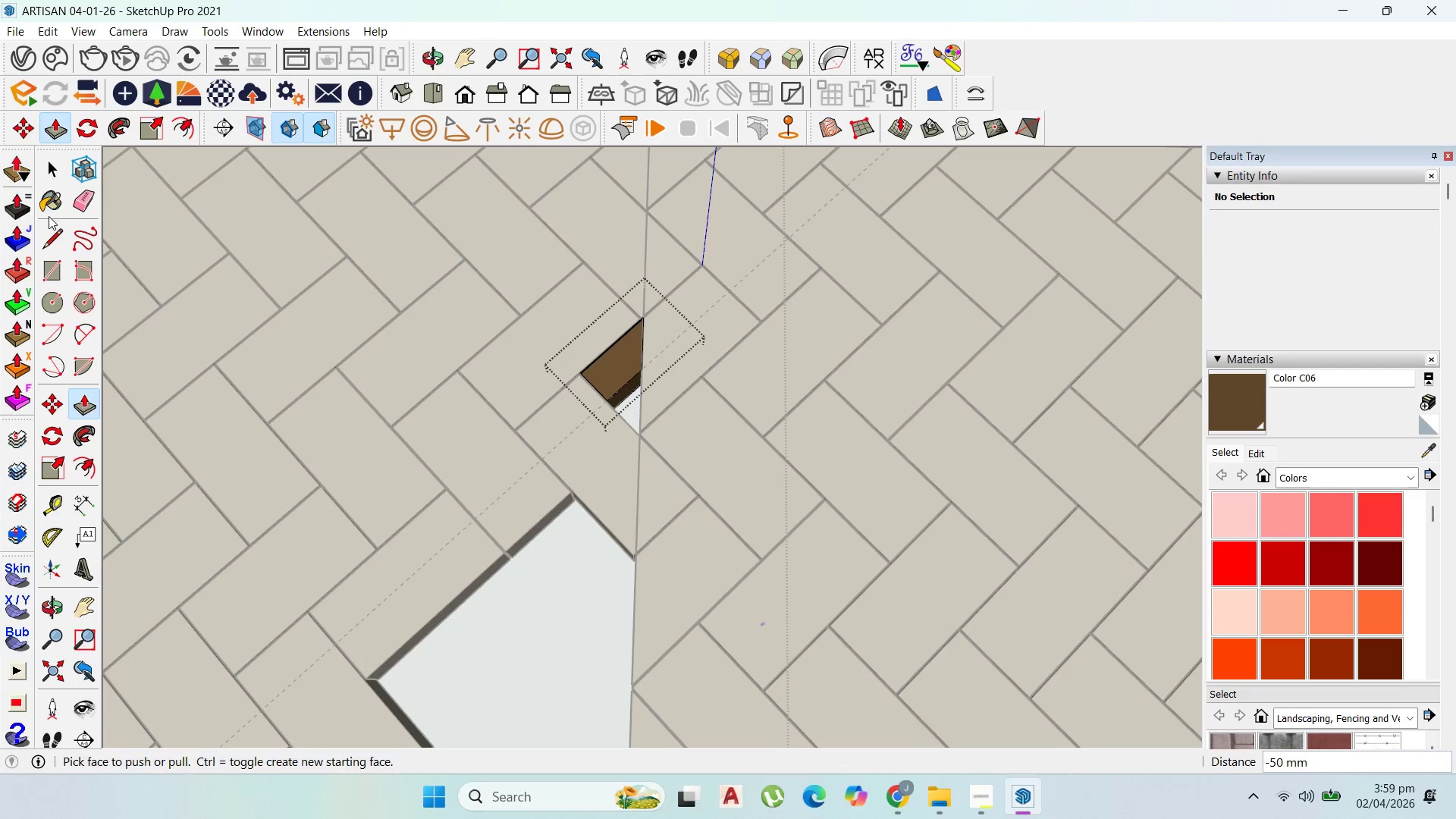 
left_click([49, 156])
 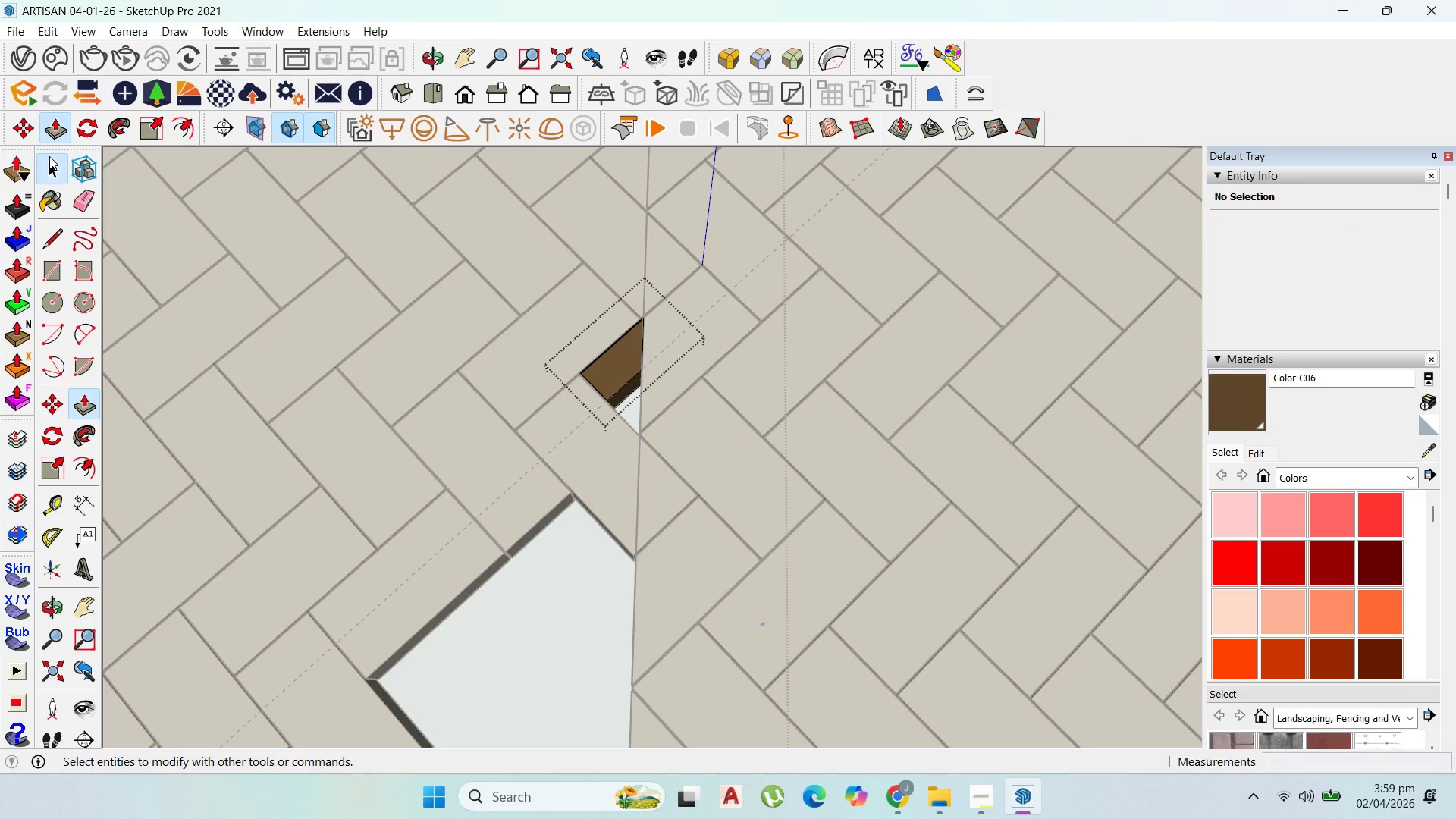 
key(Escape)
 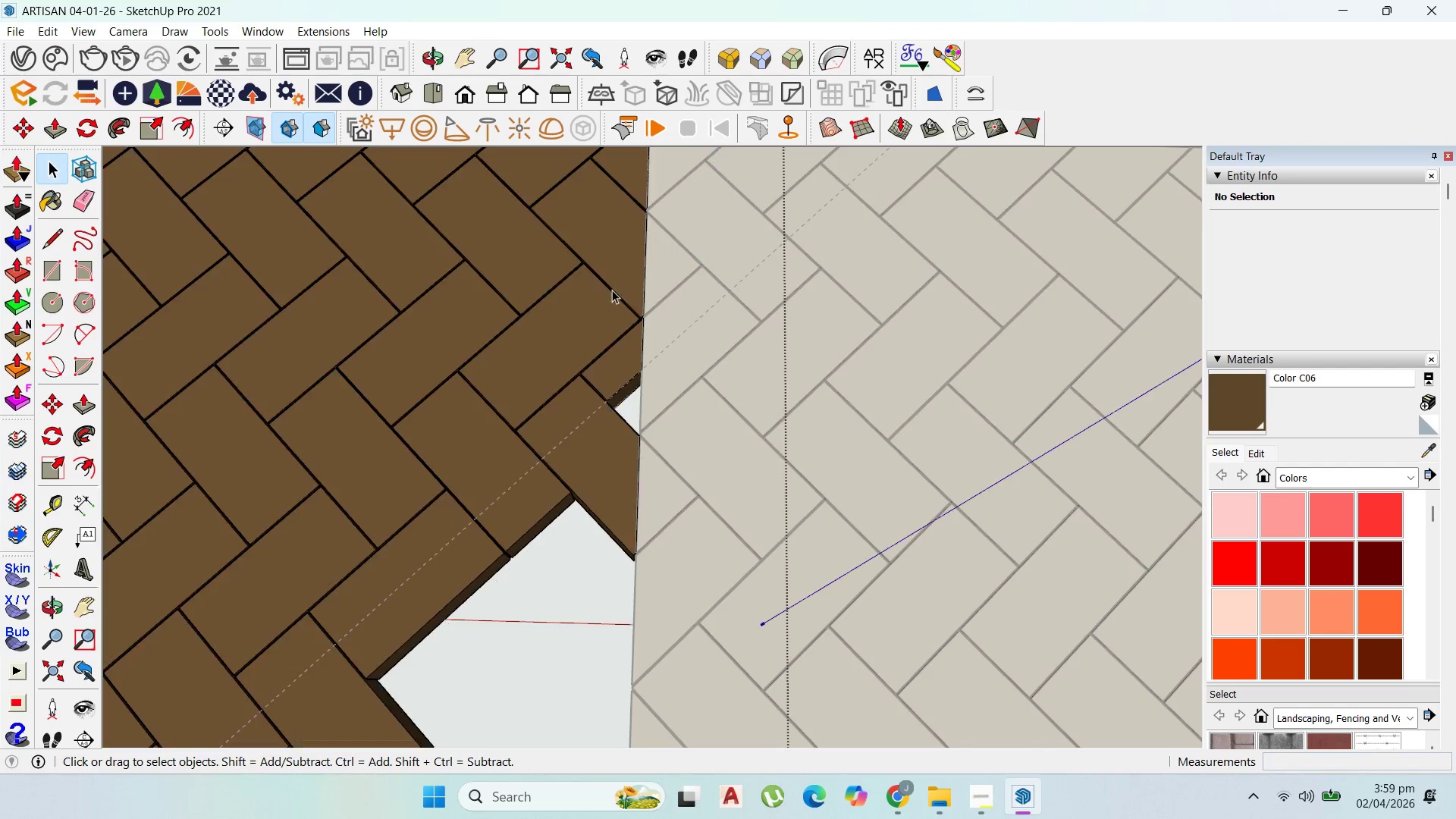 
key(Escape)
 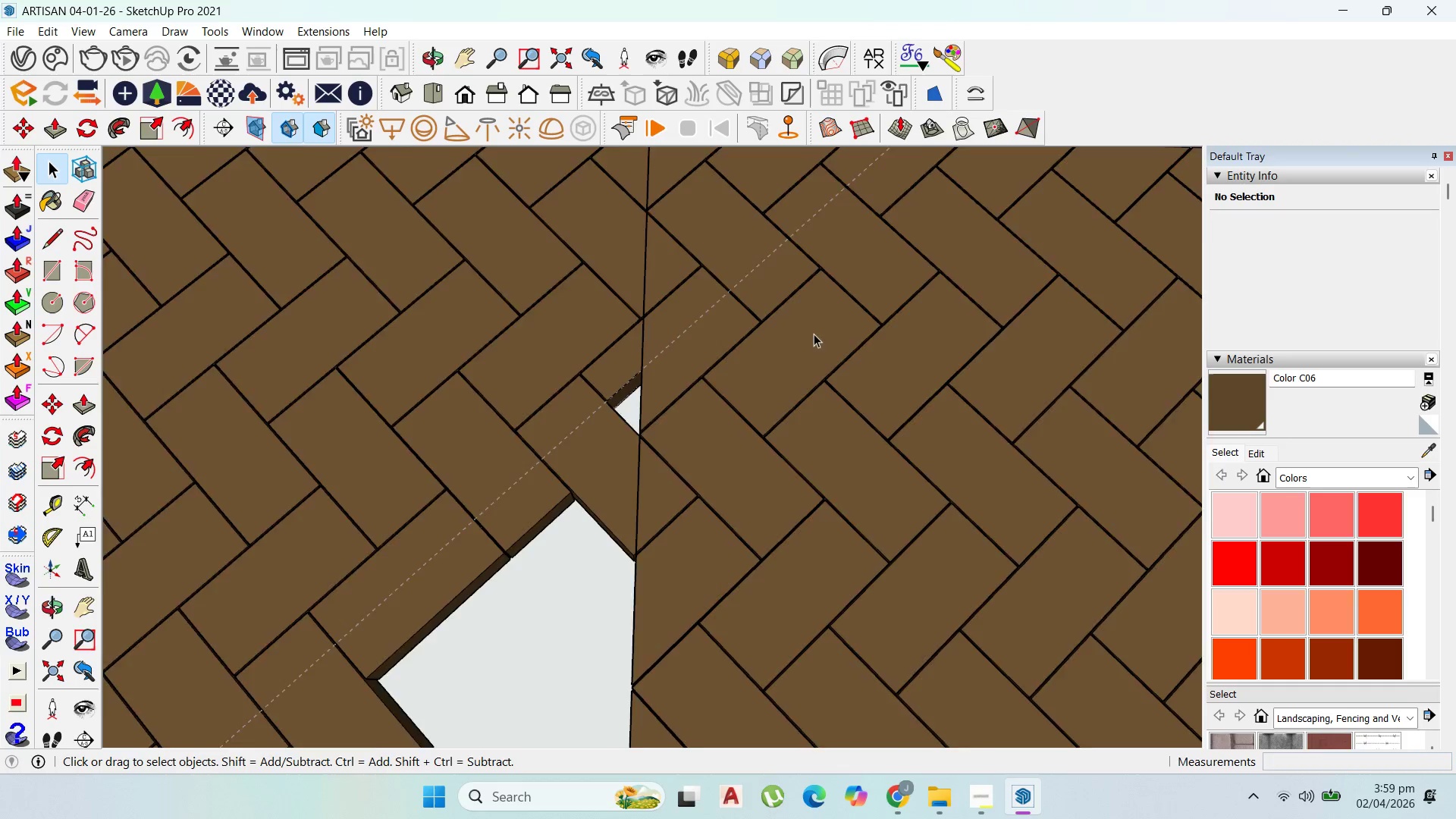 
scroll: coordinate [664, 438], scroll_direction: down, amount: 4.0
 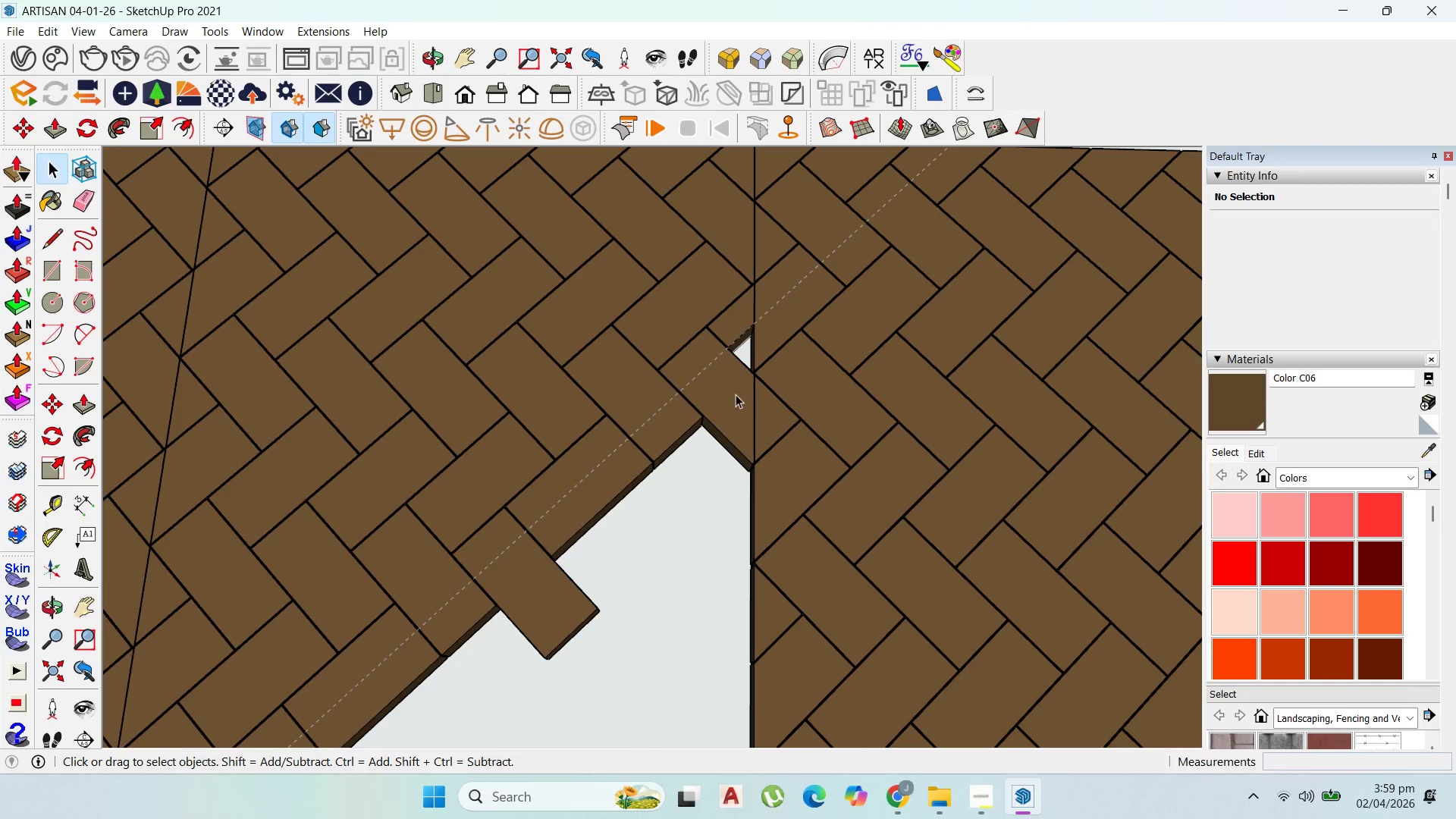 
double_click([736, 394])
 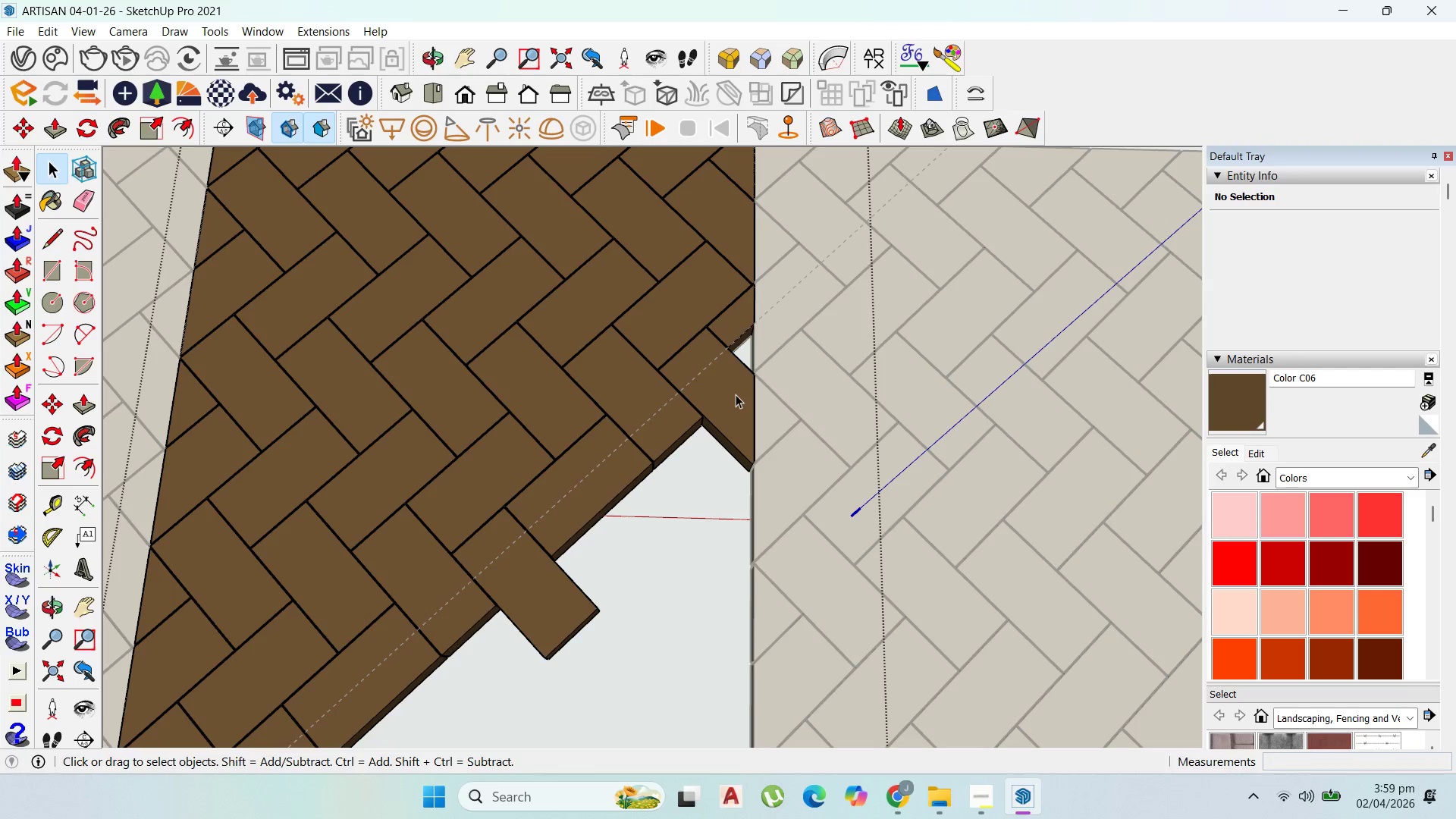 
triple_click([736, 394])
 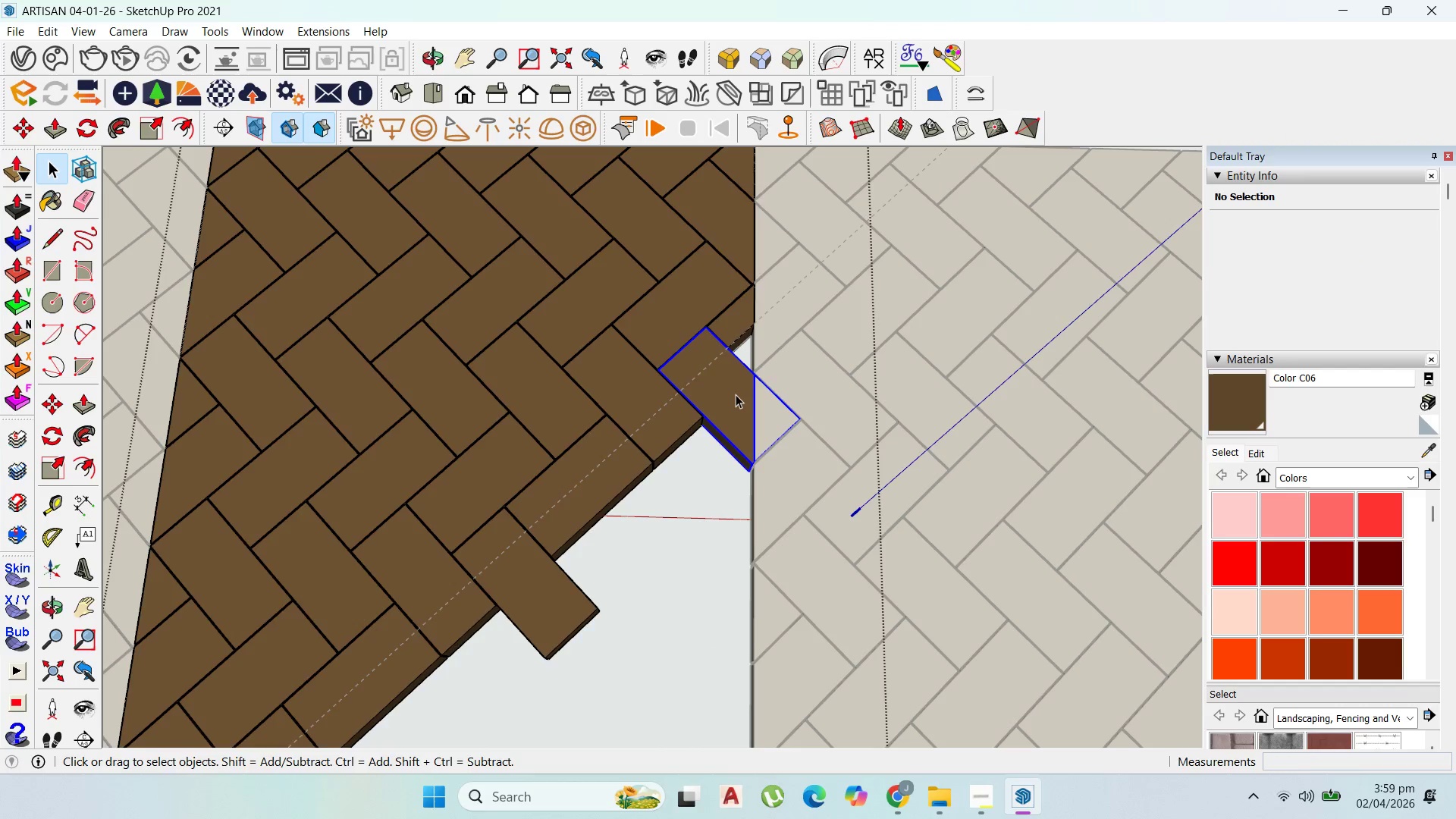 
triple_click([736, 394])
 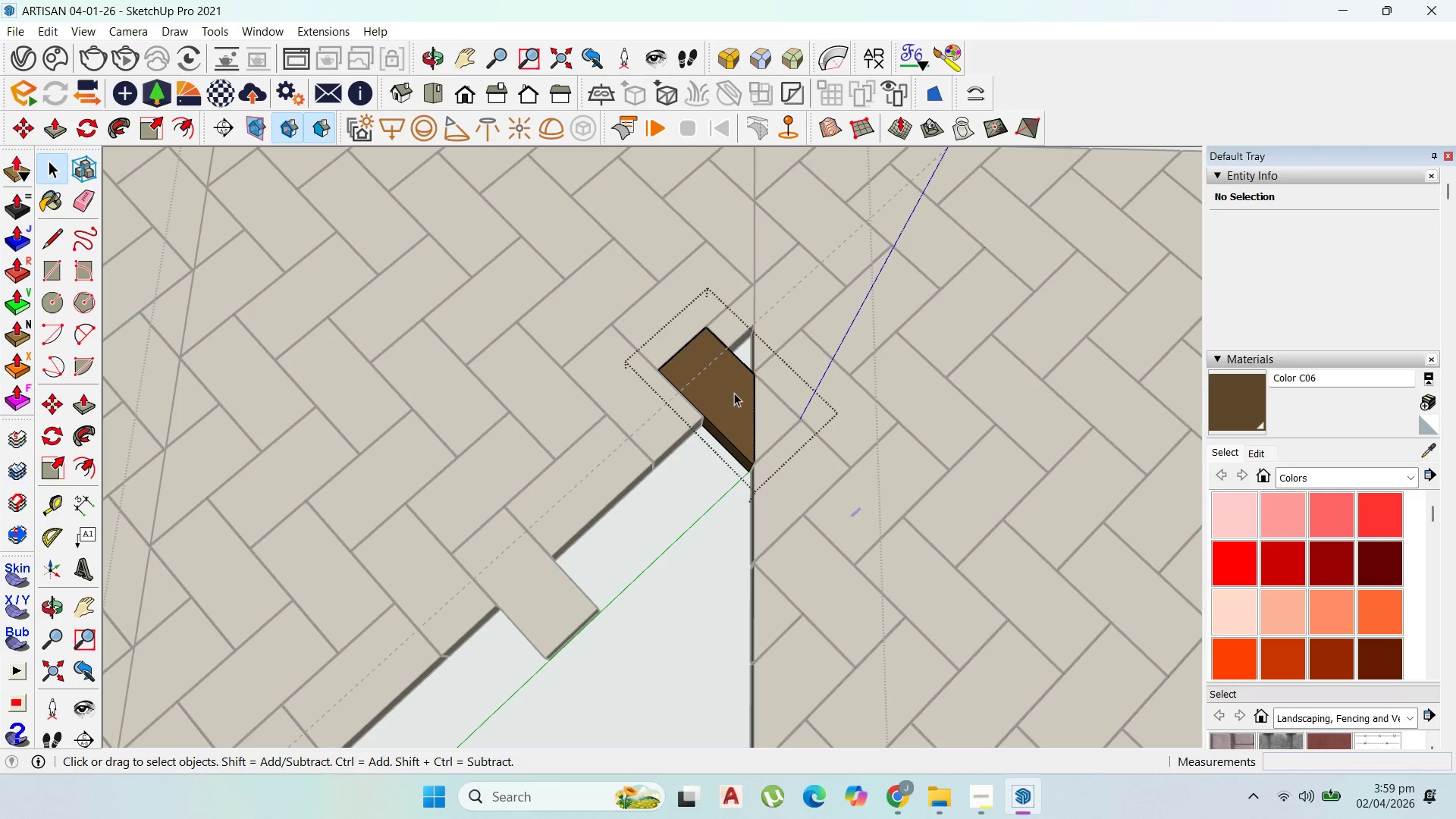 
triple_click([733, 390])
 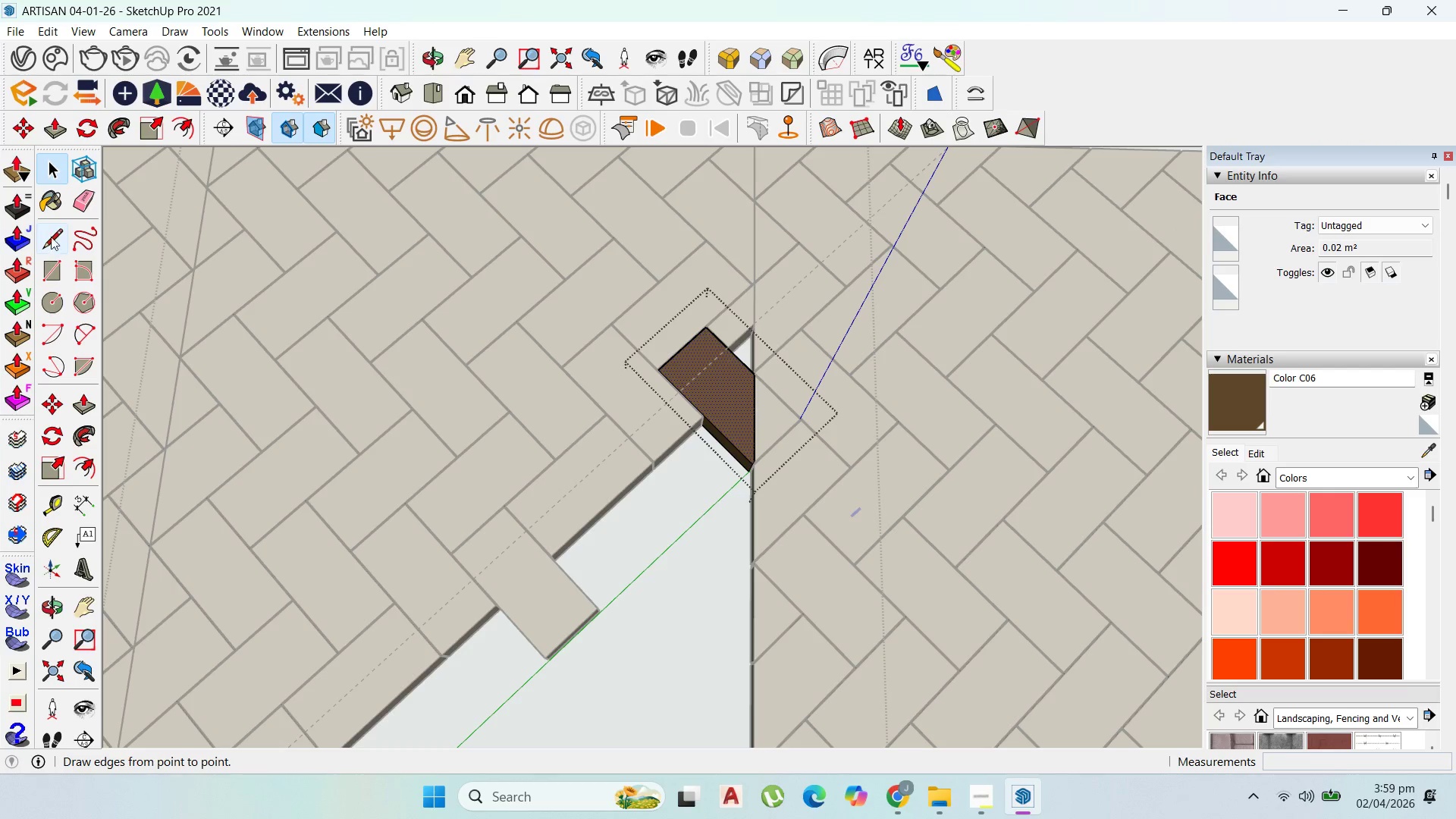 
scroll: coordinate [706, 403], scroll_direction: up, amount: 12.0
 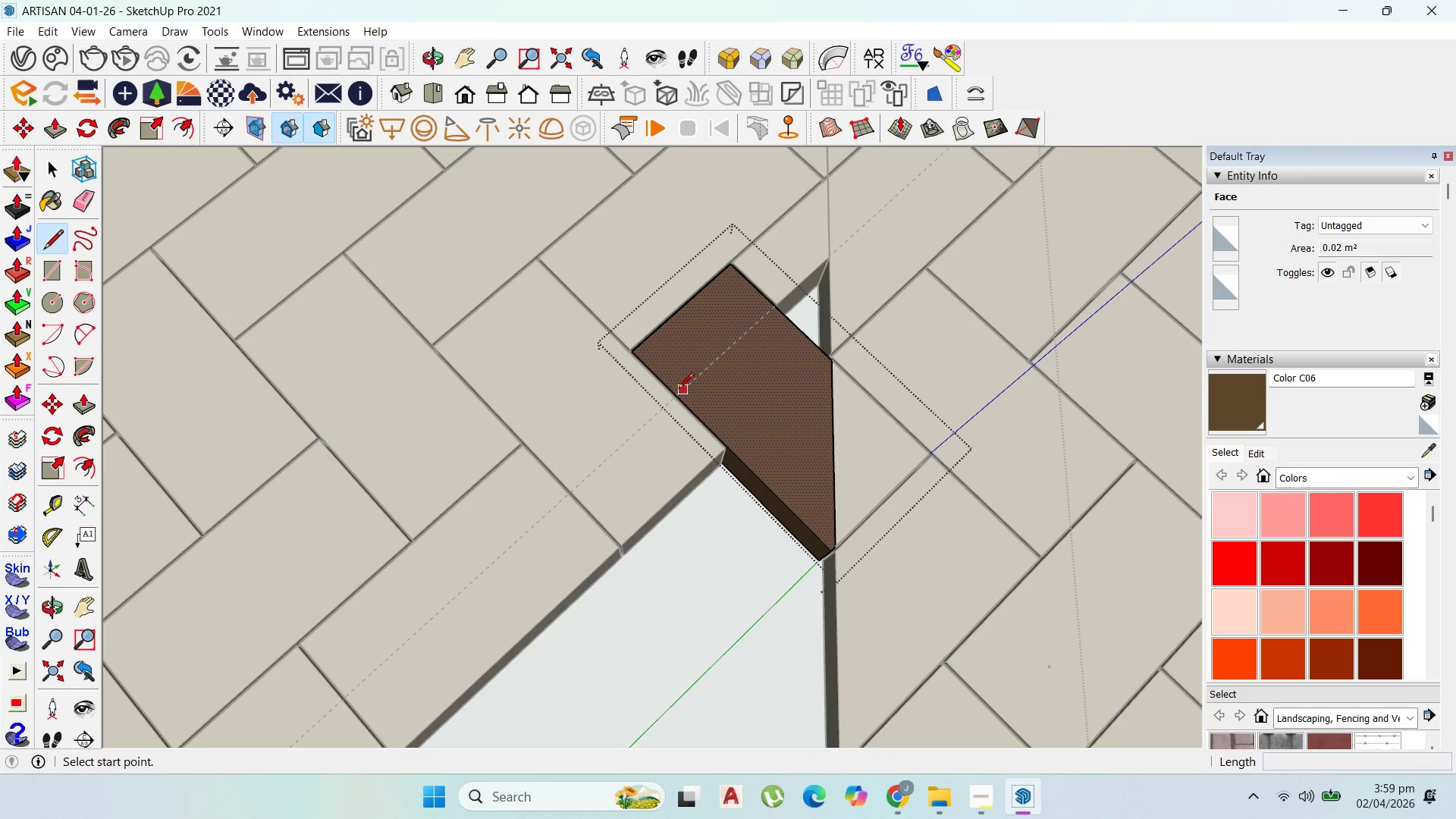 
left_click_drag(start_coordinate=[678, 394], to_coordinate=[682, 395])
 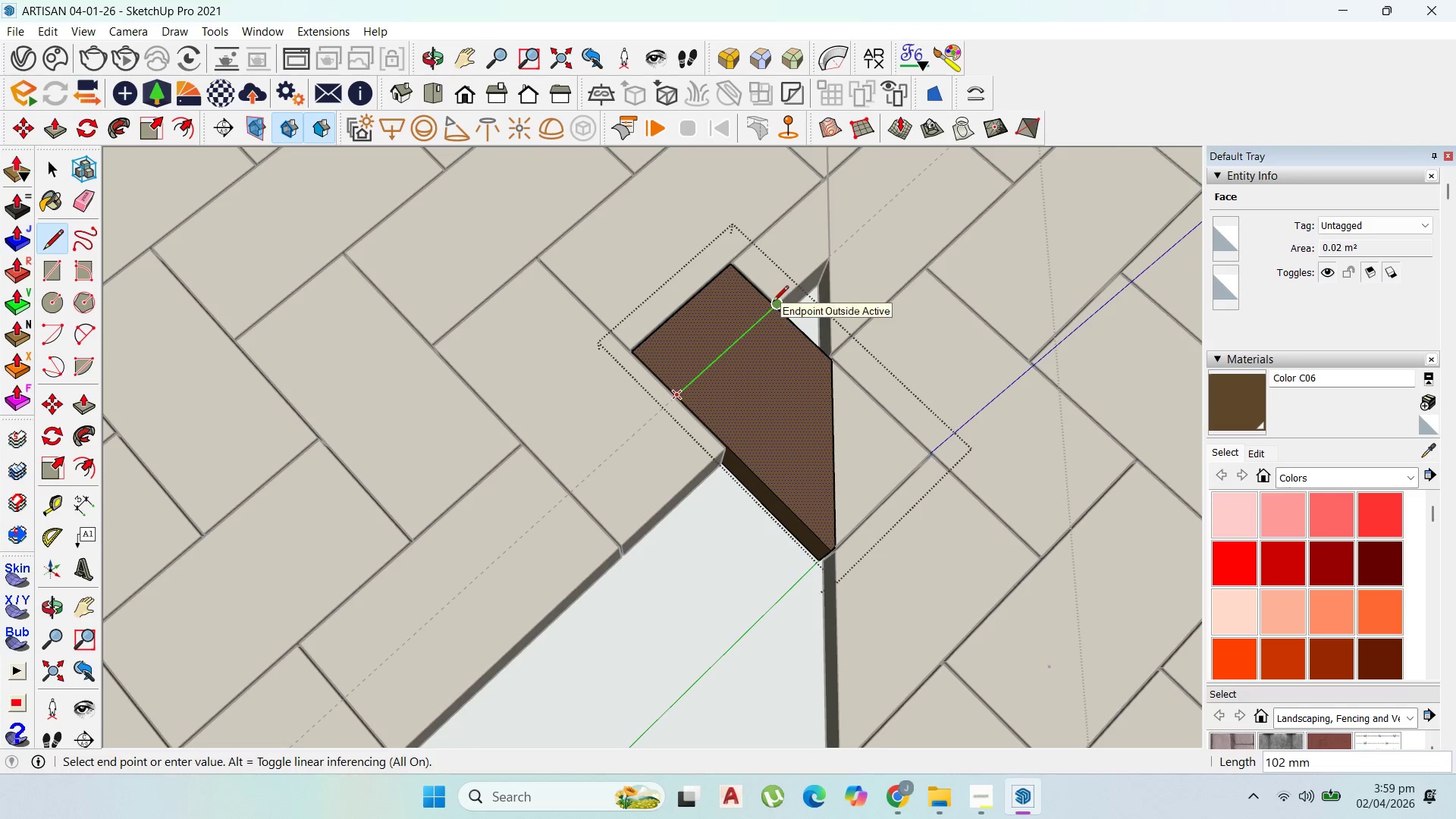 
left_click([771, 302])
 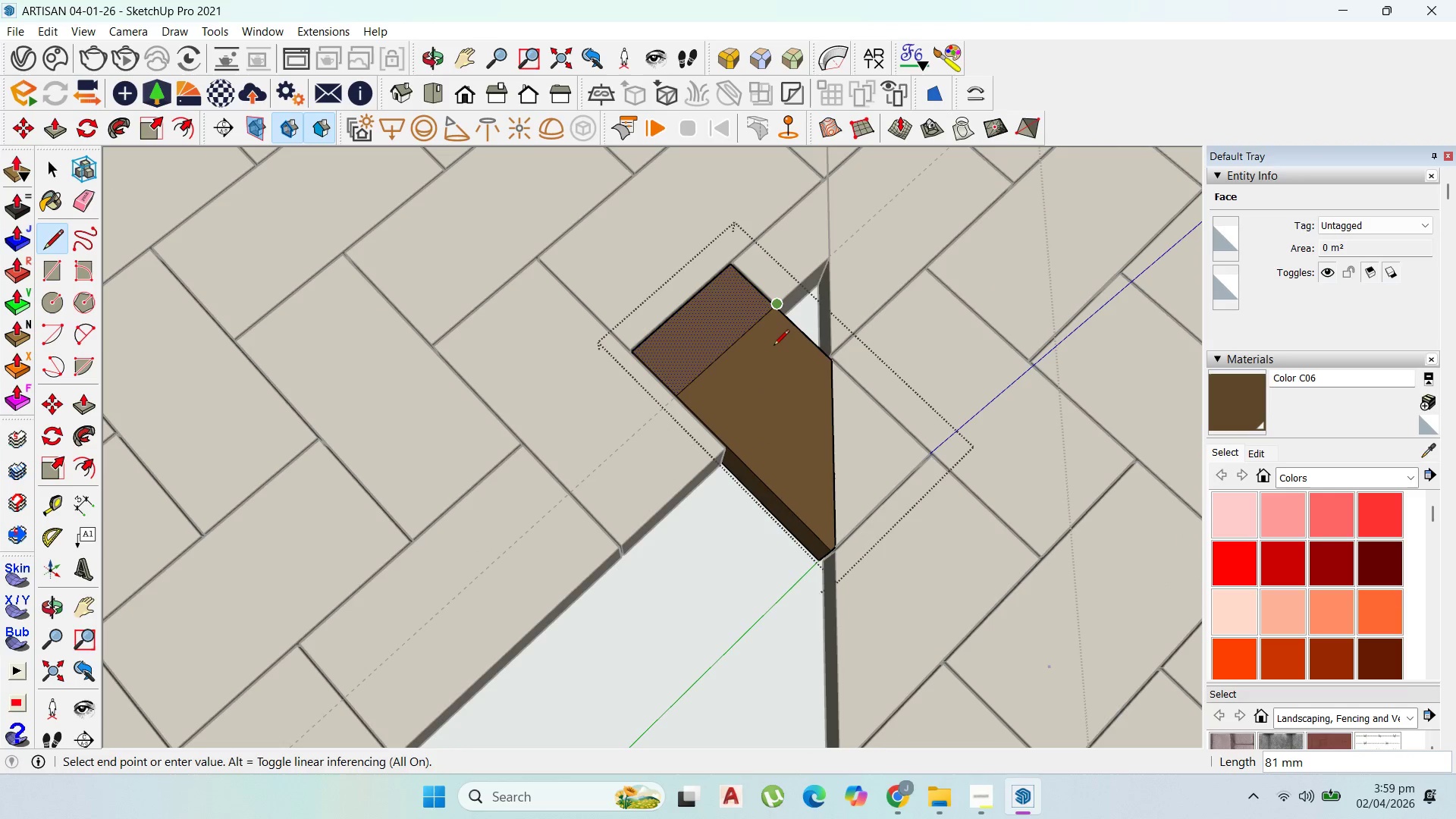 
key(P)
 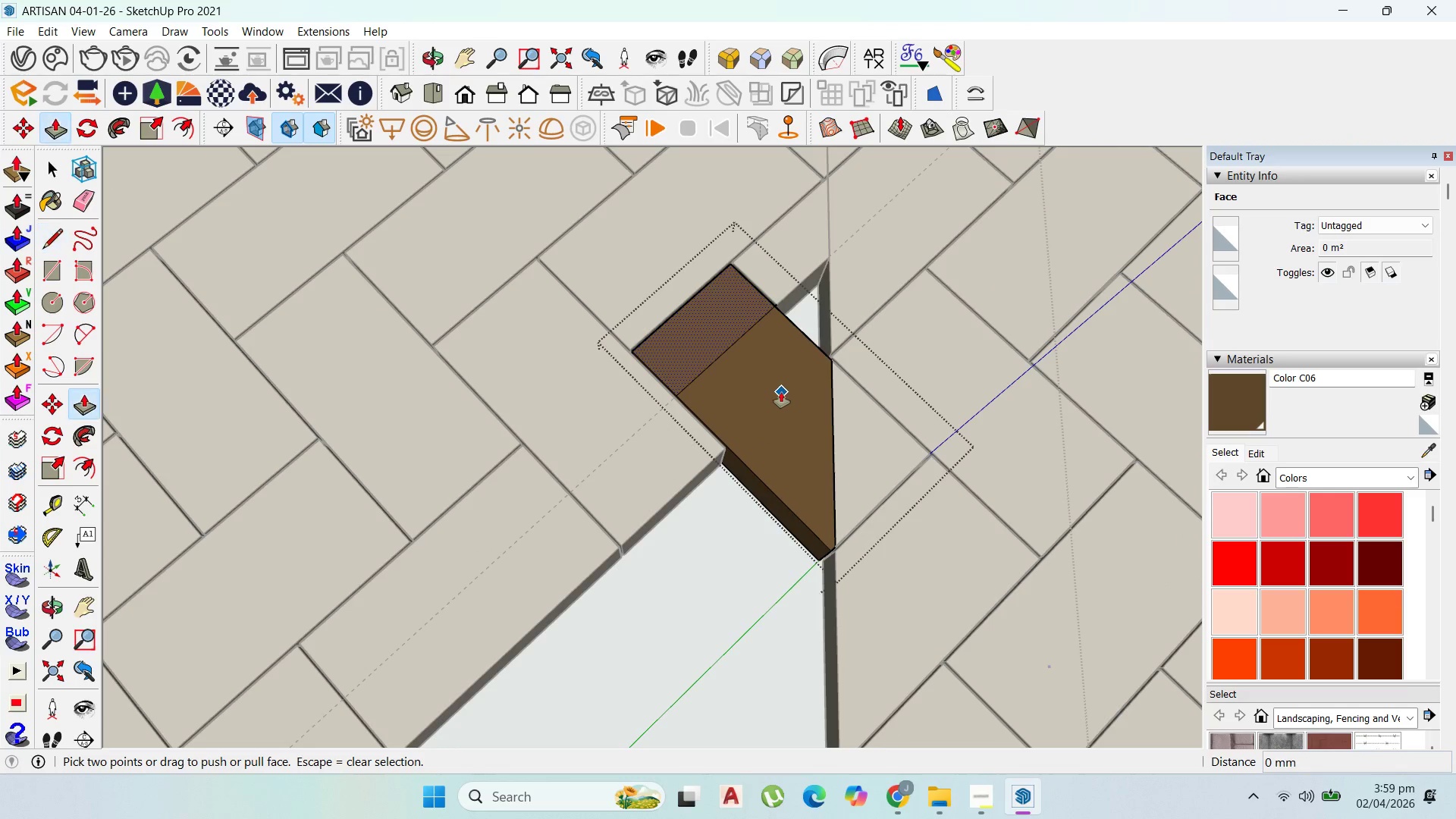 
key(F1)
 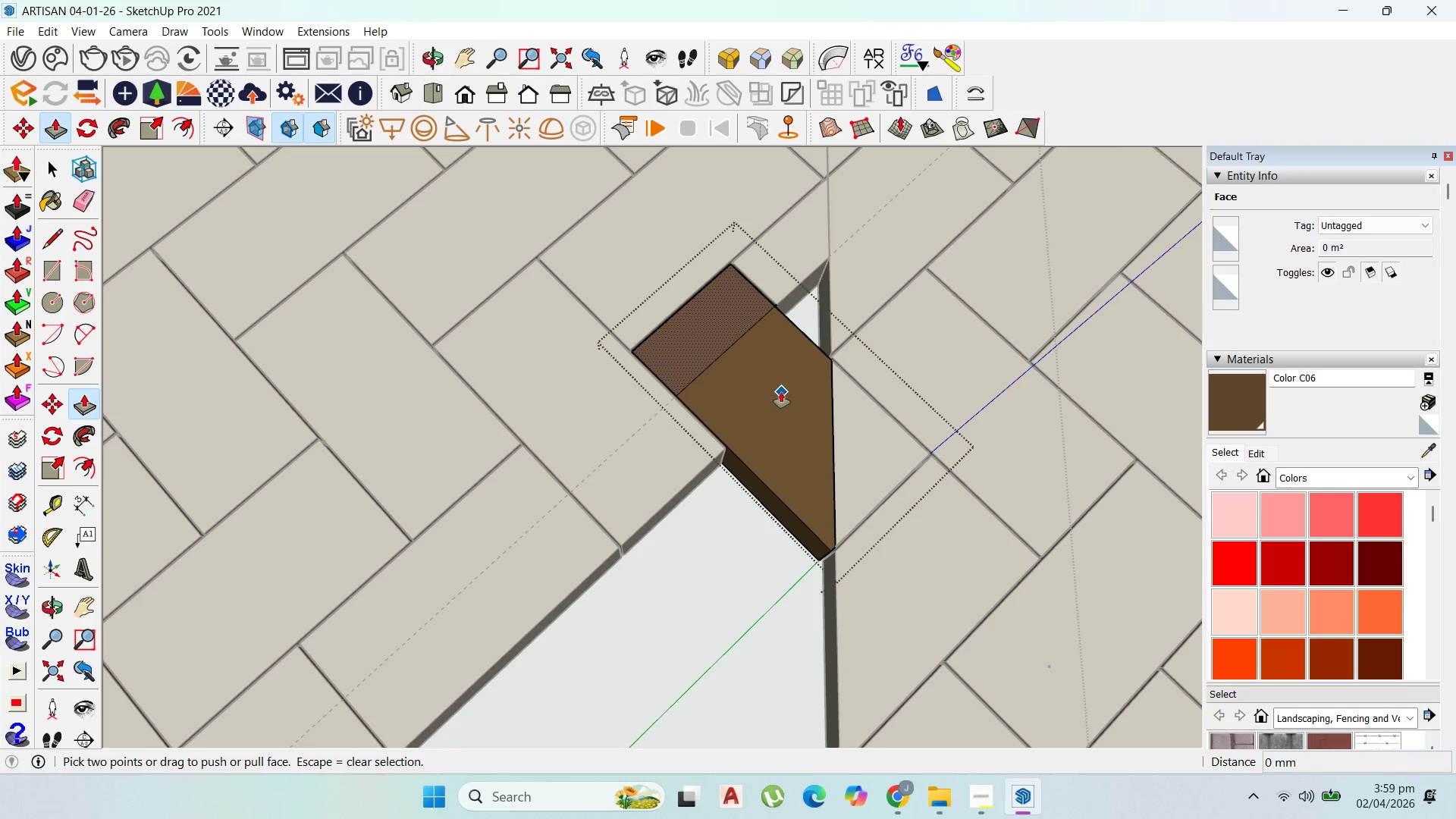 
key(Escape)
 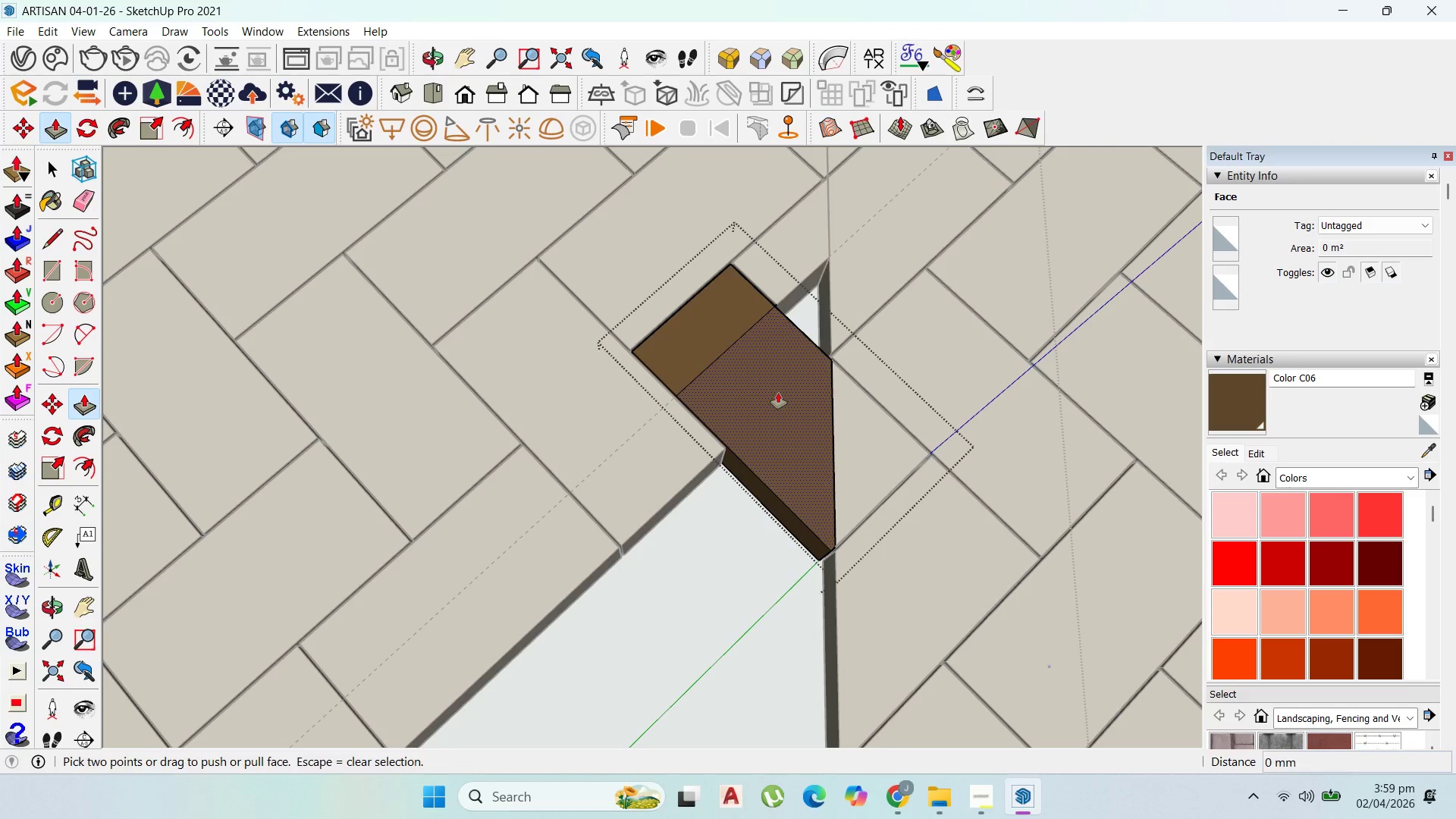 
left_click_drag(start_coordinate=[778, 392], to_coordinate=[766, 470])
 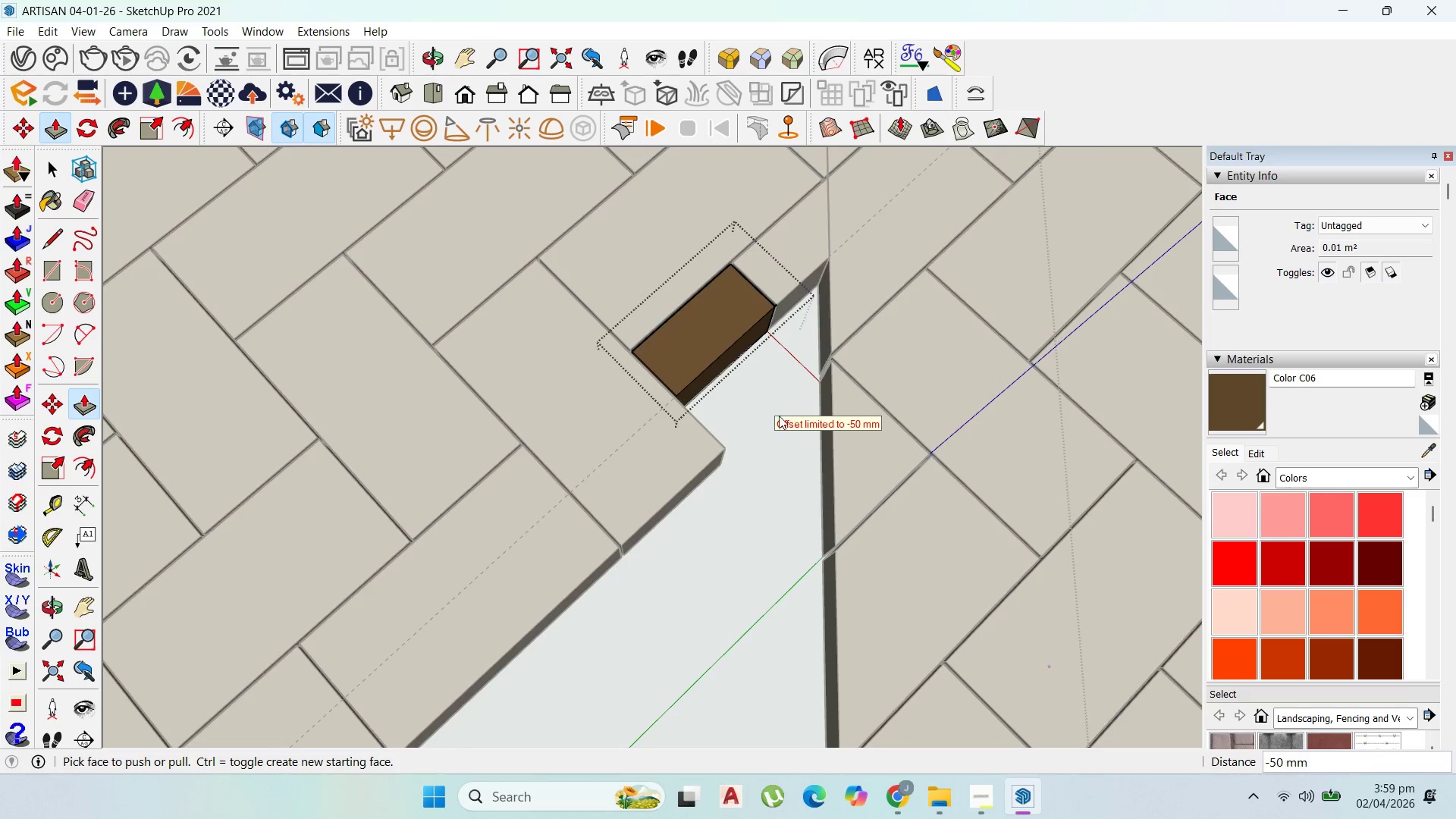 
scroll: coordinate [800, 343], scroll_direction: down, amount: 6.0
 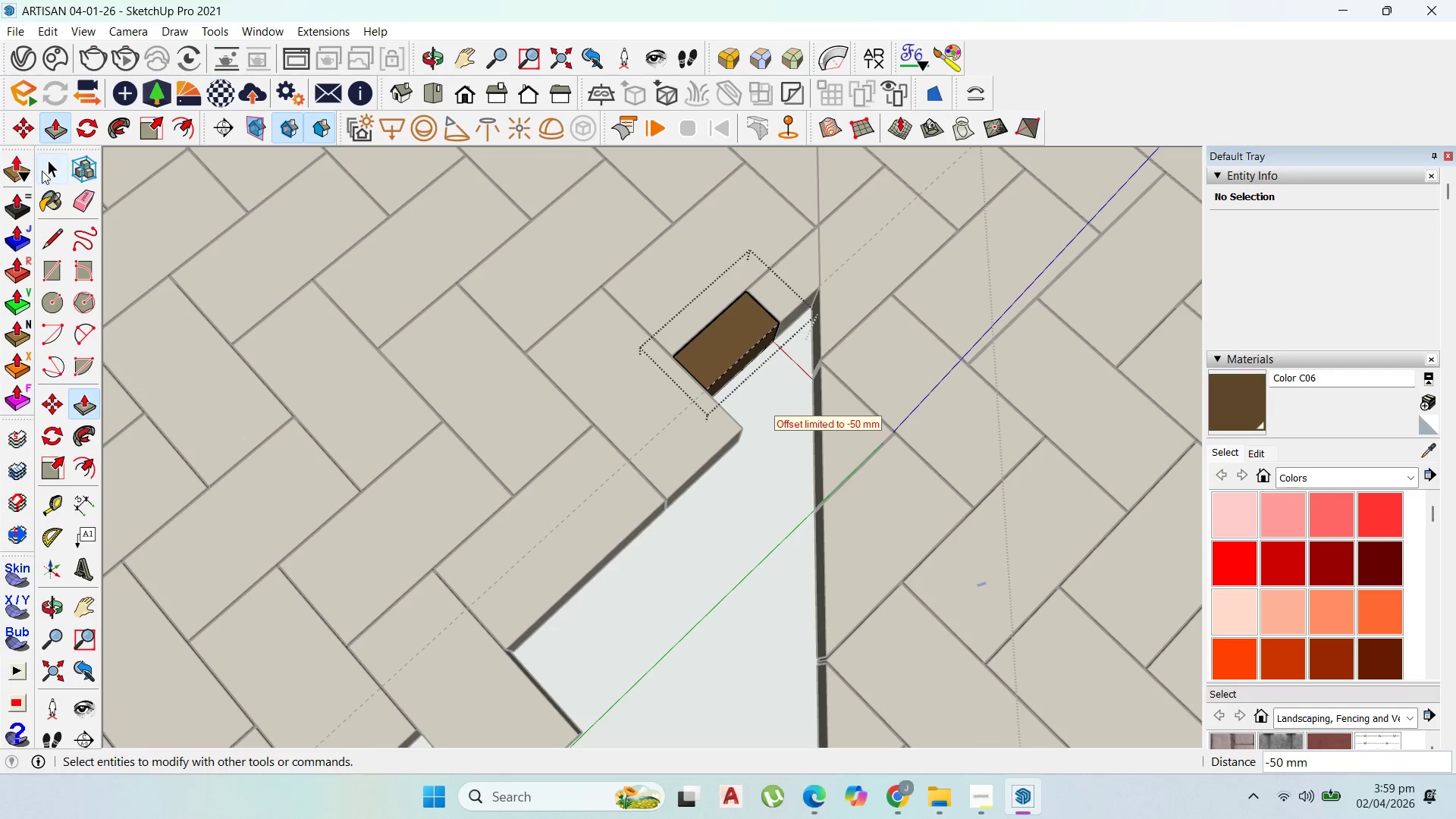 
key(Escape)
 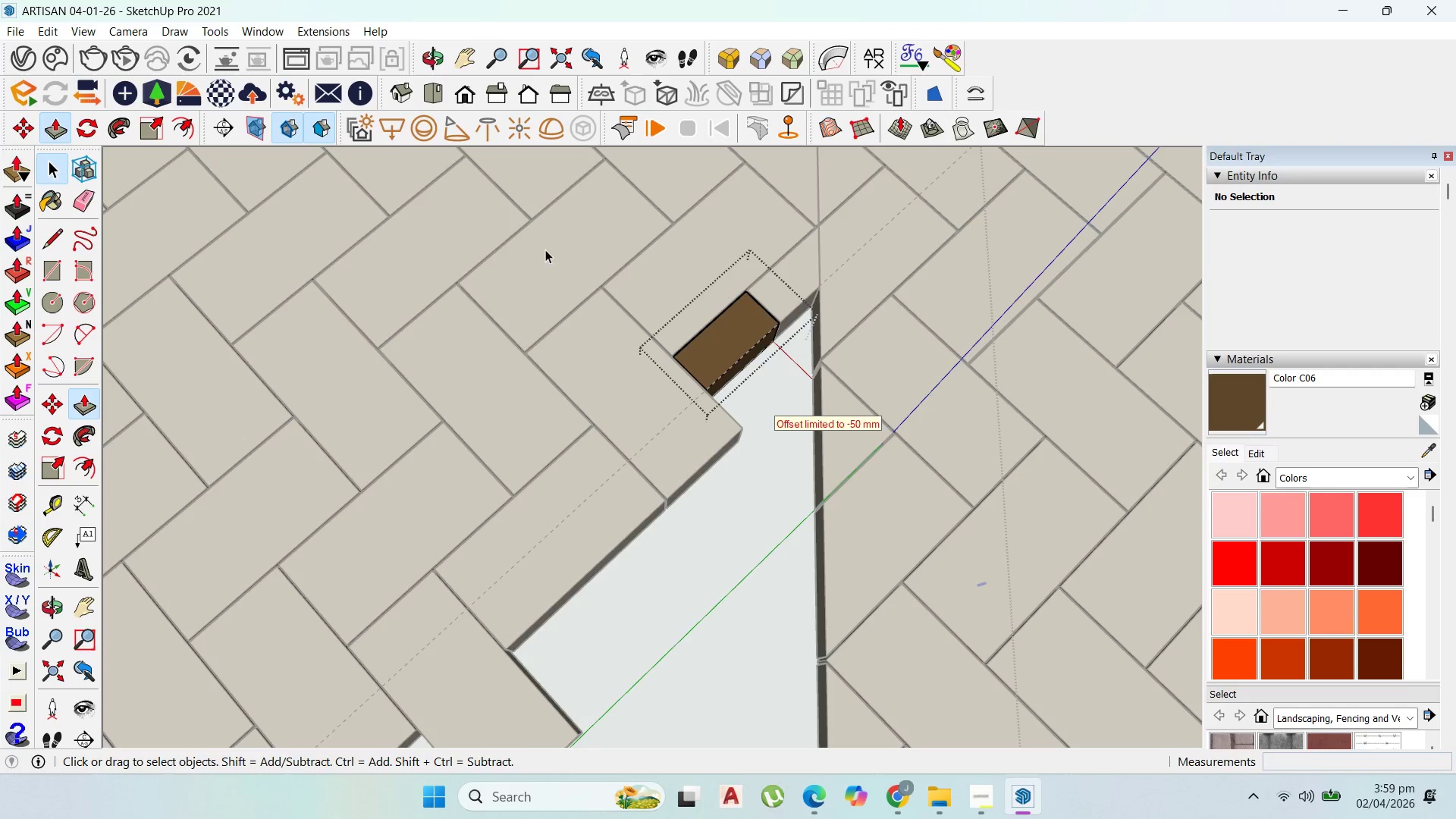 
key(Escape)
 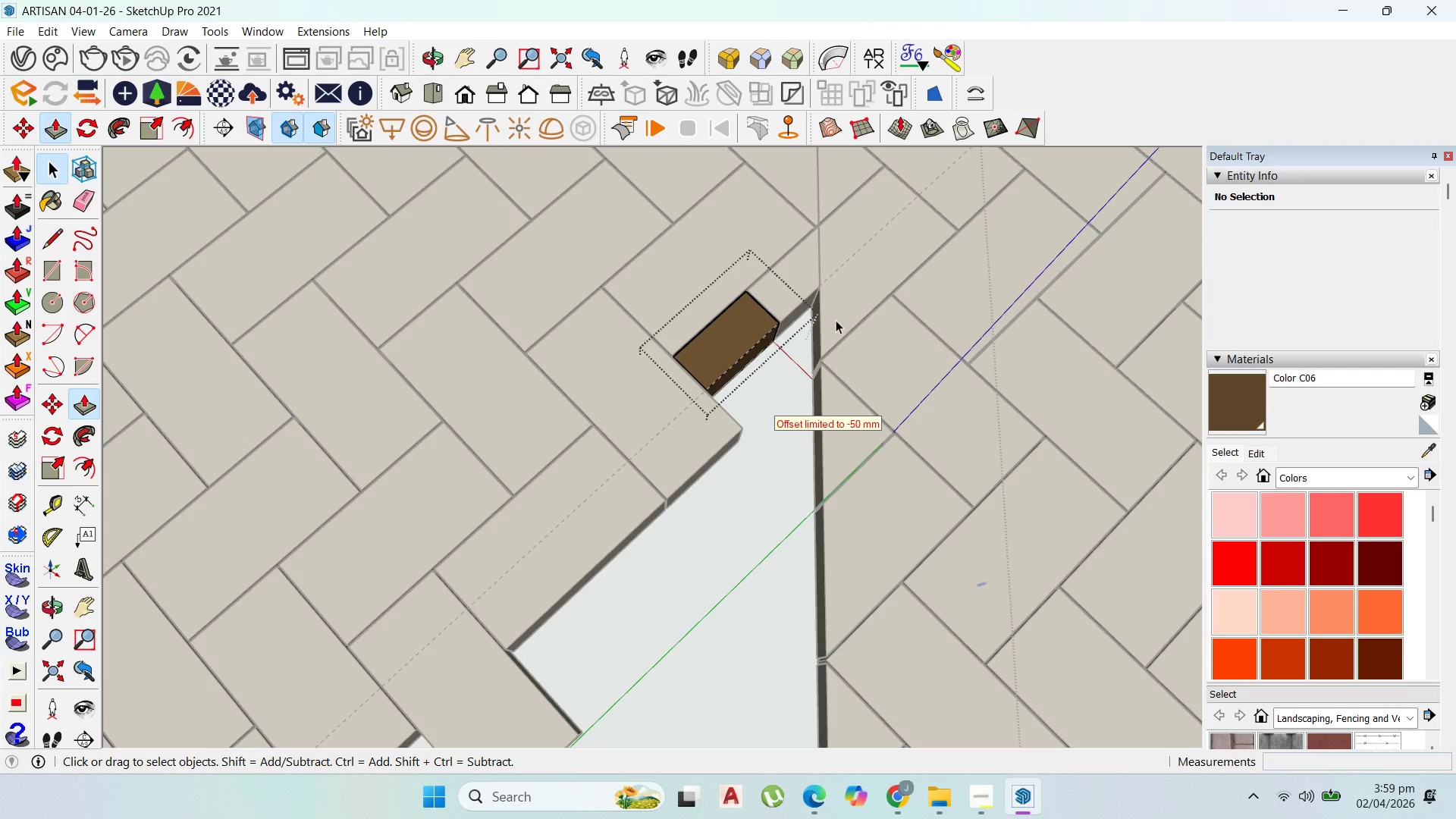 
key(Escape)
 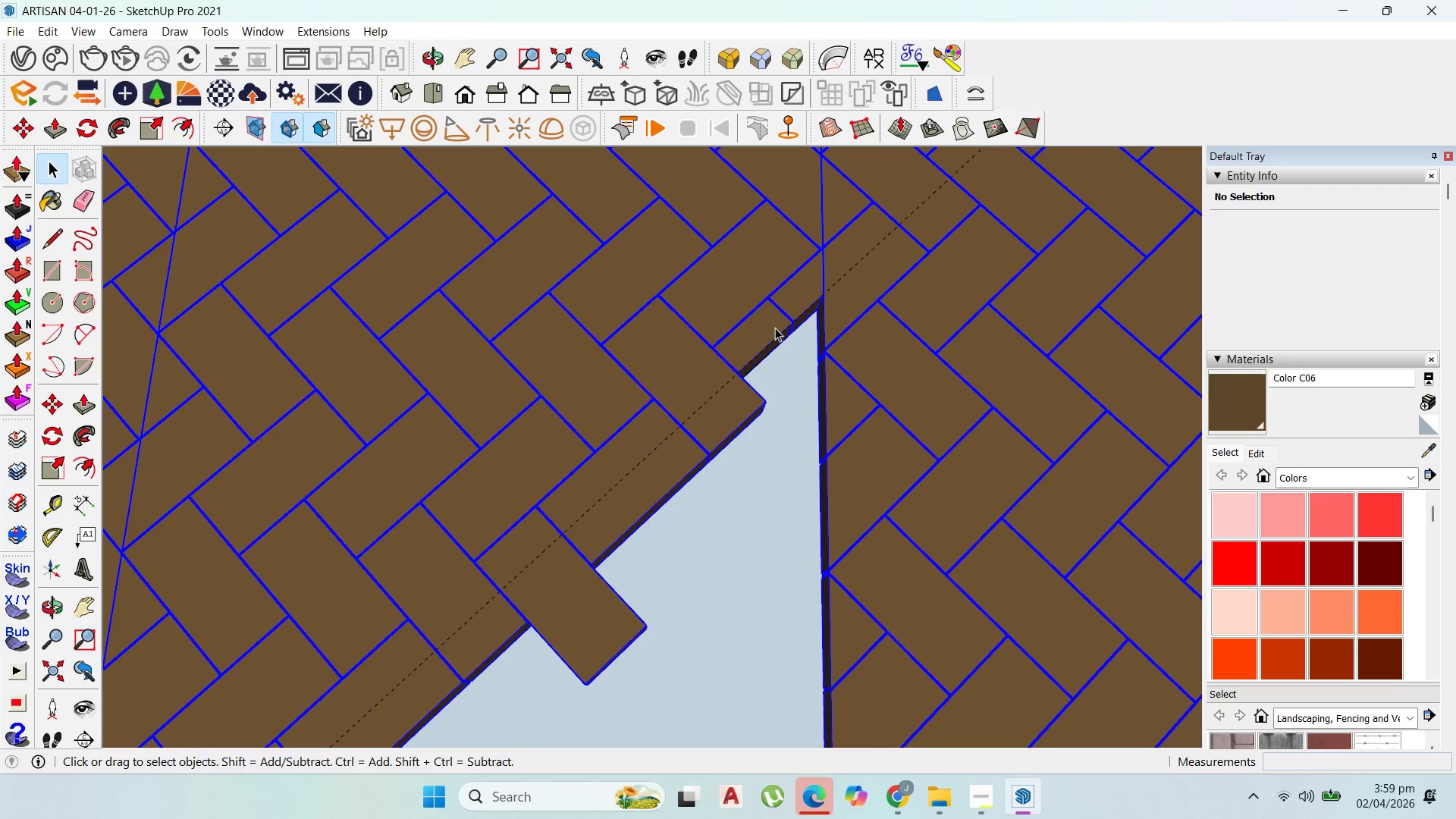 
scroll: coordinate [836, 320], scroll_direction: down, amount: 3.0
 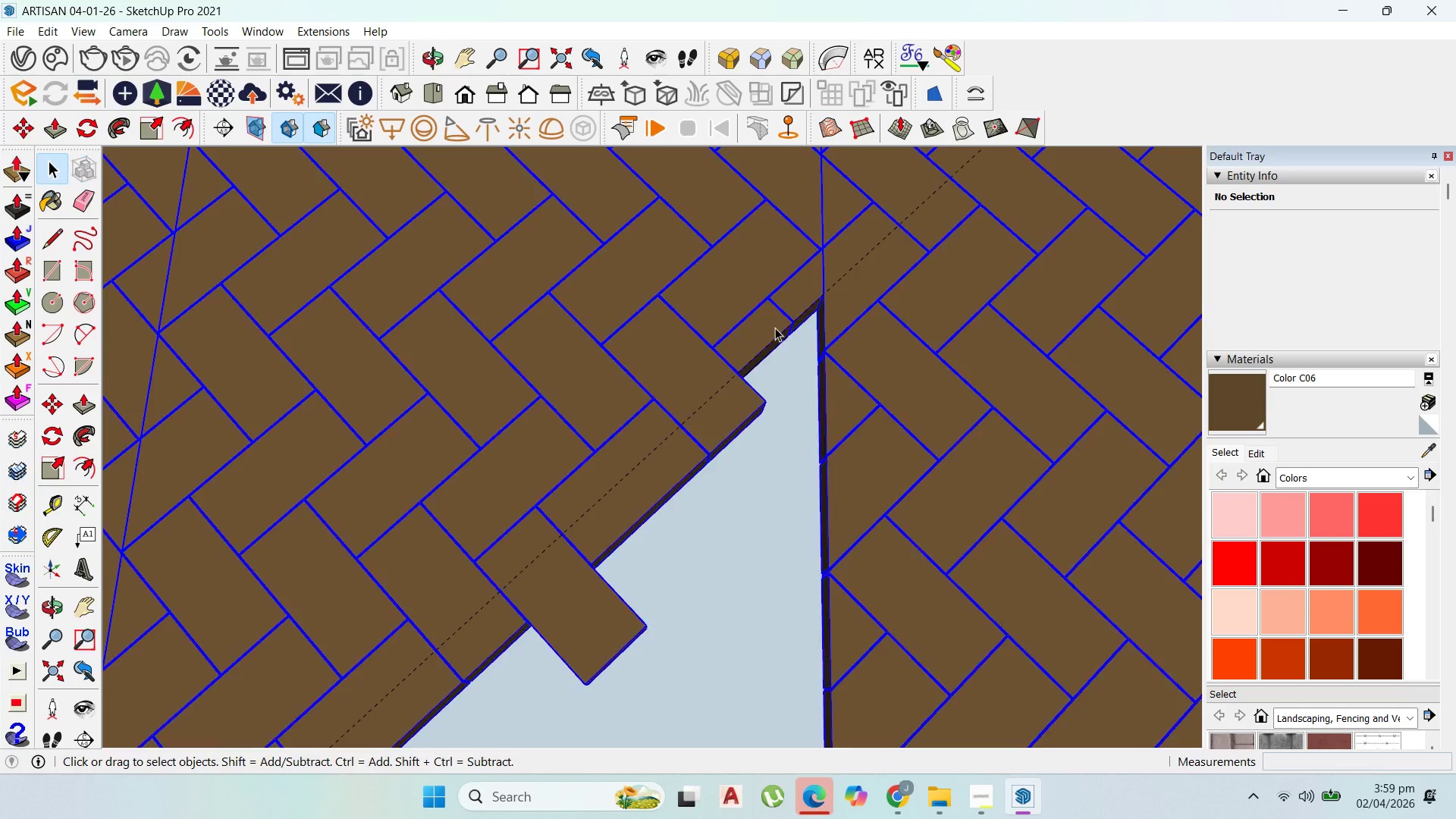 
double_click([775, 328])
 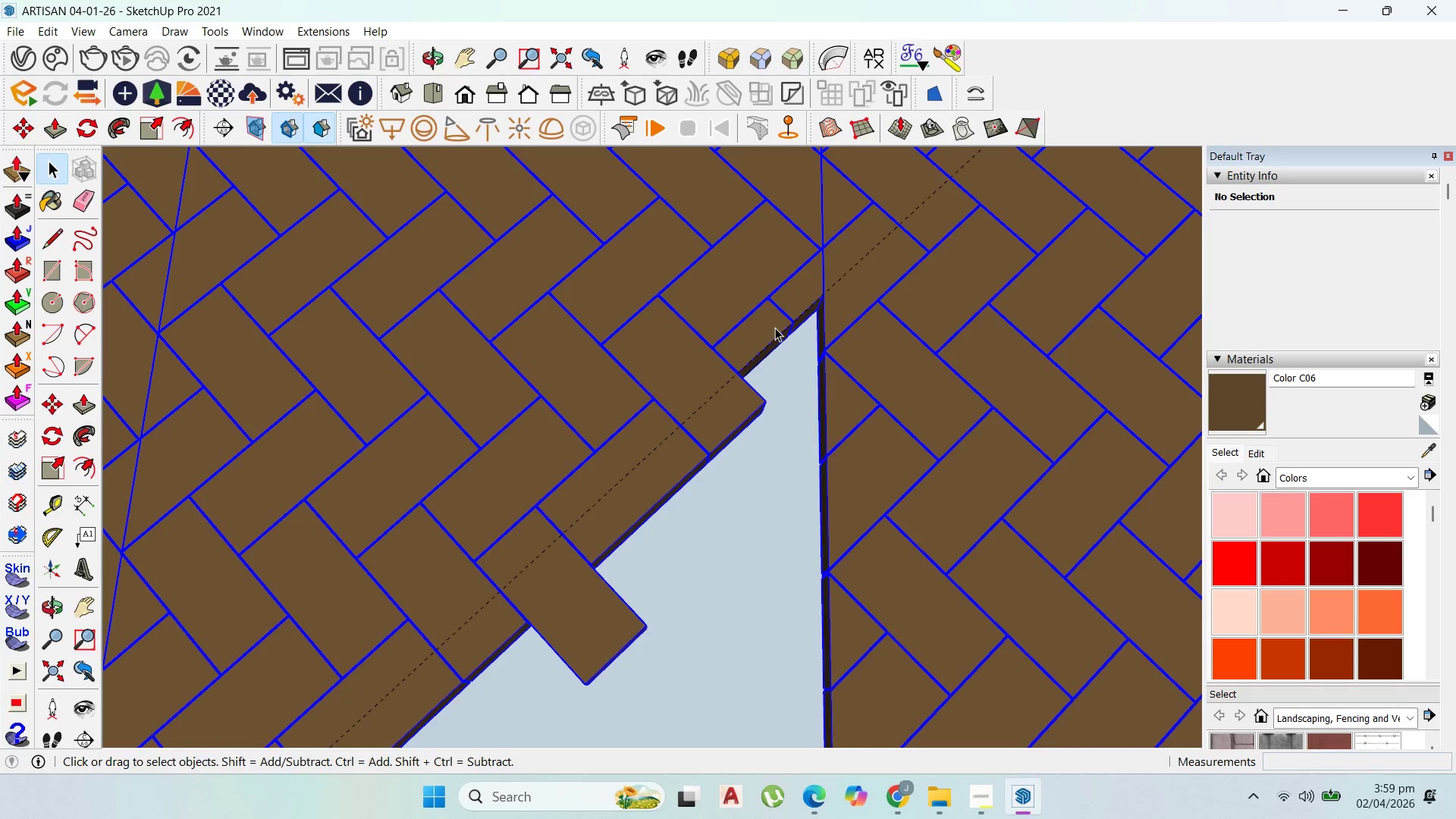 
triple_click([775, 328])
 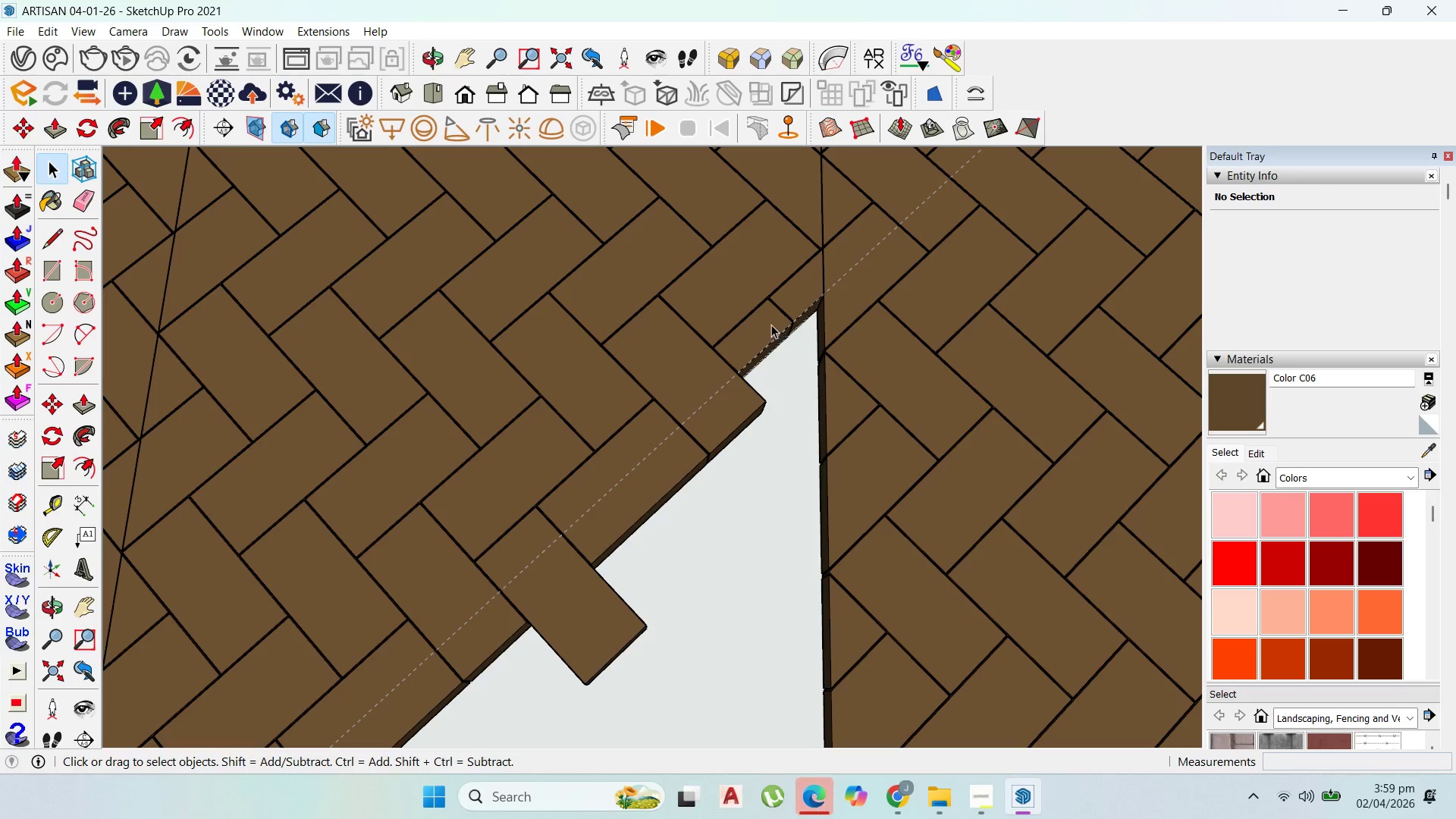 
triple_click([771, 323])
 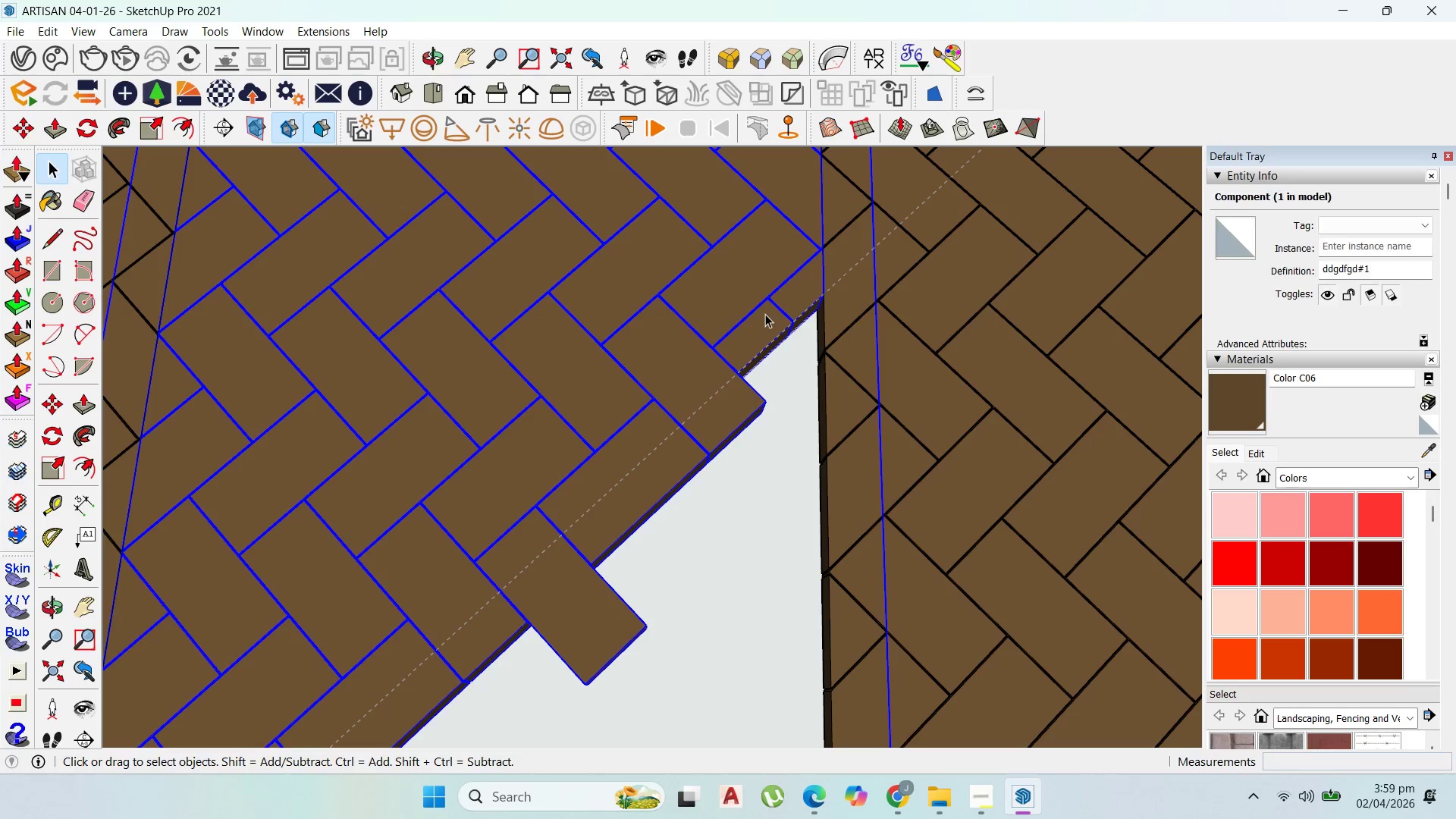 
double_click([765, 314])
 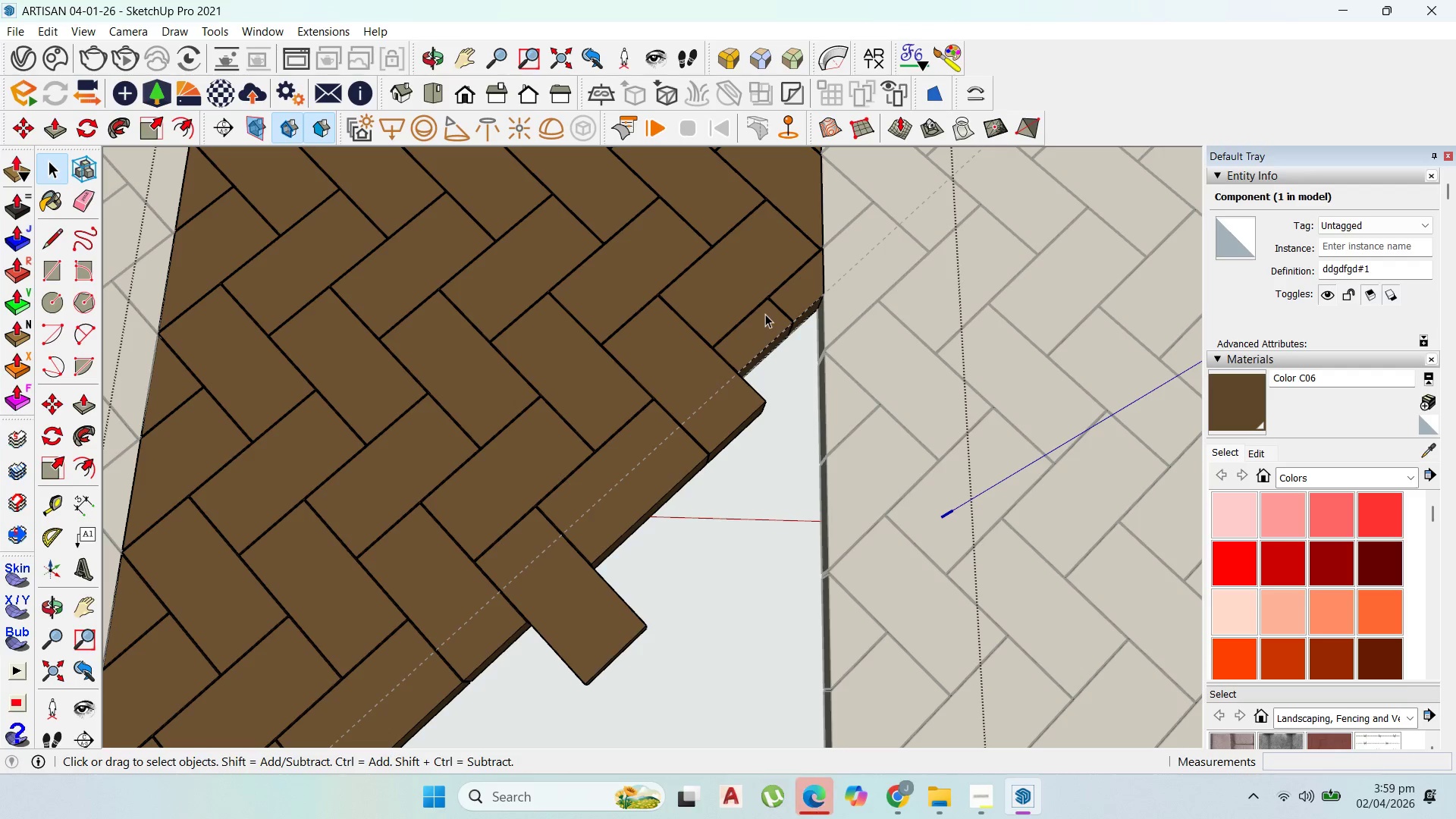 
triple_click([765, 314])
 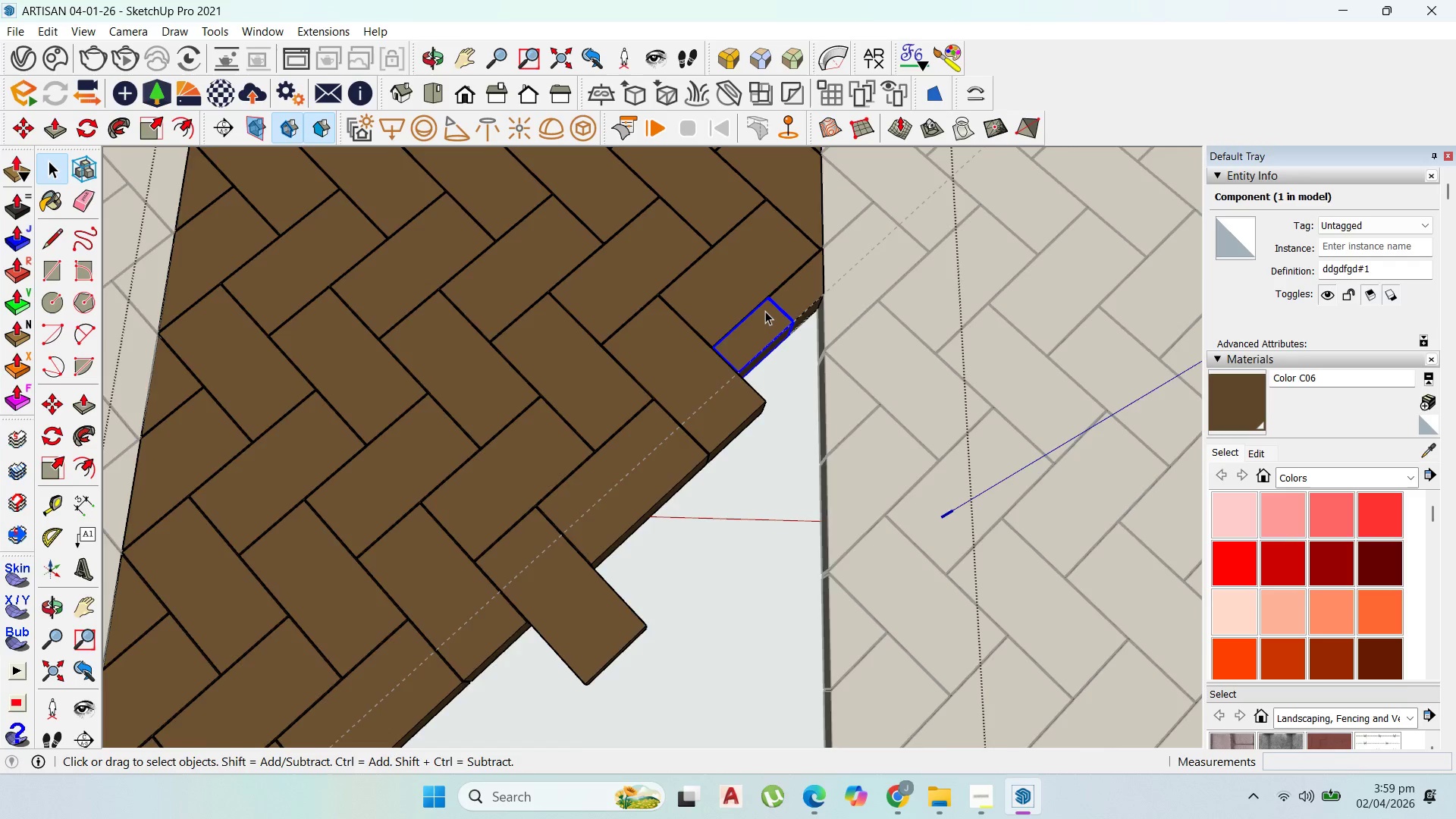 
scroll: coordinate [775, 295], scroll_direction: up, amount: 17.0
 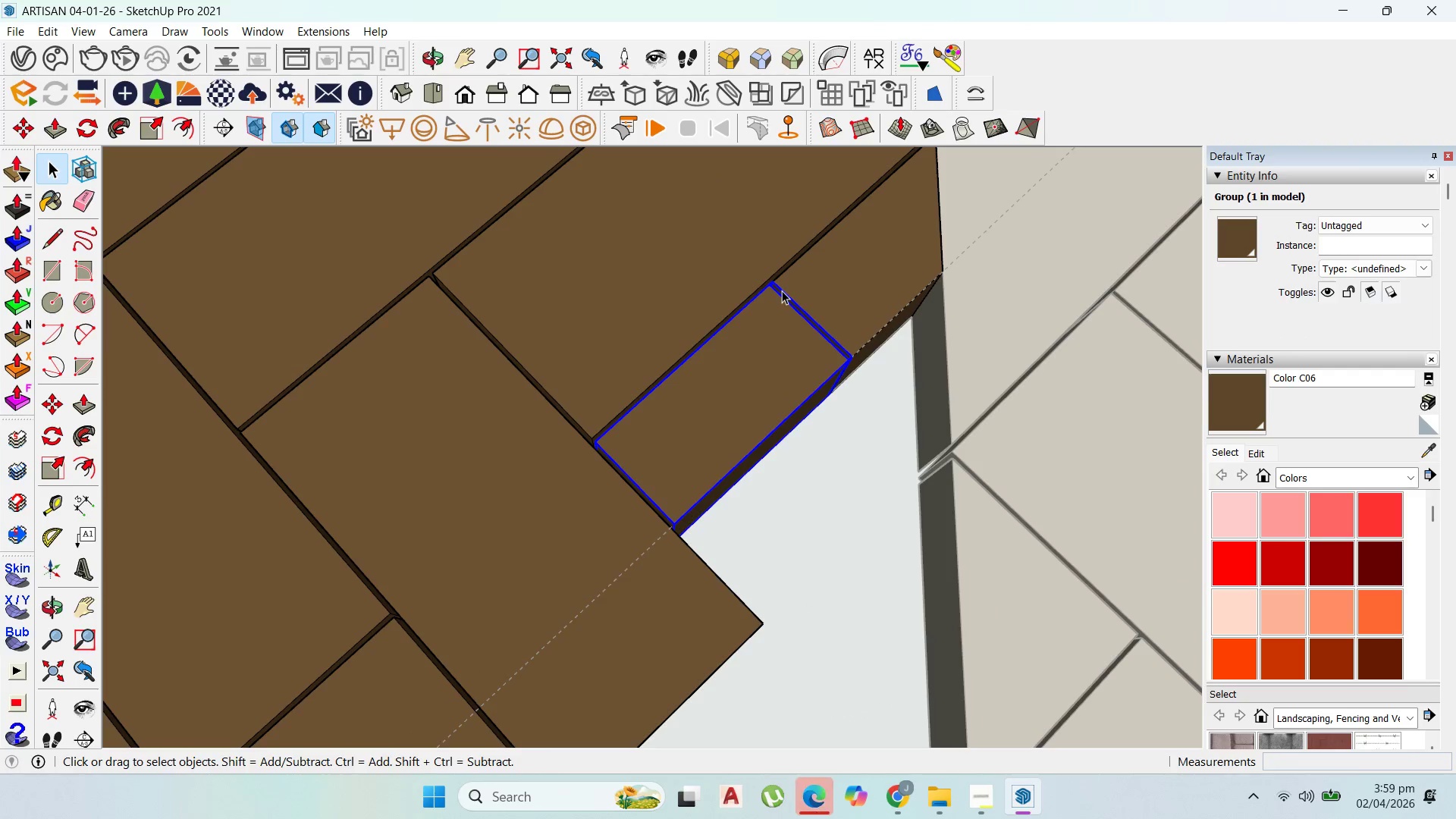 
key(Comma)
 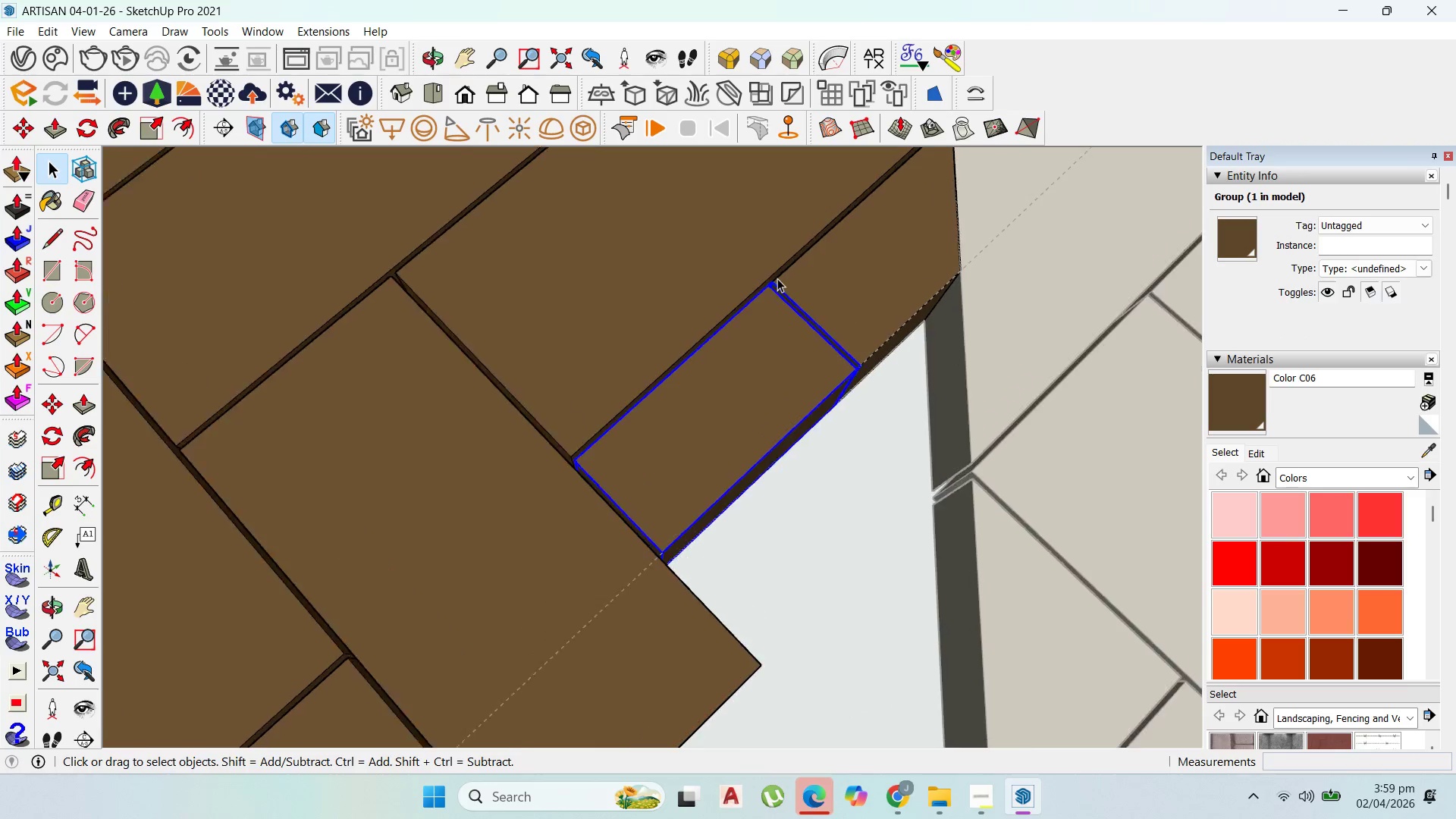 
scroll: coordinate [778, 289], scroll_direction: up, amount: 8.0
 